 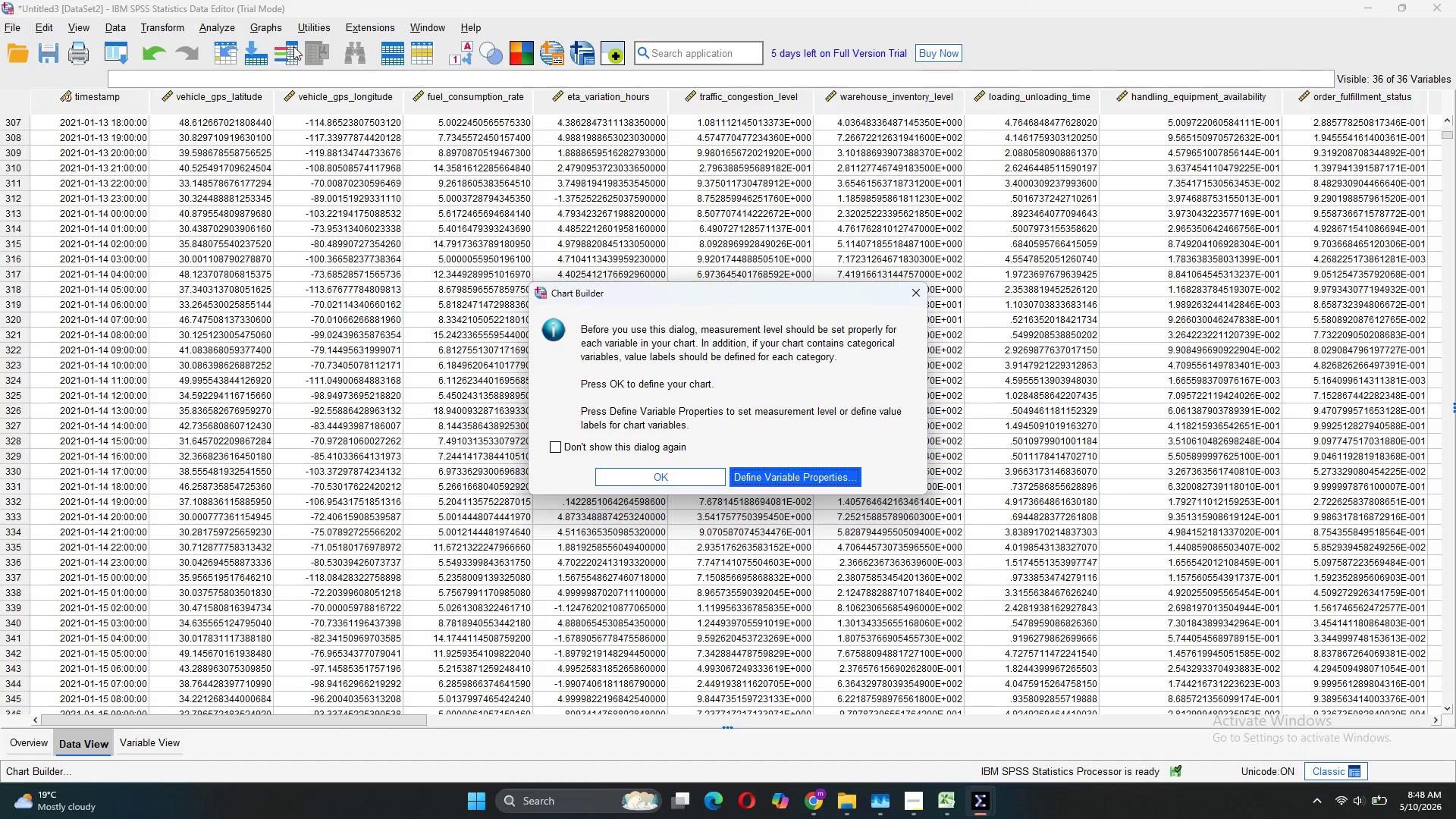 
left_click([660, 472])
 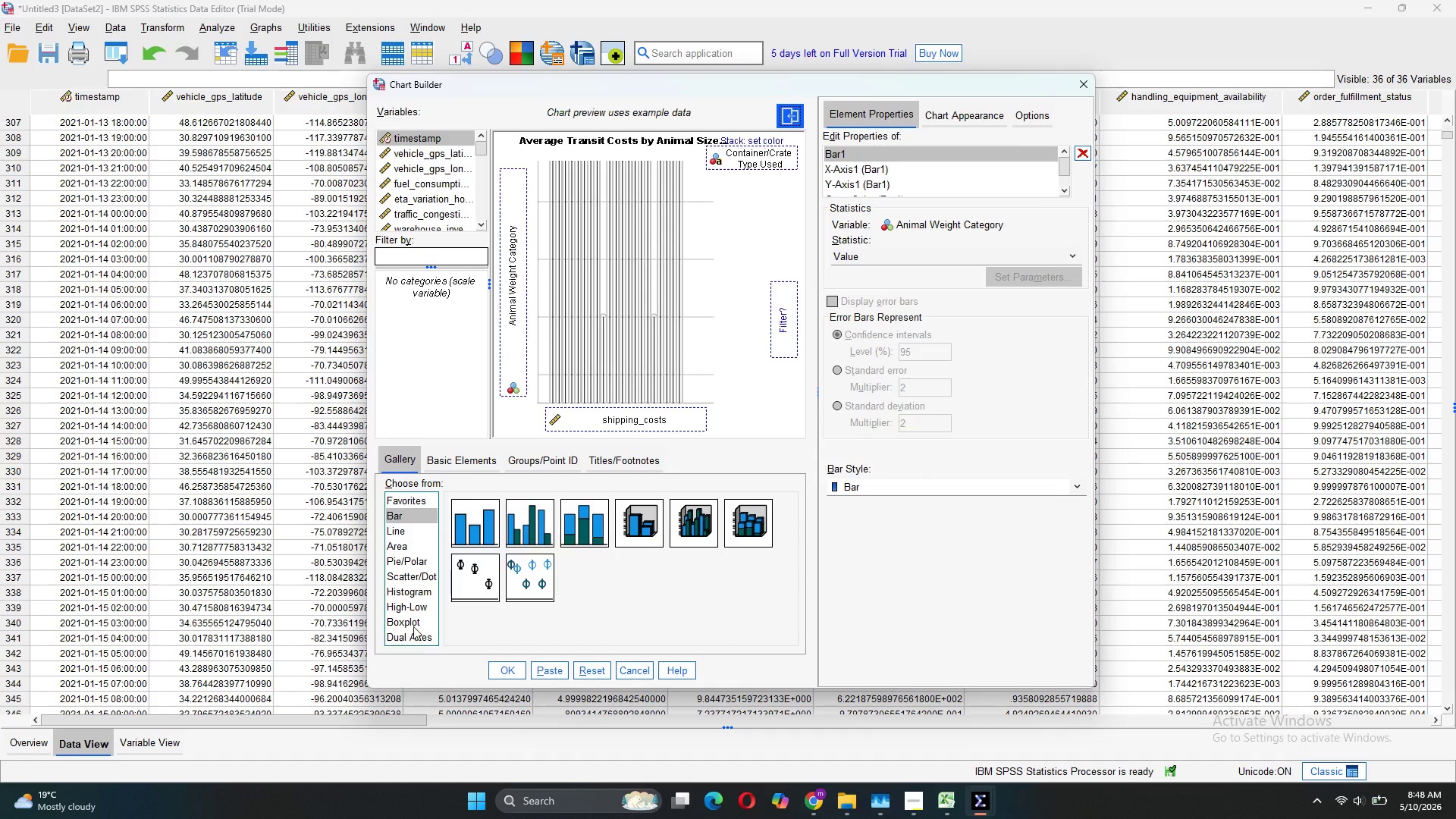 
left_click([396, 535])
 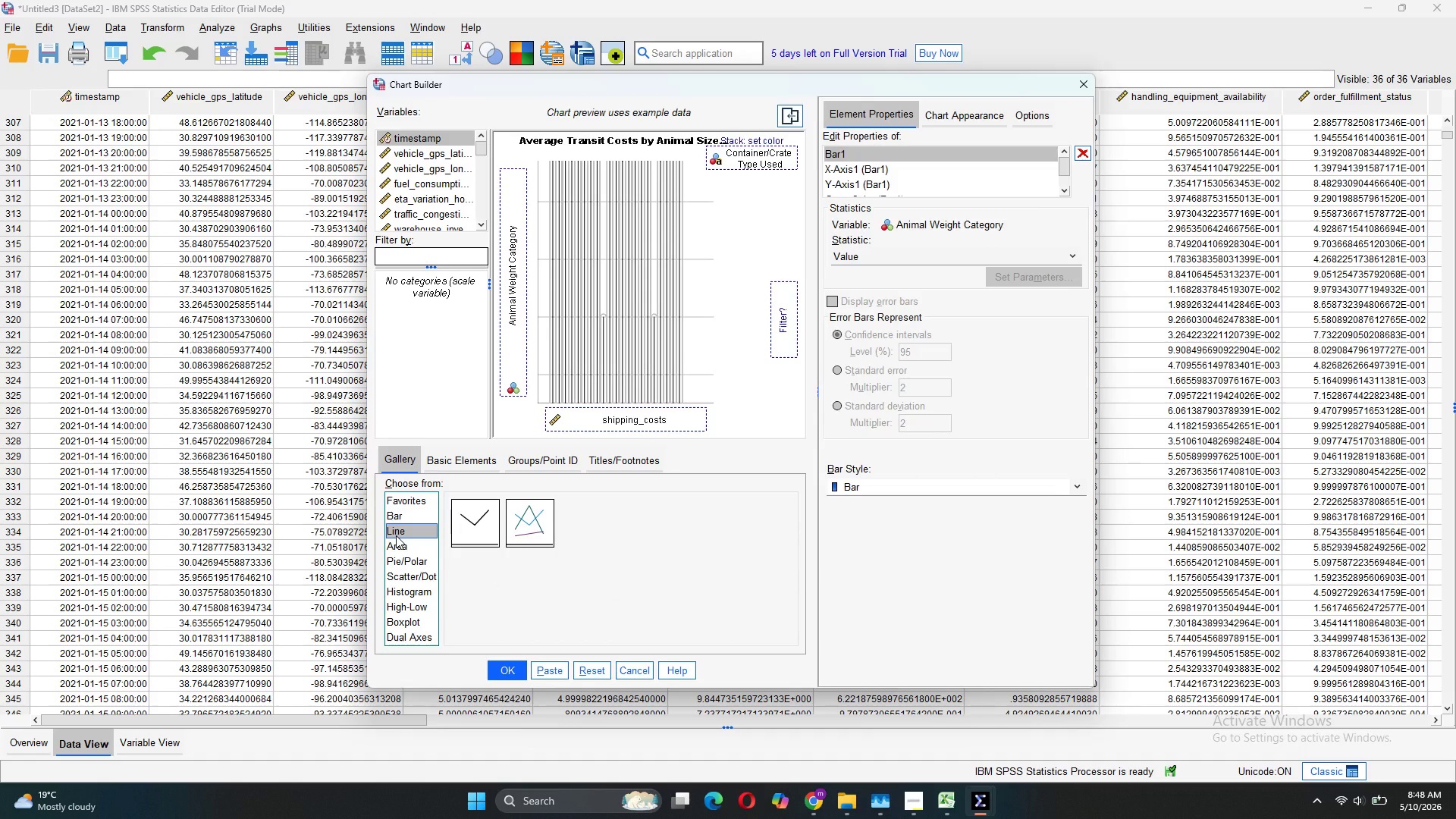 
mouse_move([516, 529])
 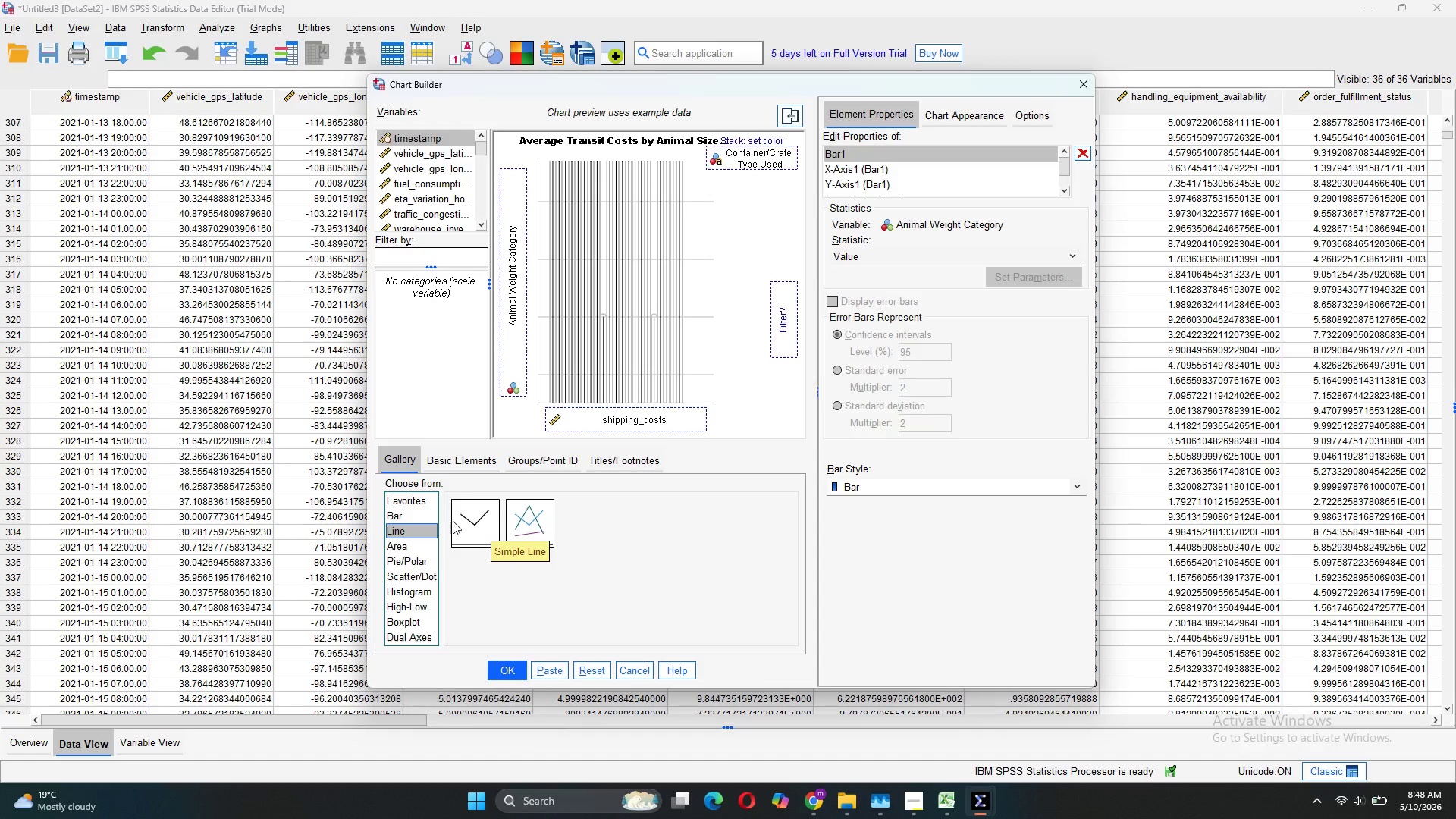 
mouse_move([477, 519])
 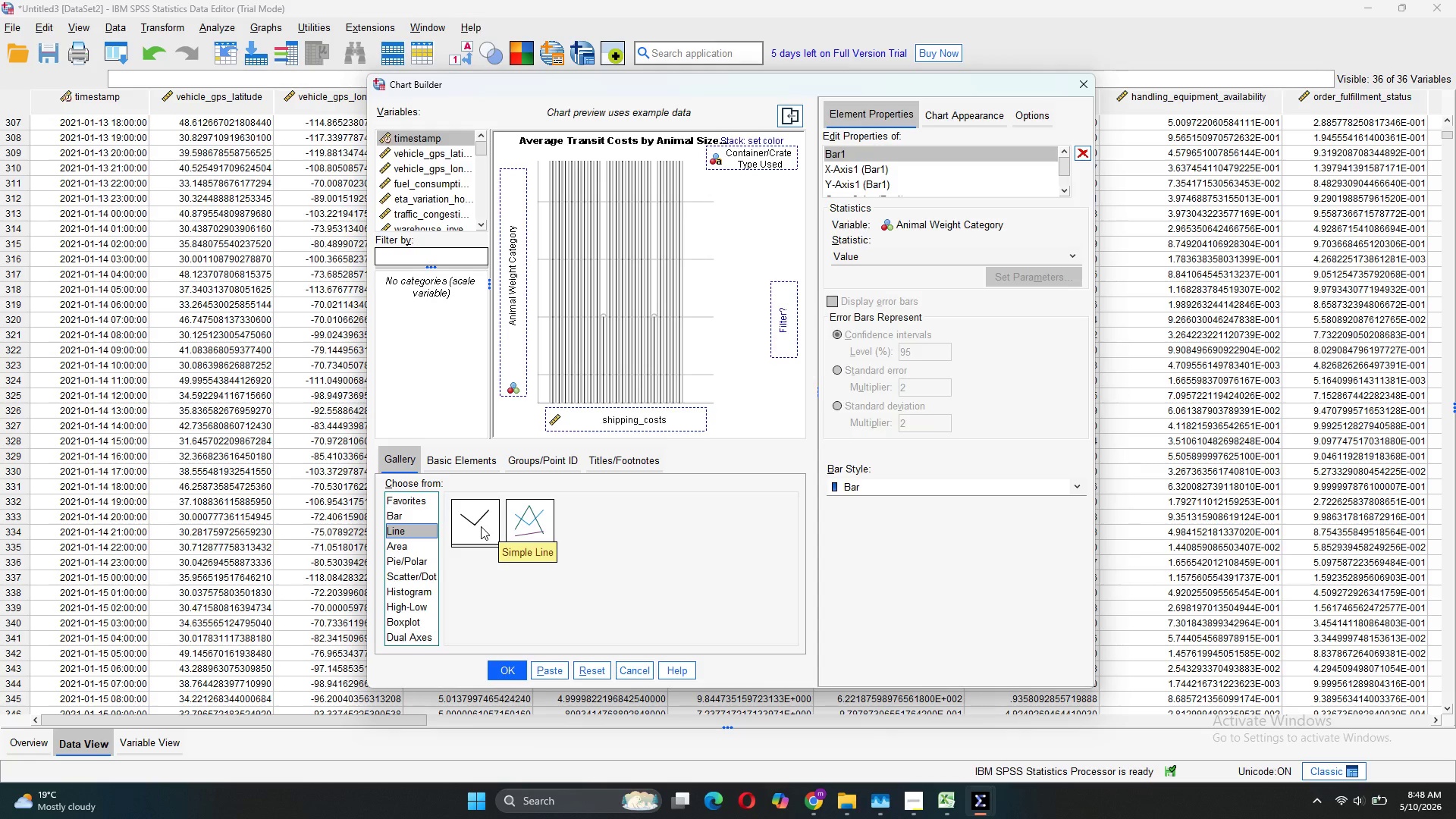 
wait(10.0)
 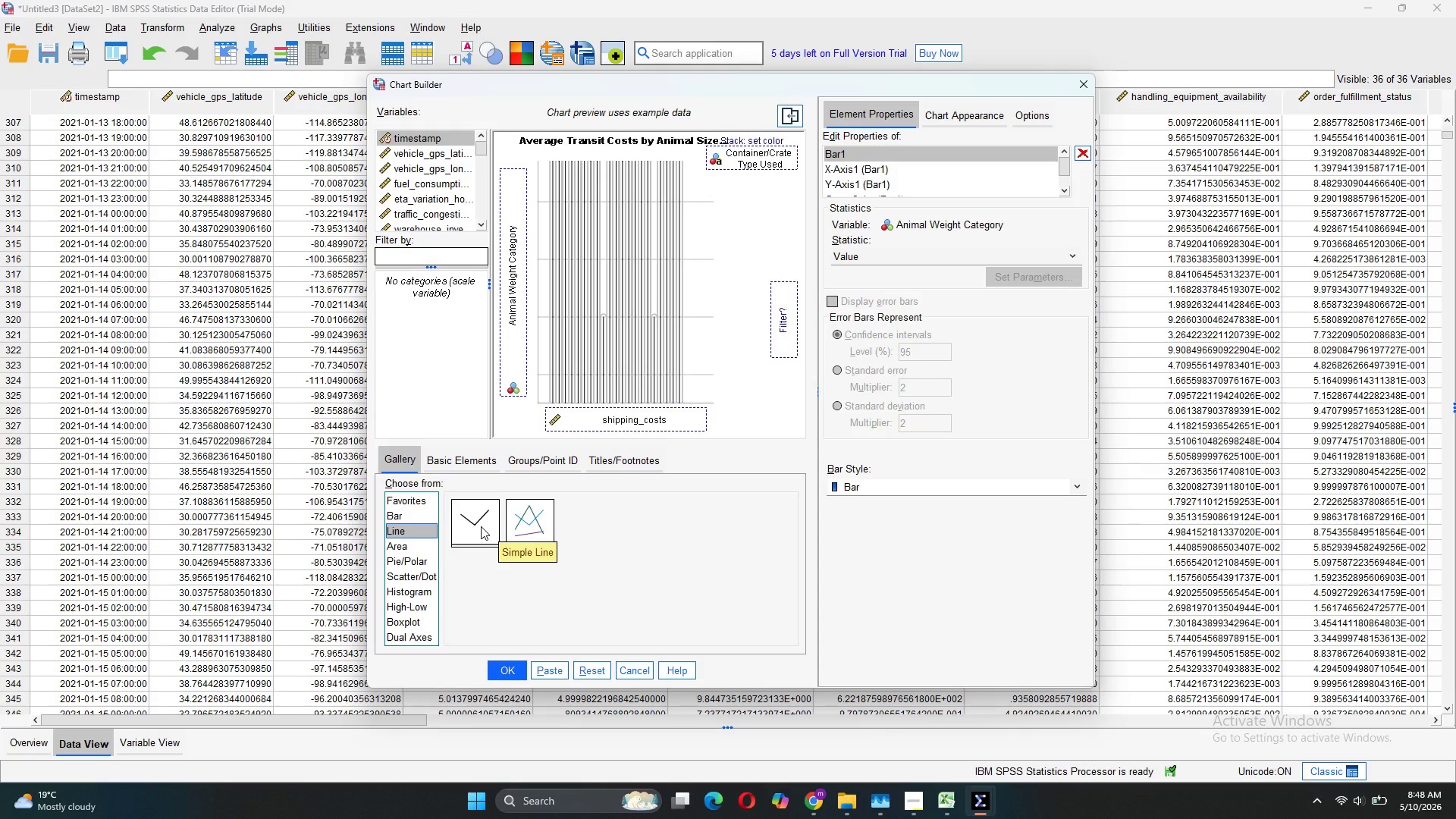 
scroll: coordinate [631, 569], scroll_direction: down, amount: 1.0
 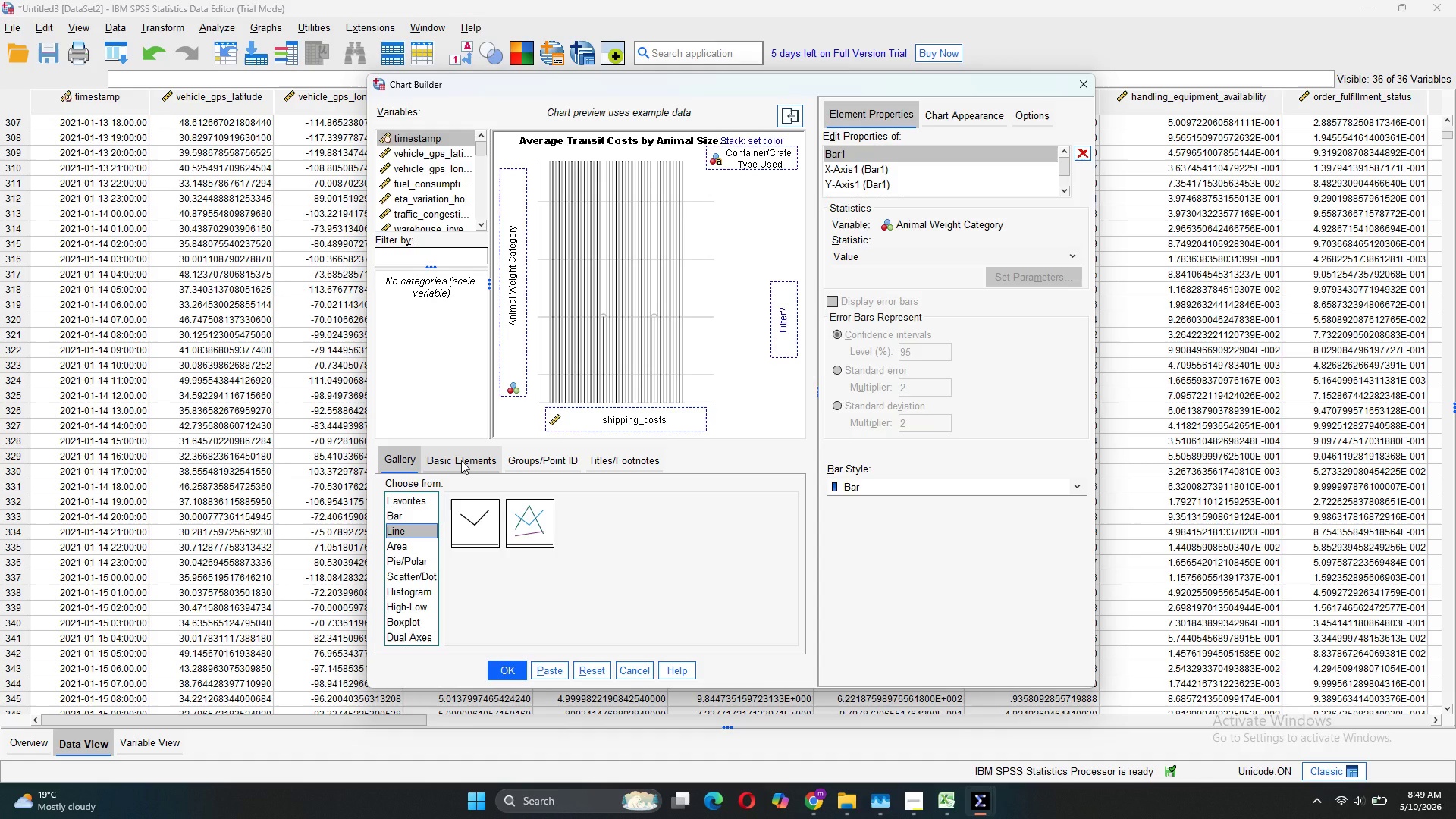 
left_click([461, 460])
 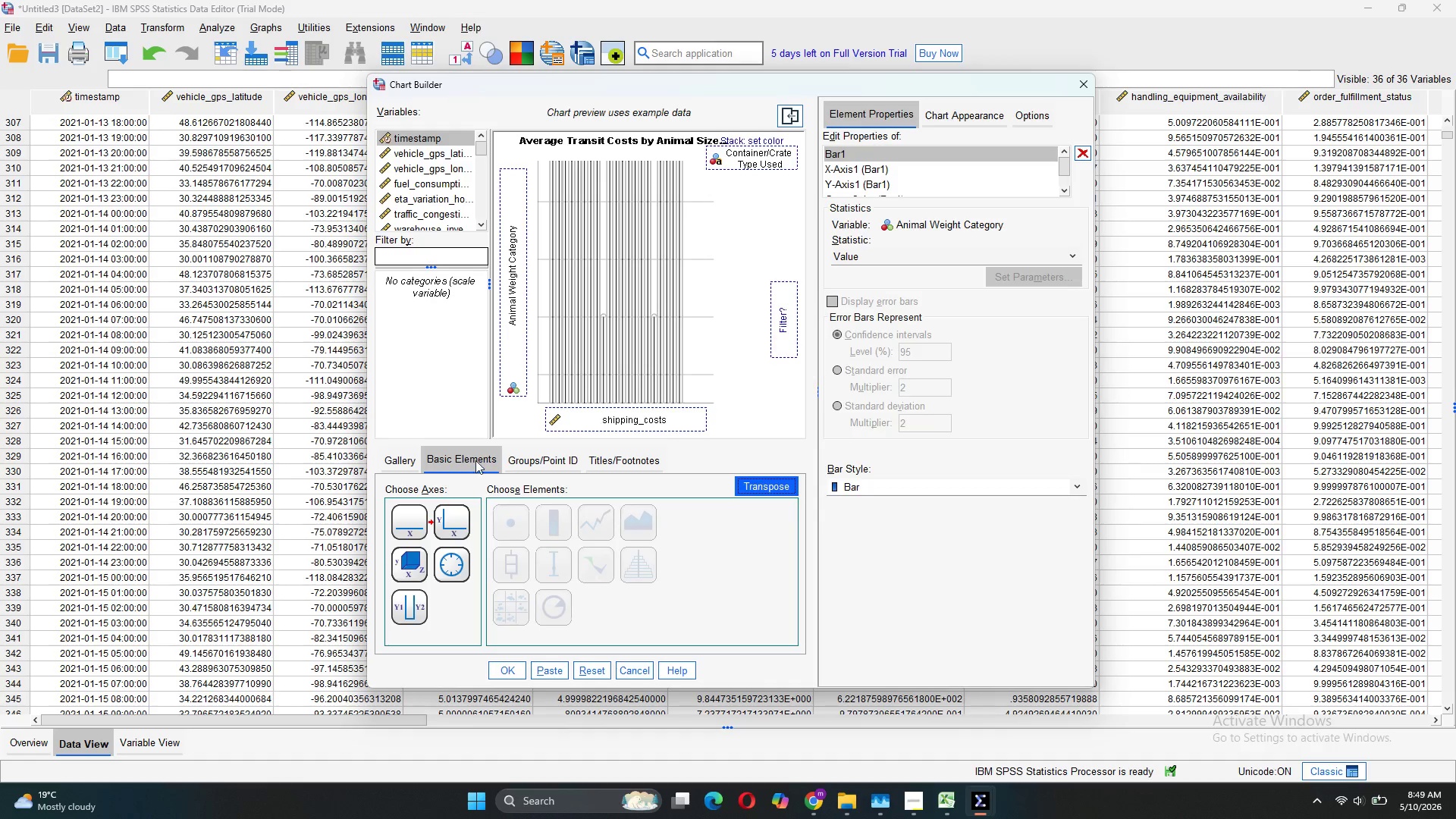 
mouse_move([555, 457])
 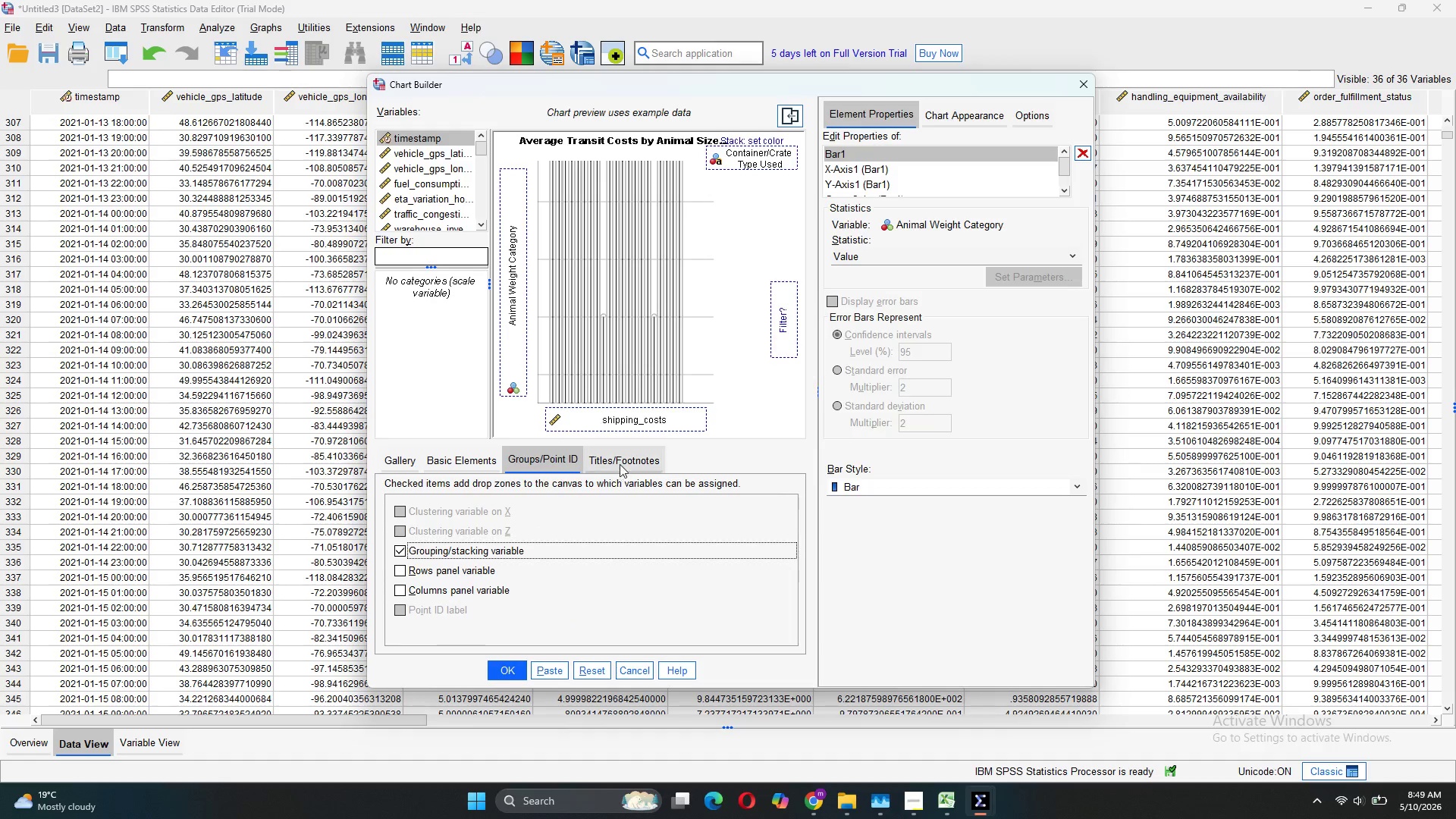 
left_click([622, 462])
 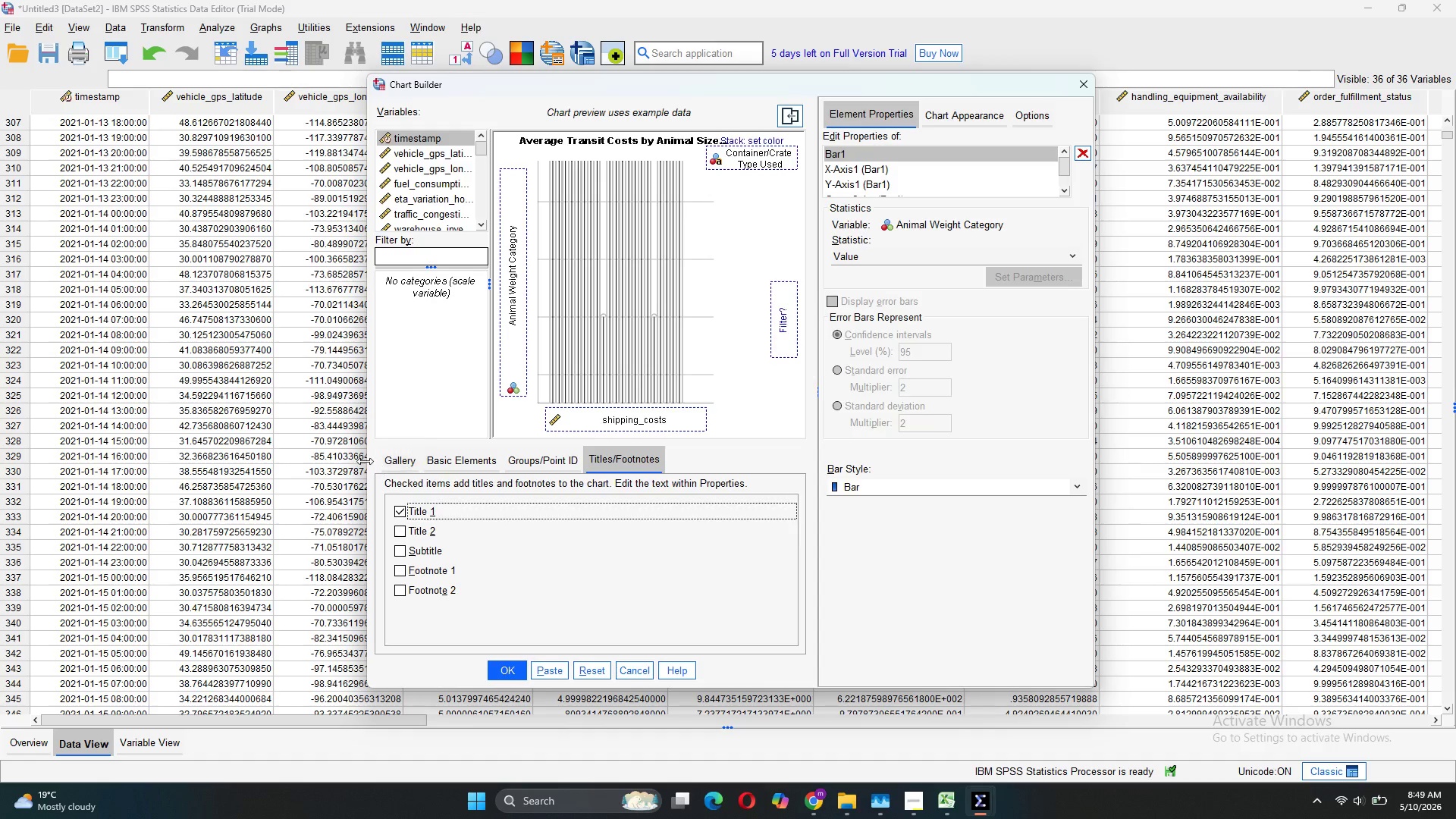 
left_click([400, 457])
 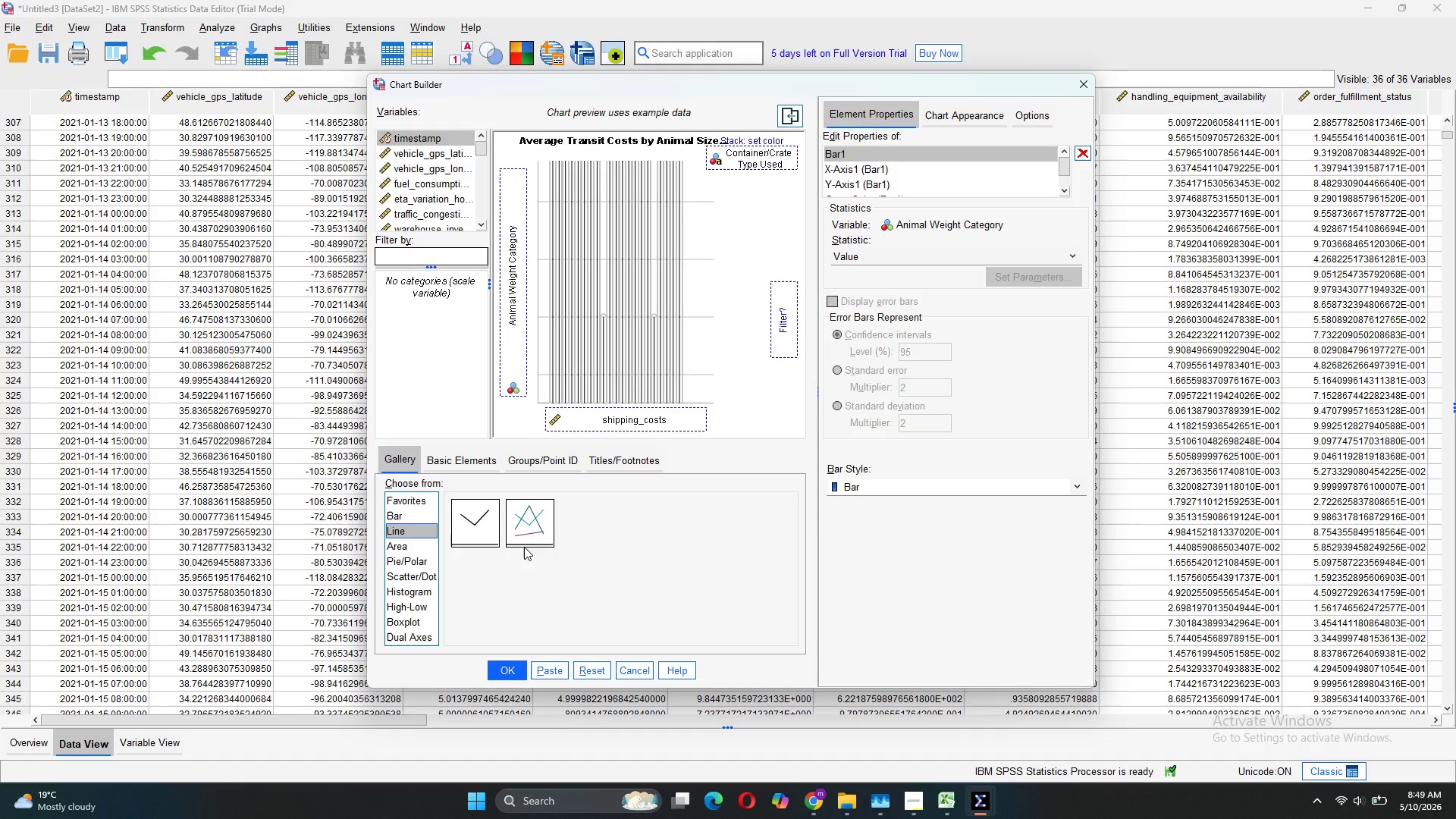 
left_click([532, 519])
 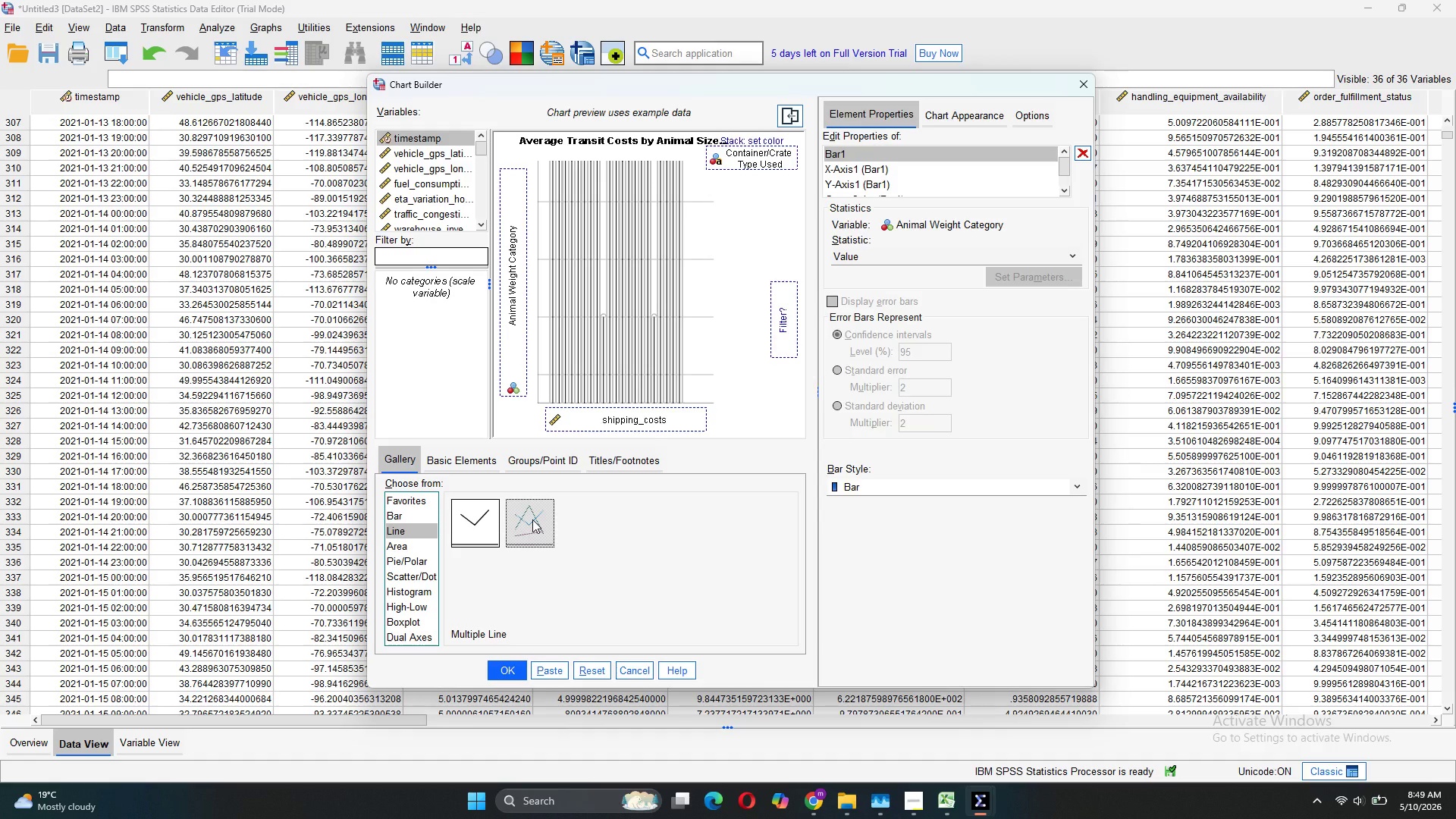 
left_click_drag(start_coordinate=[532, 519], to_coordinate=[580, 361])
 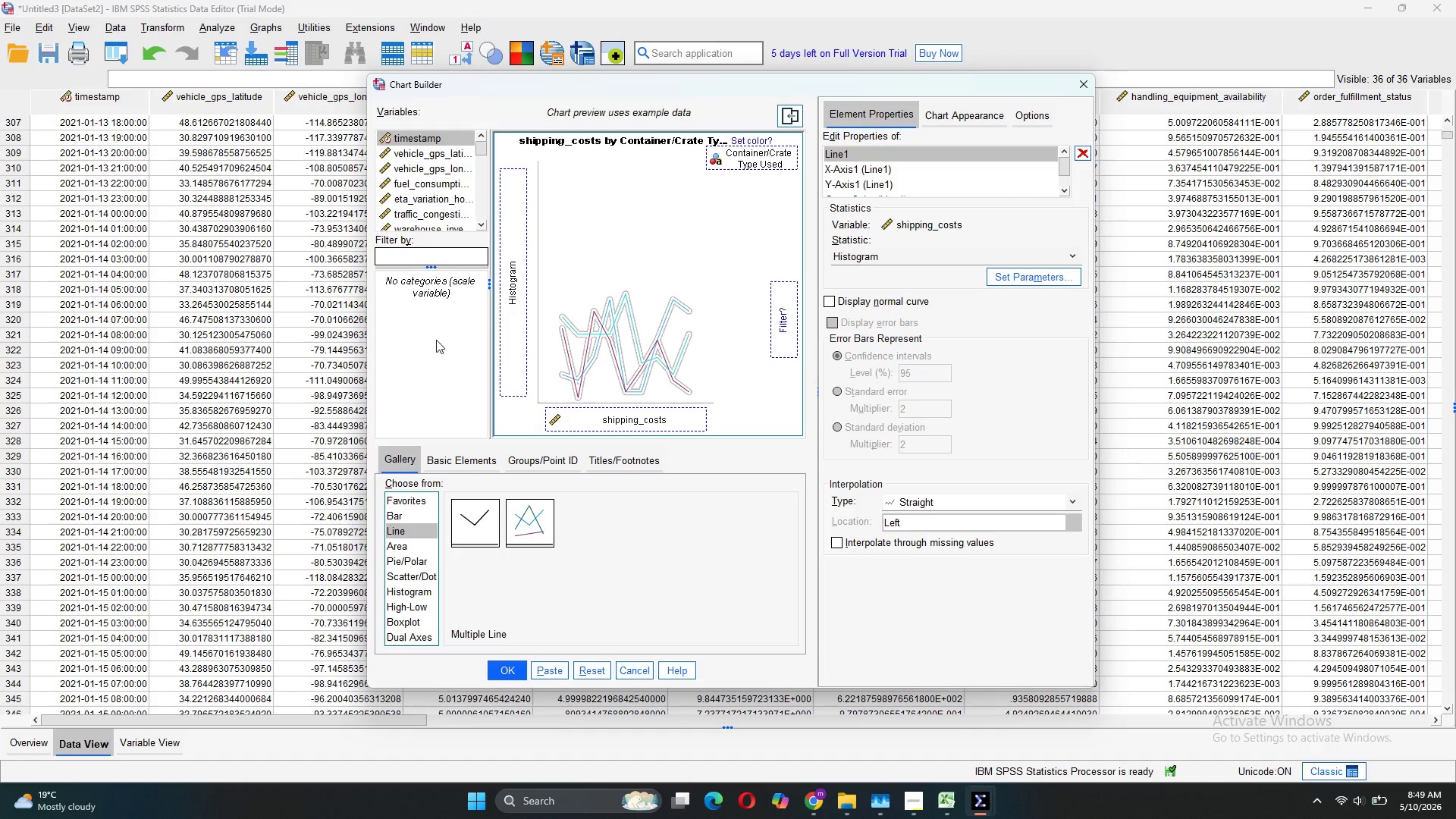 
wait(9.94)
 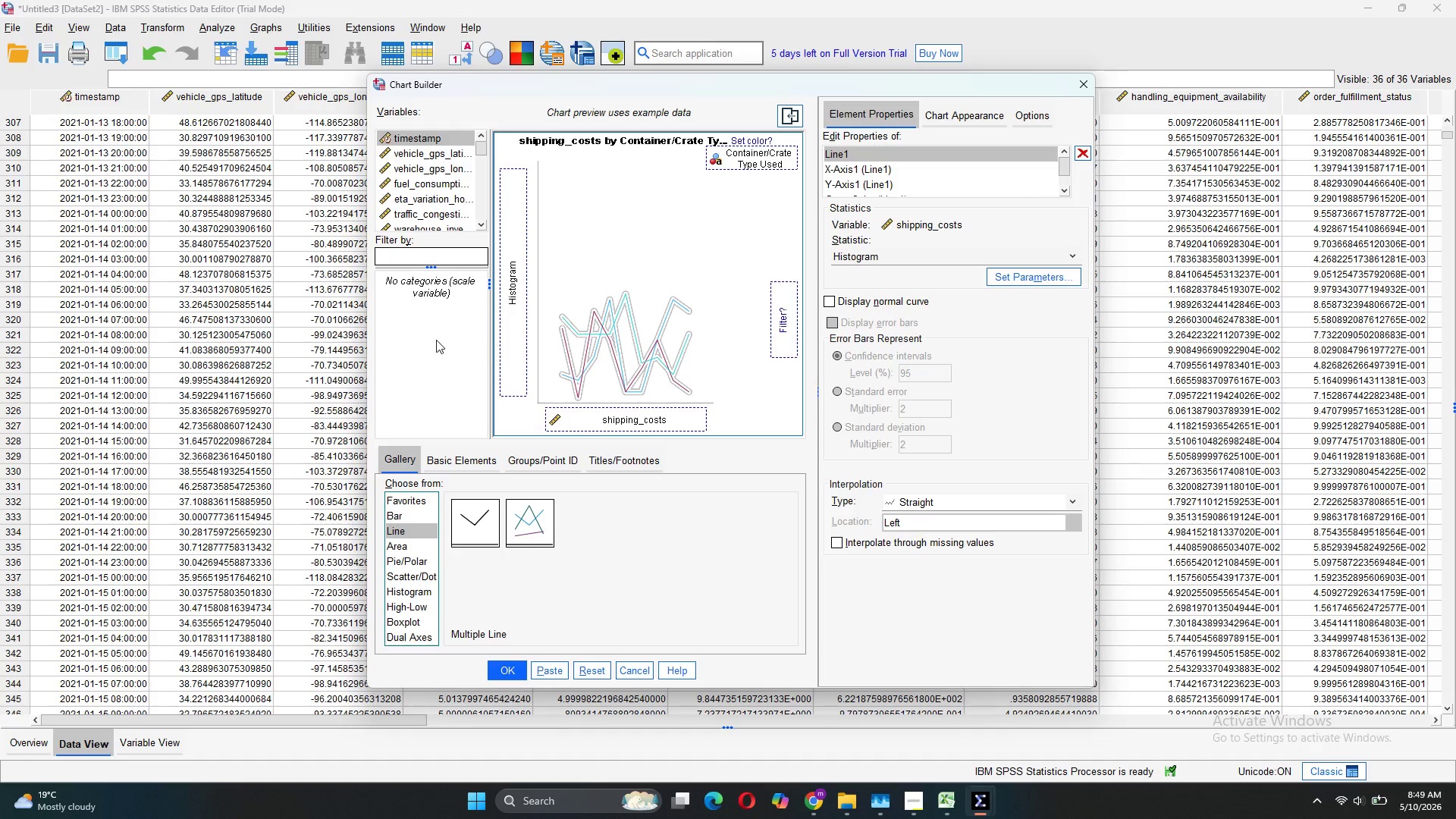 
scroll: coordinate [440, 176], scroll_direction: down, amount: 11.0
 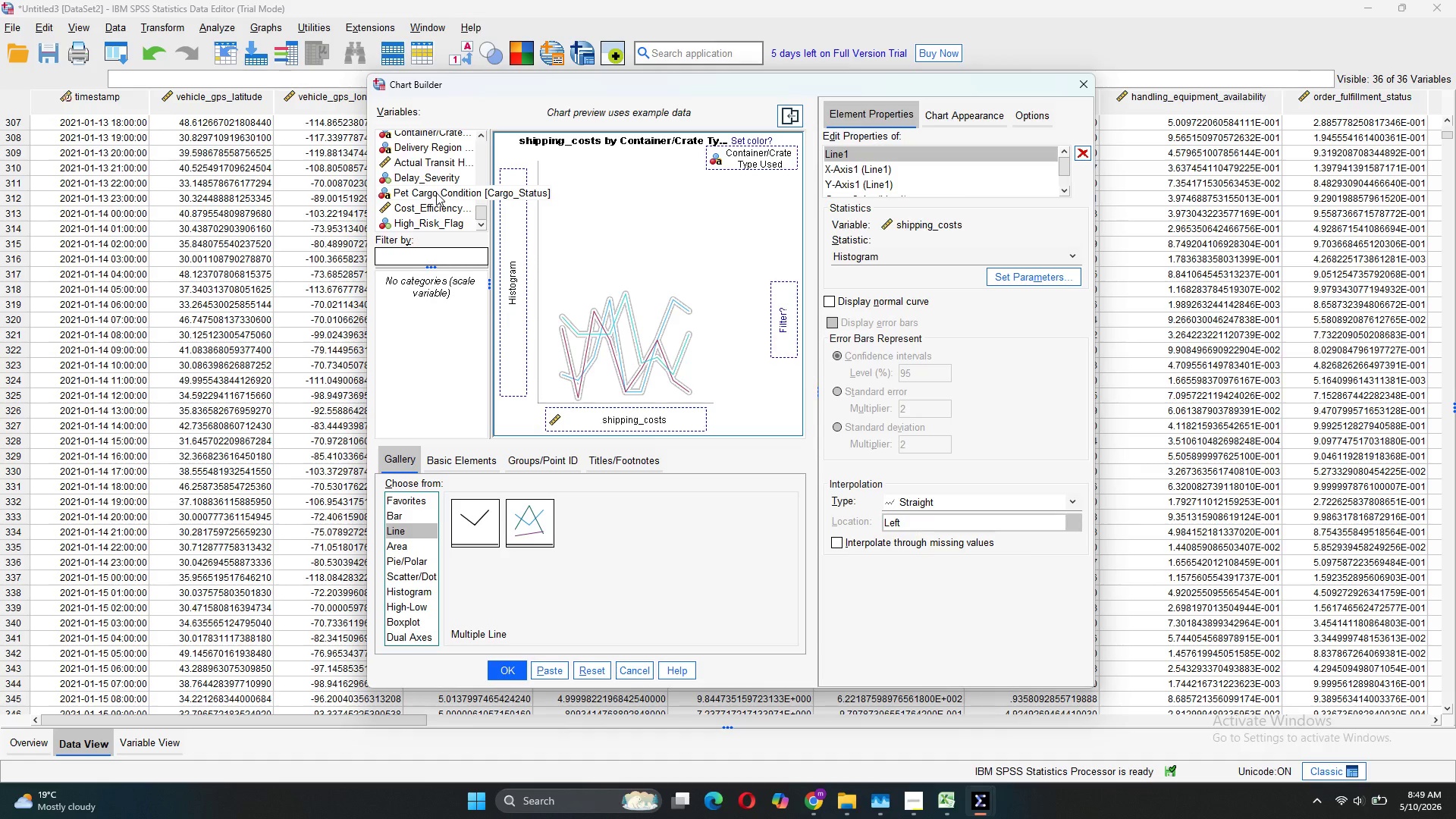 
scroll: coordinate [436, 193], scroll_direction: none, amount: 0.0
 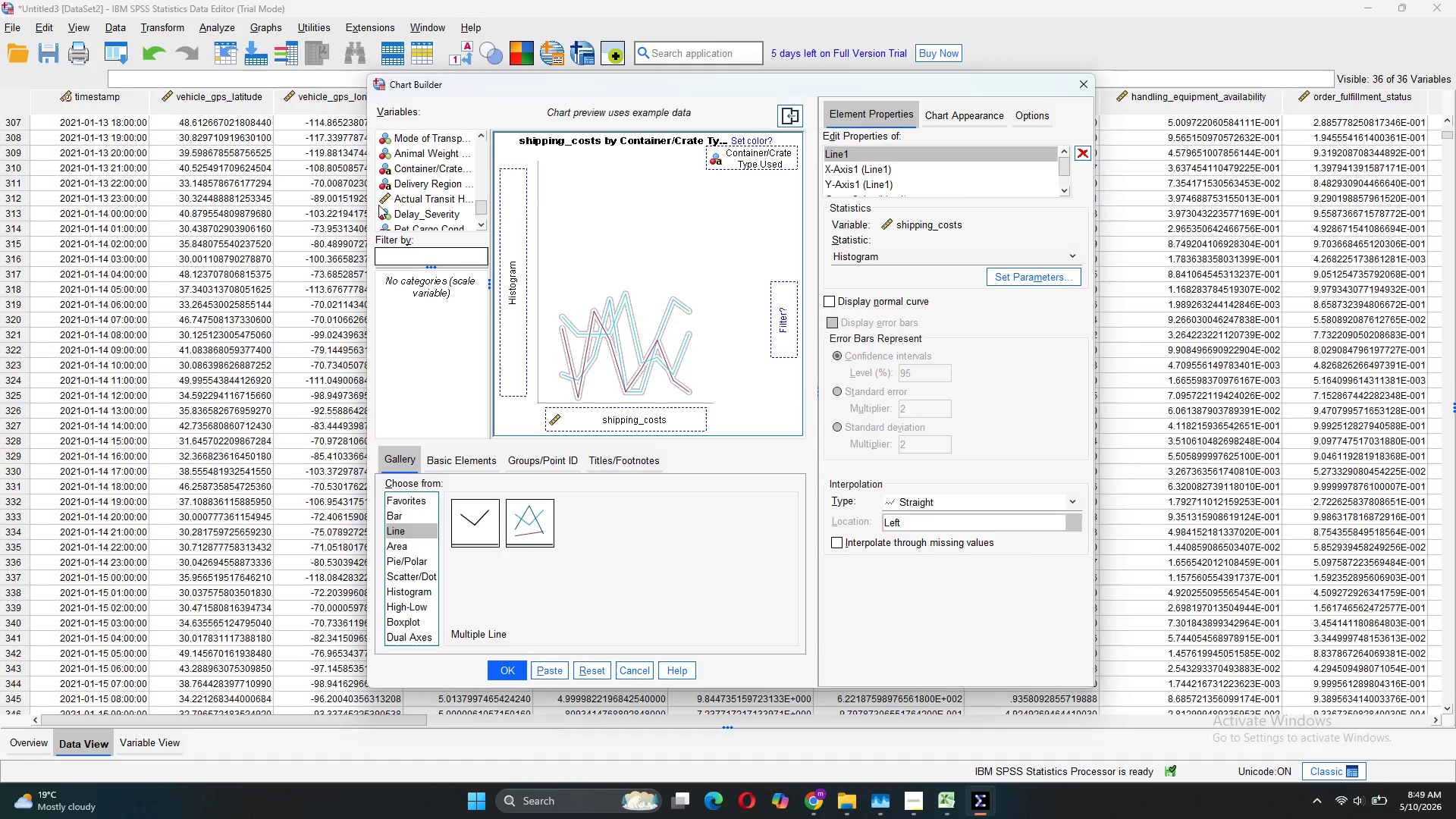 
scroll: coordinate [408, 190], scroll_direction: down, amount: 4.0
 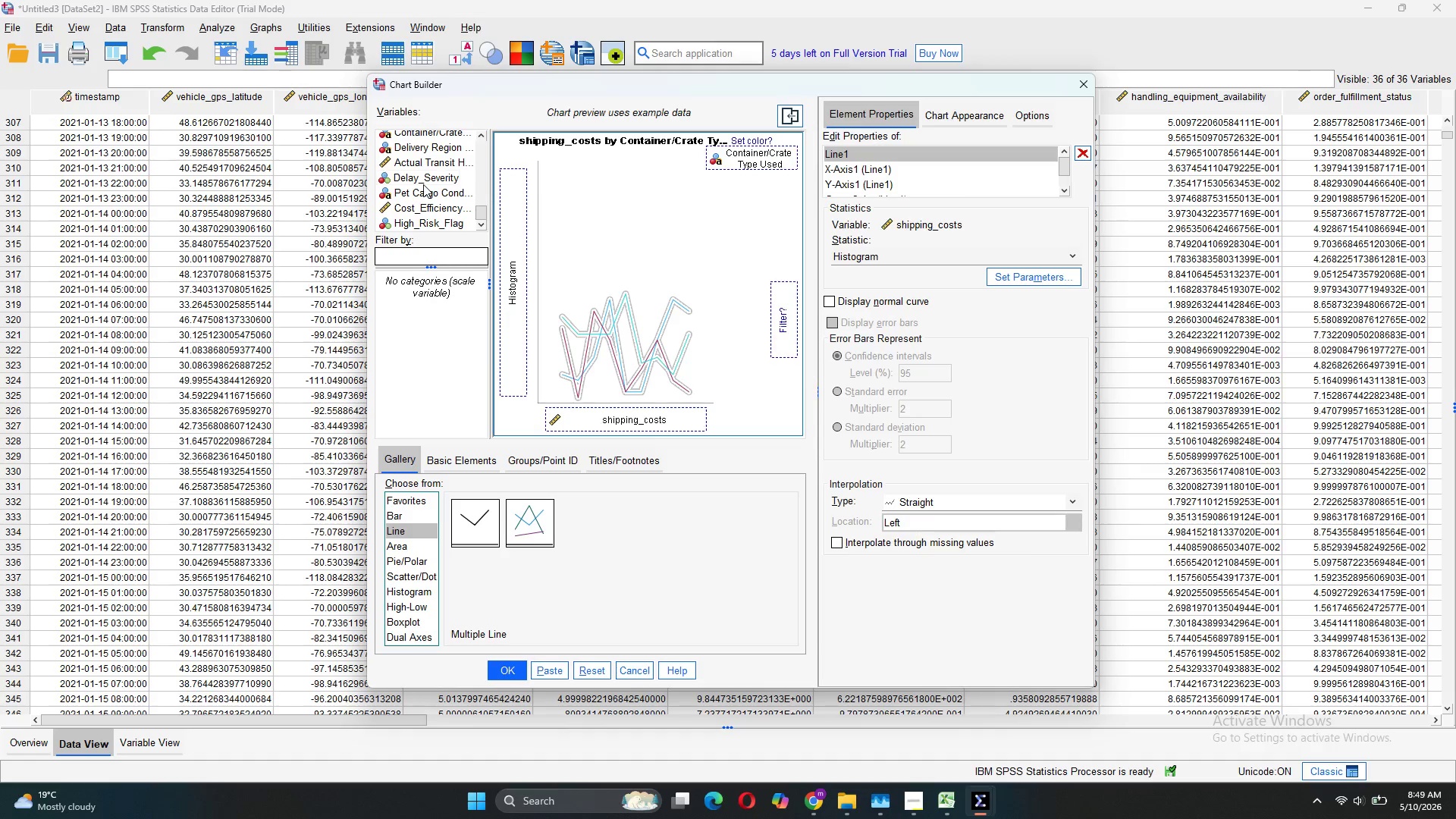 
scroll: coordinate [423, 184], scroll_direction: none, amount: 0.0
 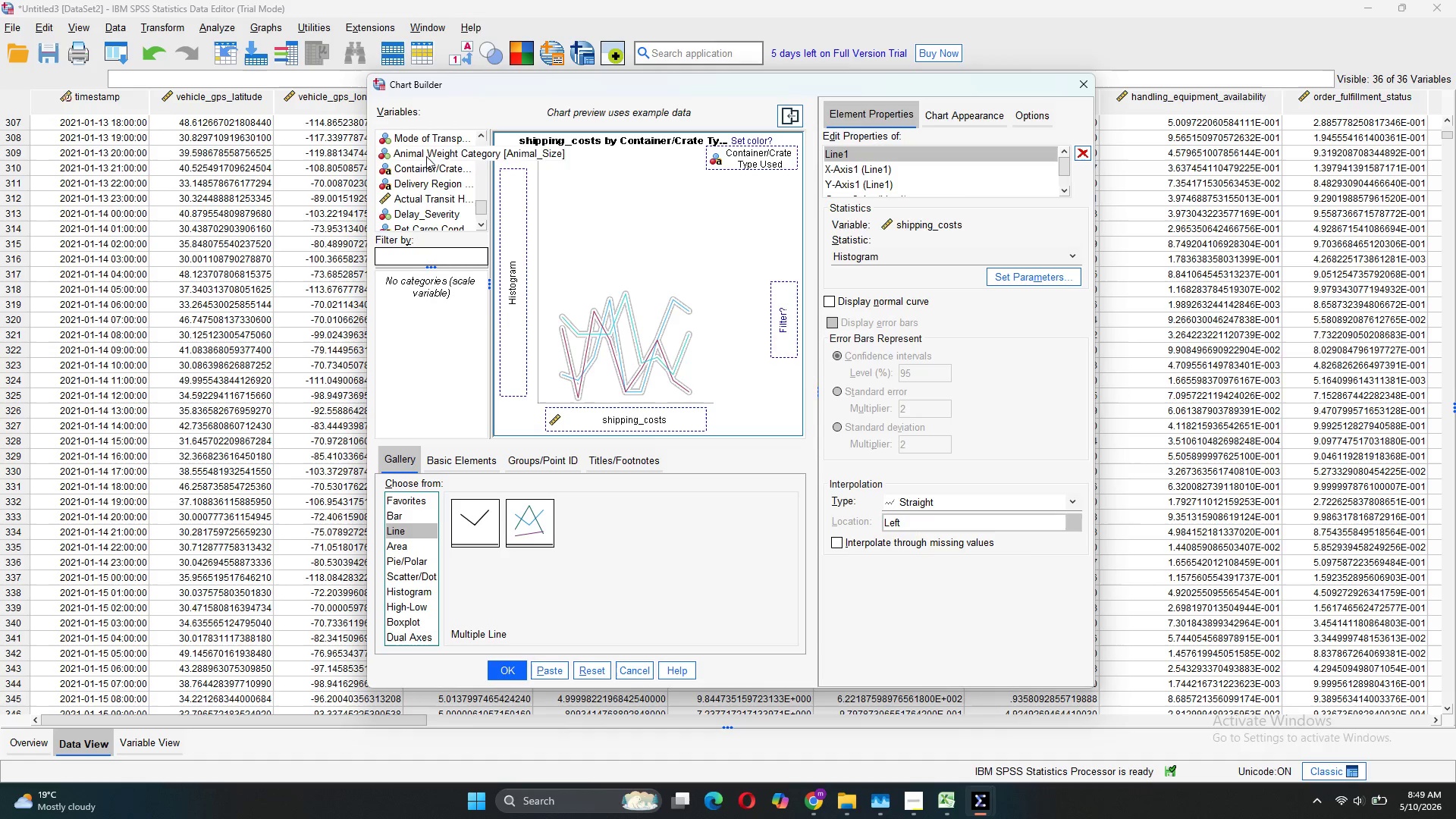 
scroll: coordinate [425, 162], scroll_direction: up, amount: 1.0
 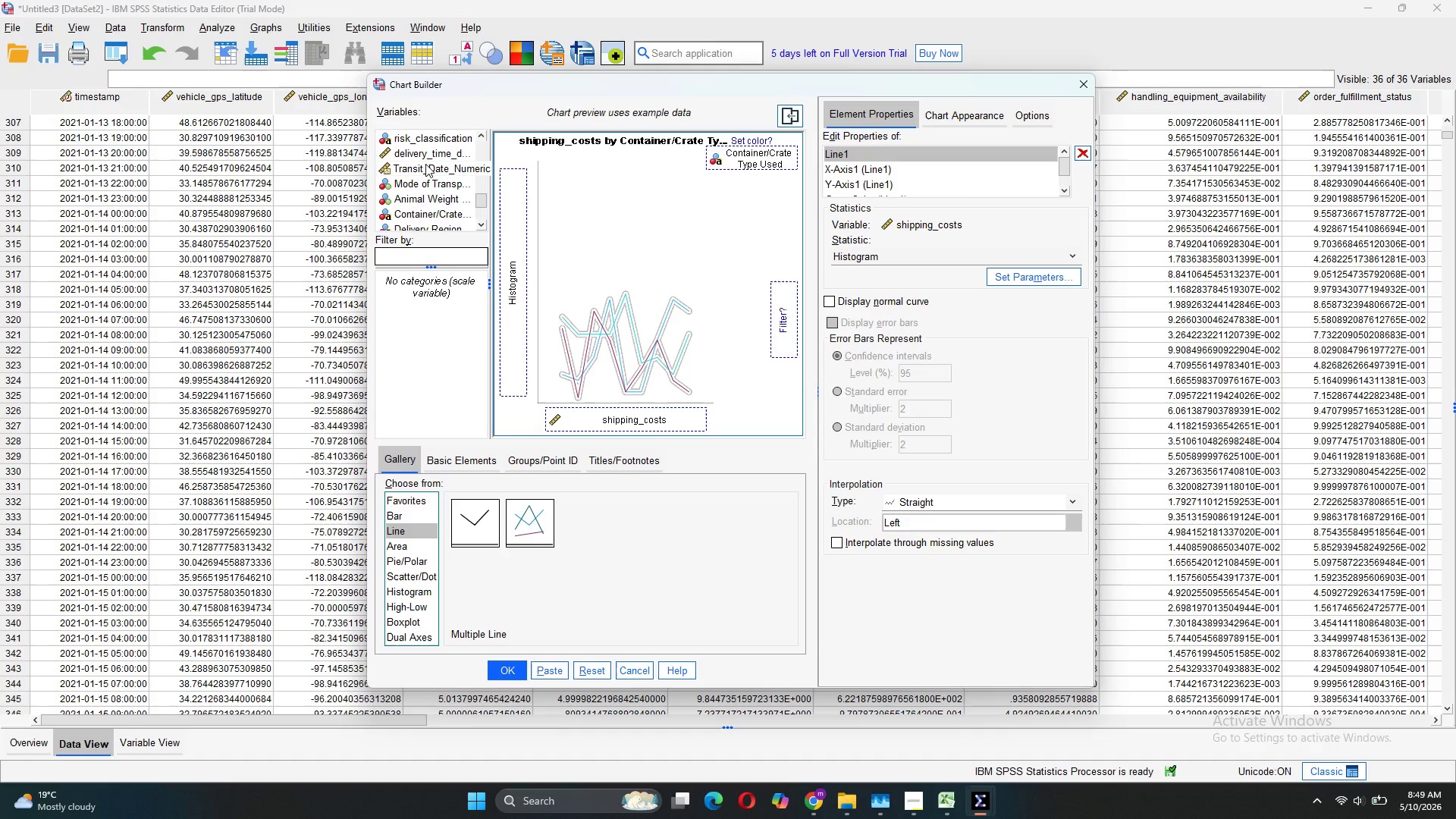 
left_click_drag(start_coordinate=[425, 164], to_coordinate=[599, 413])
 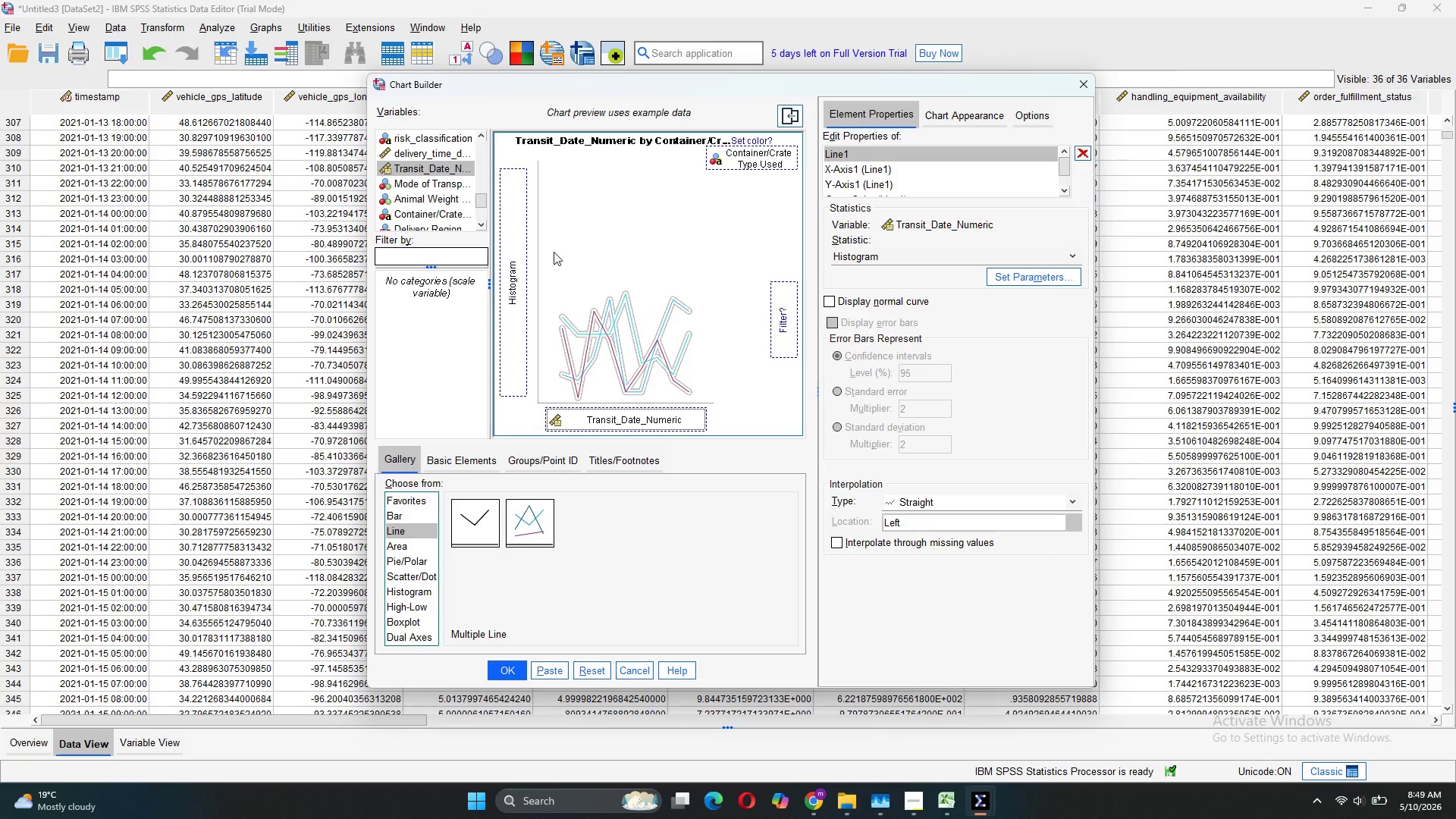 
mouse_move([538, 171])
 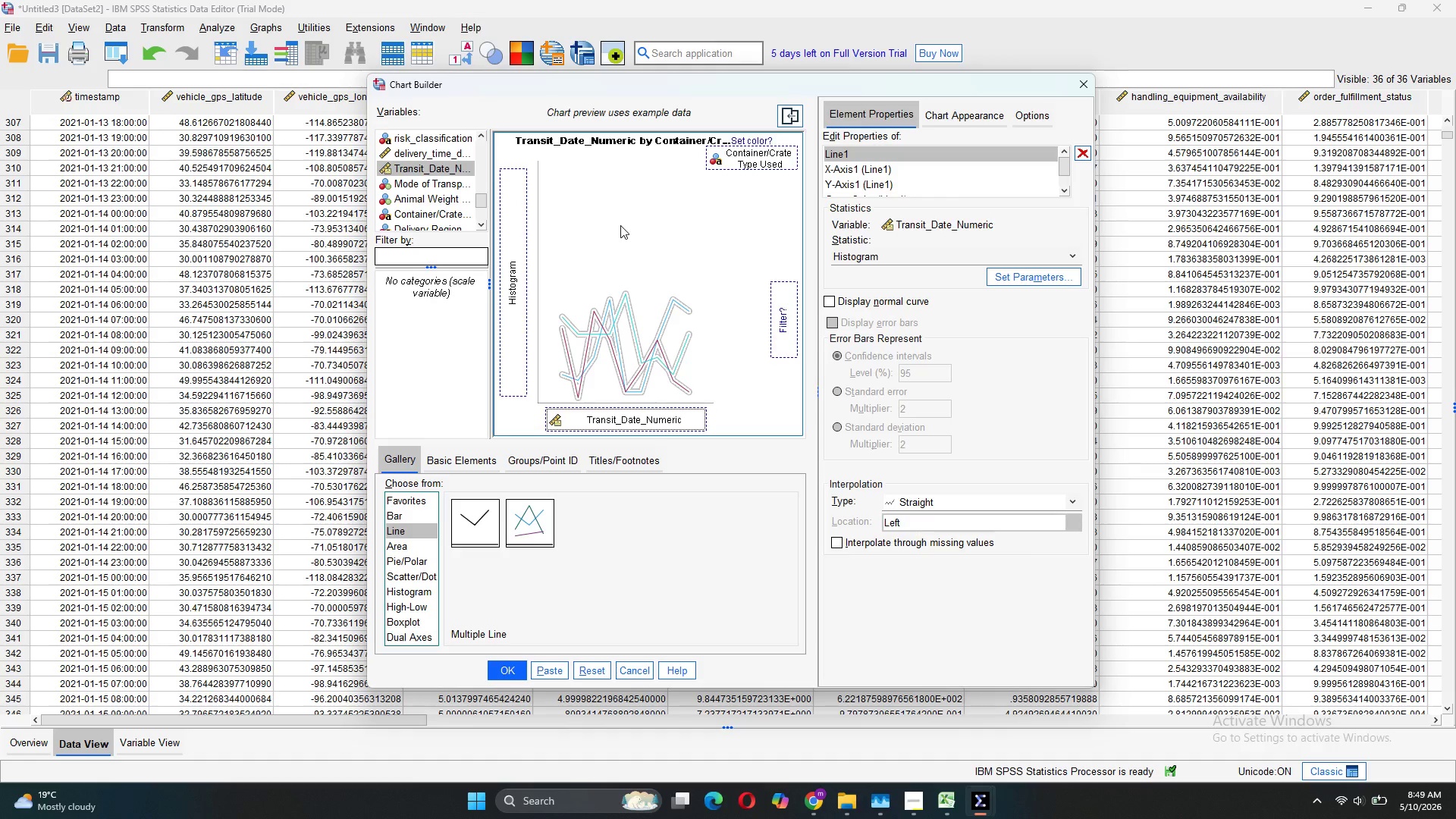 
wait(8.04)
 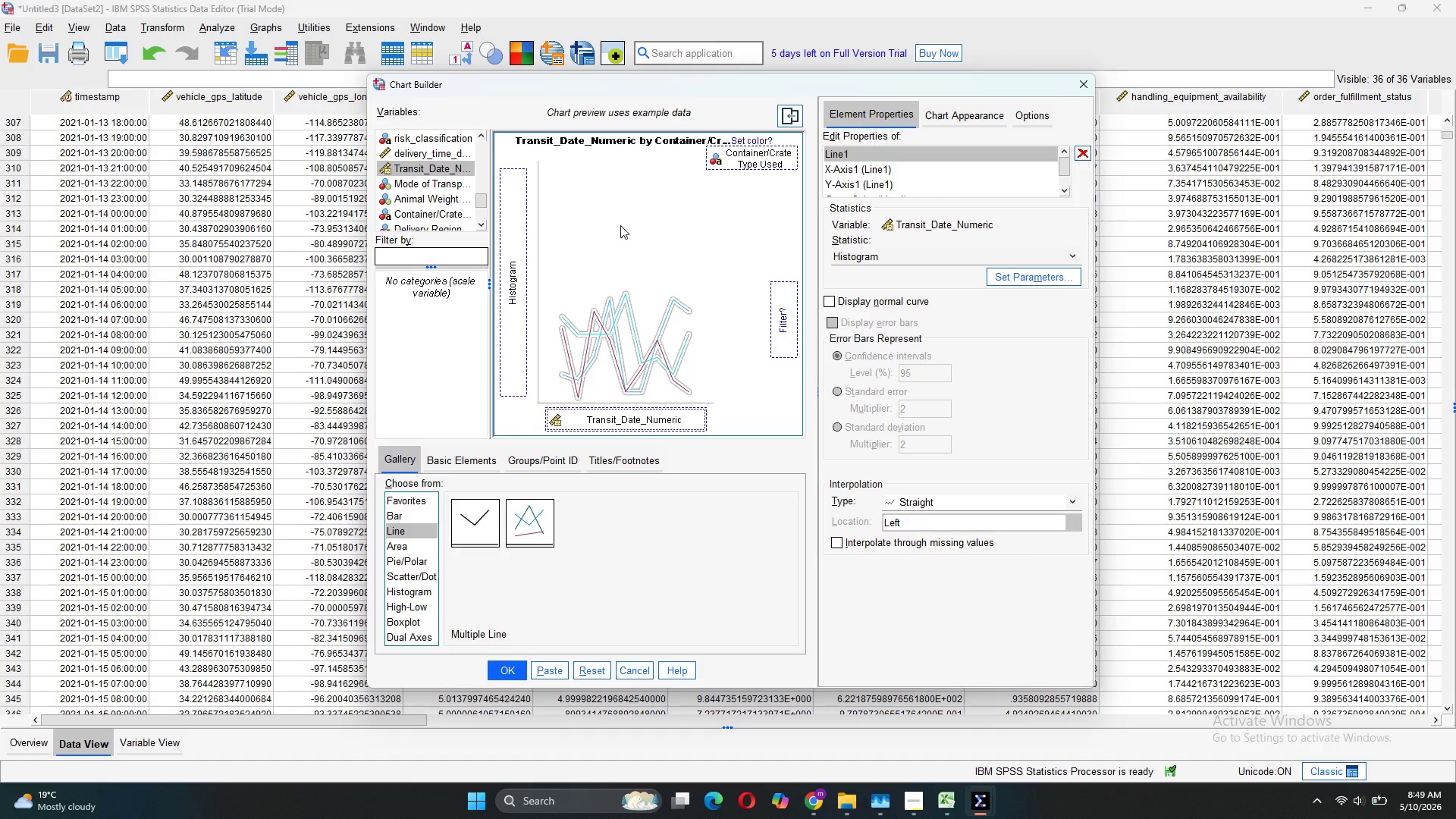 
scroll: coordinate [426, 181], scroll_direction: none, amount: 0.0
 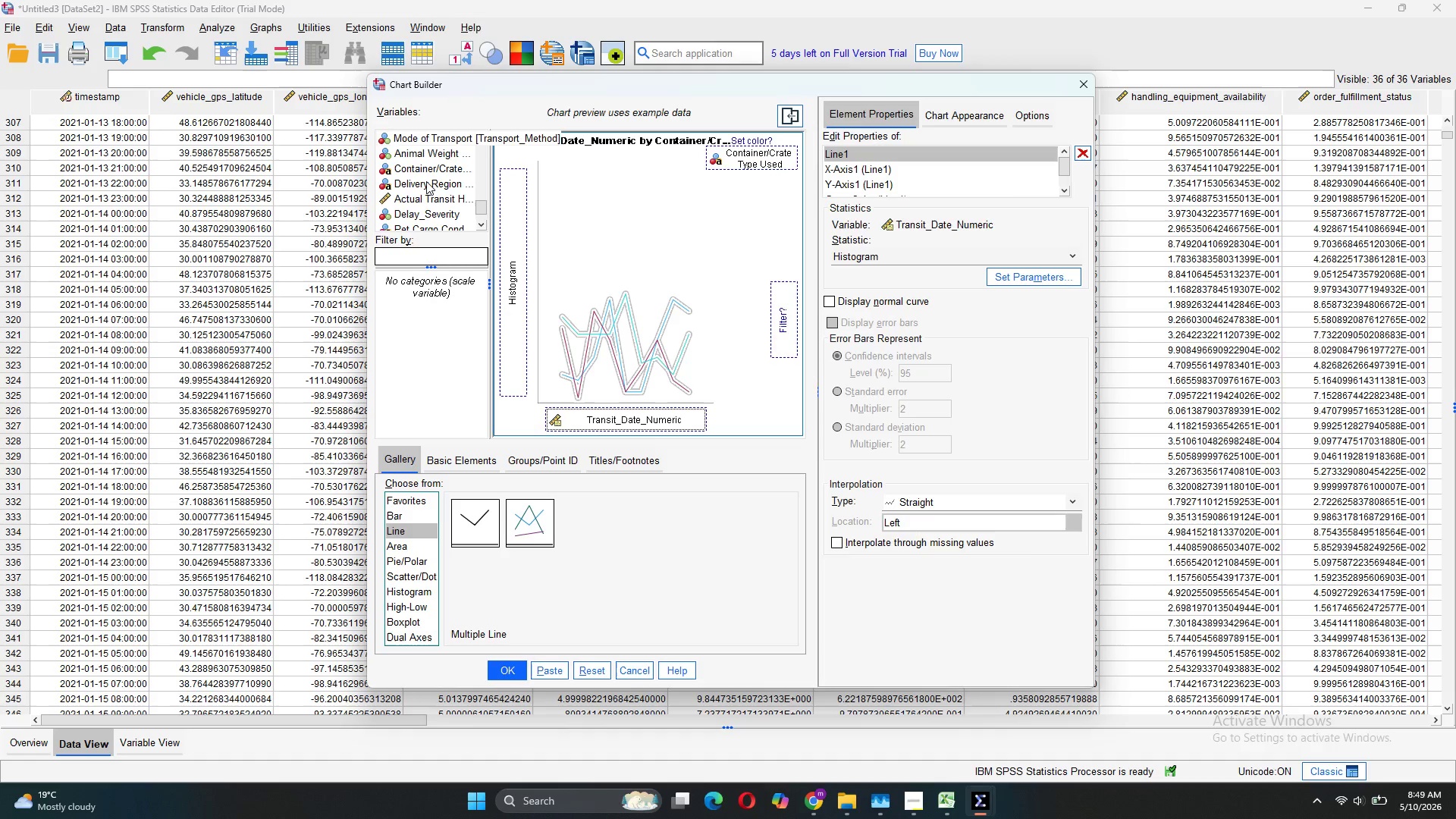 
scroll: coordinate [426, 181], scroll_direction: down, amount: 1.0
 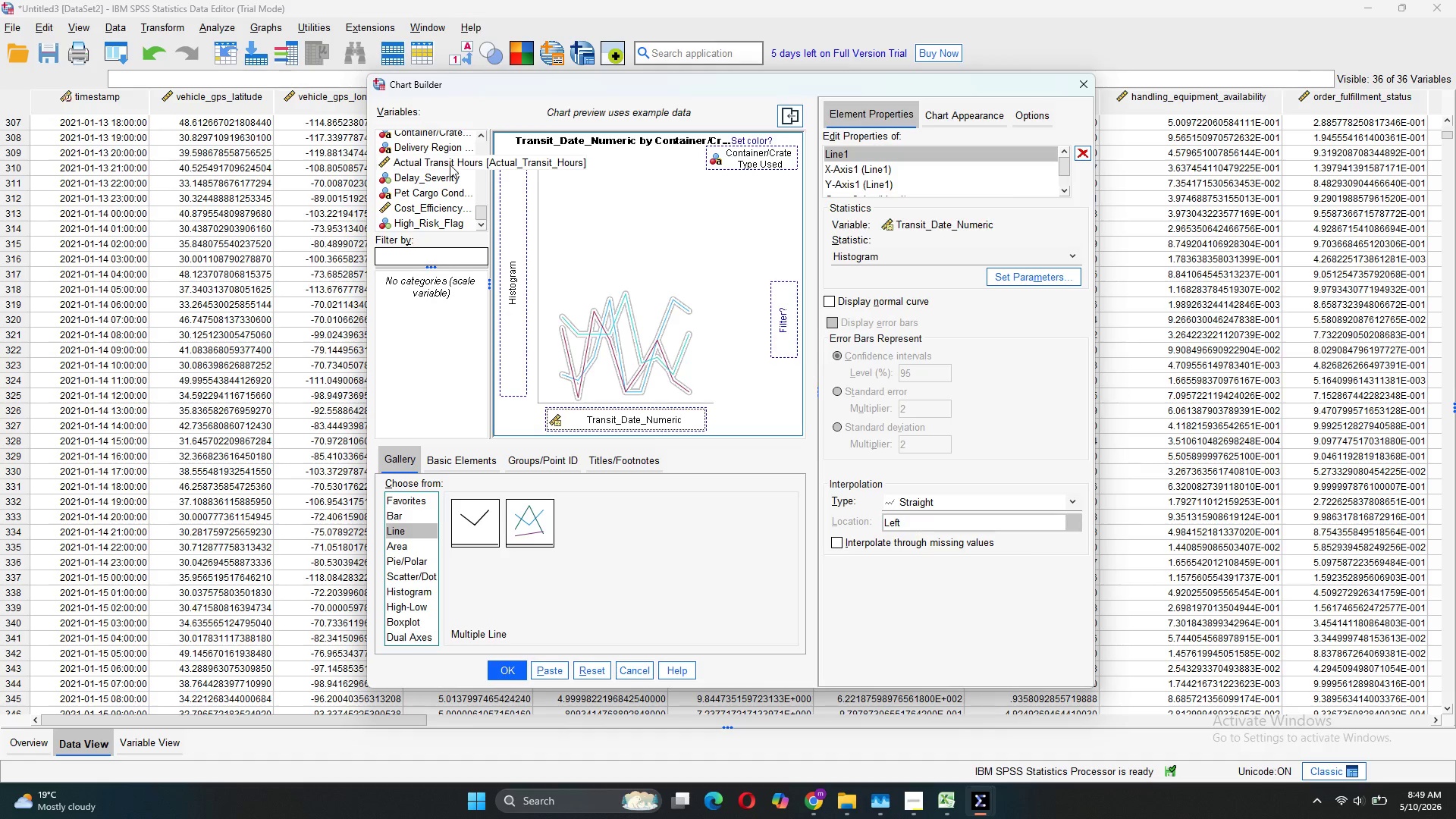 
wait(5.44)
 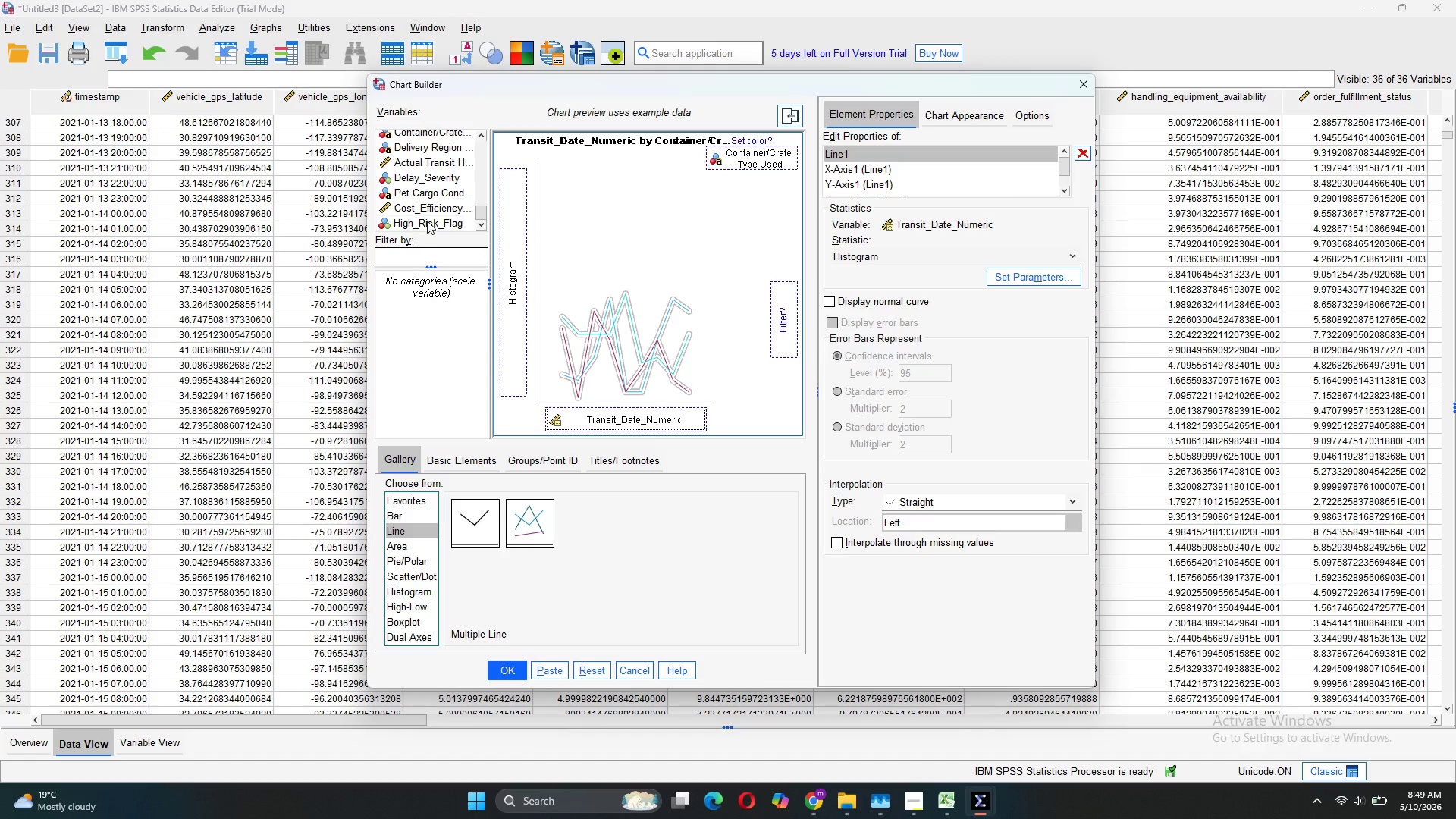 
scroll: coordinate [434, 153], scroll_direction: up, amount: 7.0
 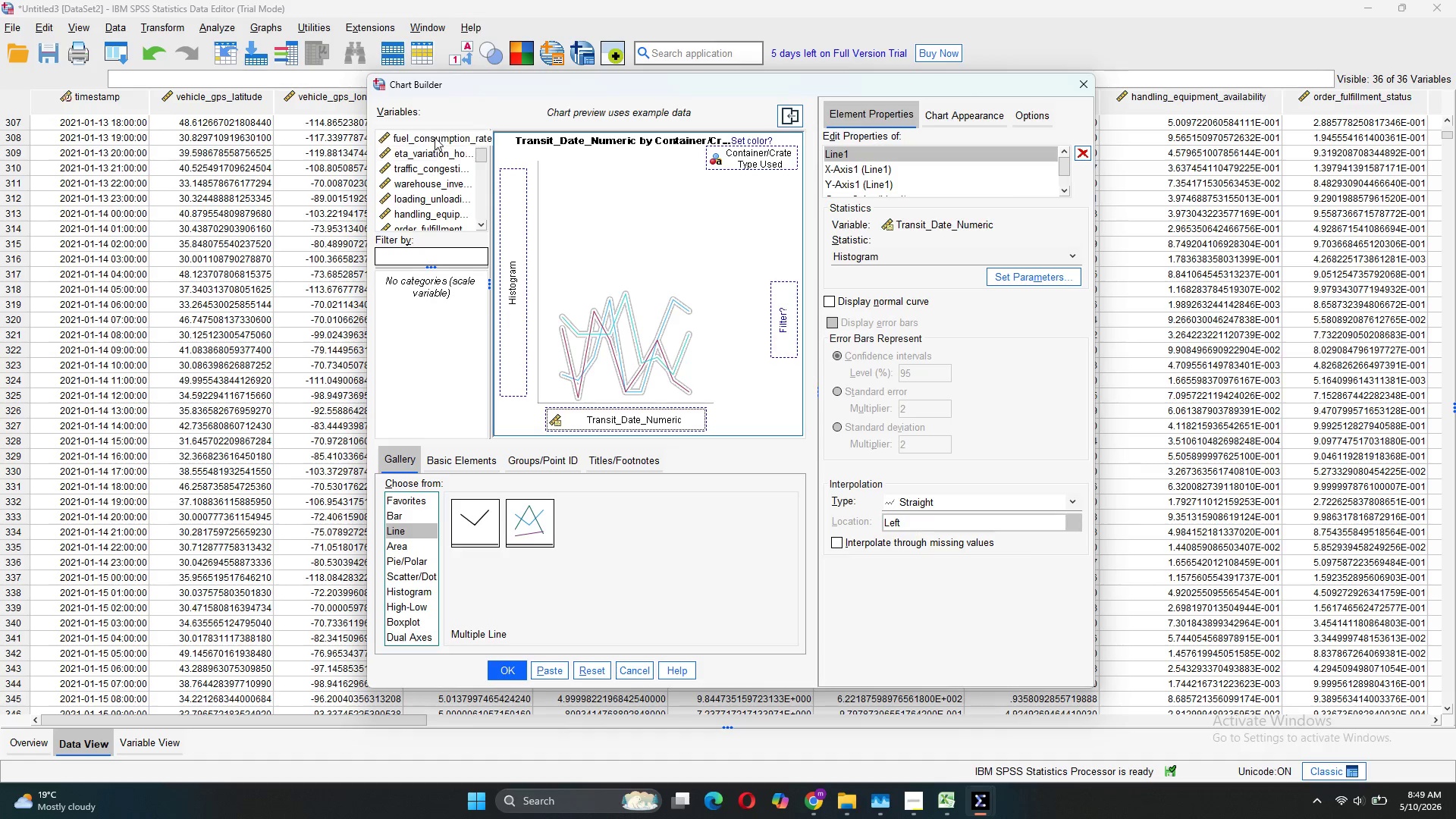 
scroll: coordinate [435, 136], scroll_direction: up, amount: 1.0
 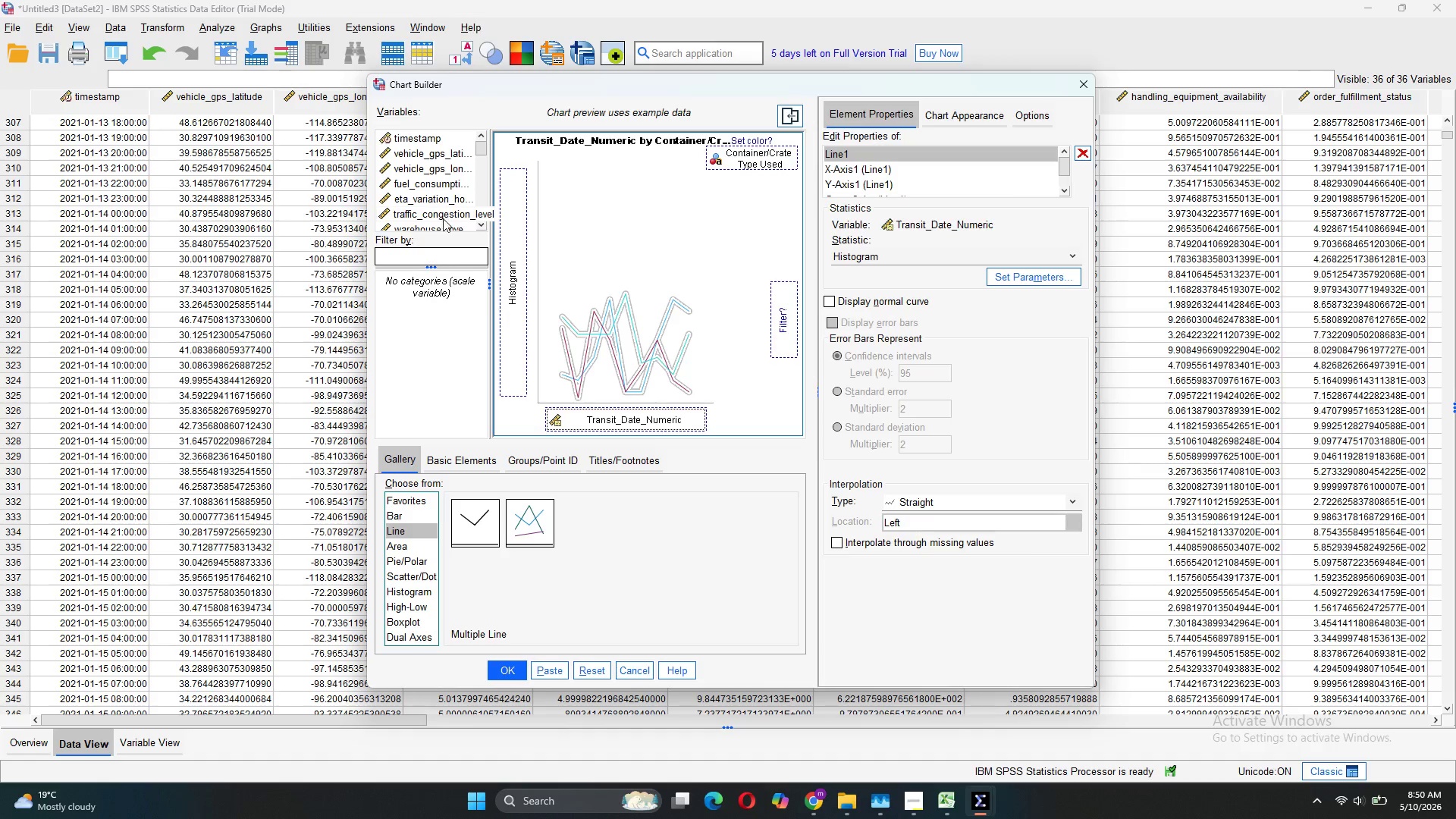 
scroll: coordinate [445, 226], scroll_direction: none, amount: 0.0
 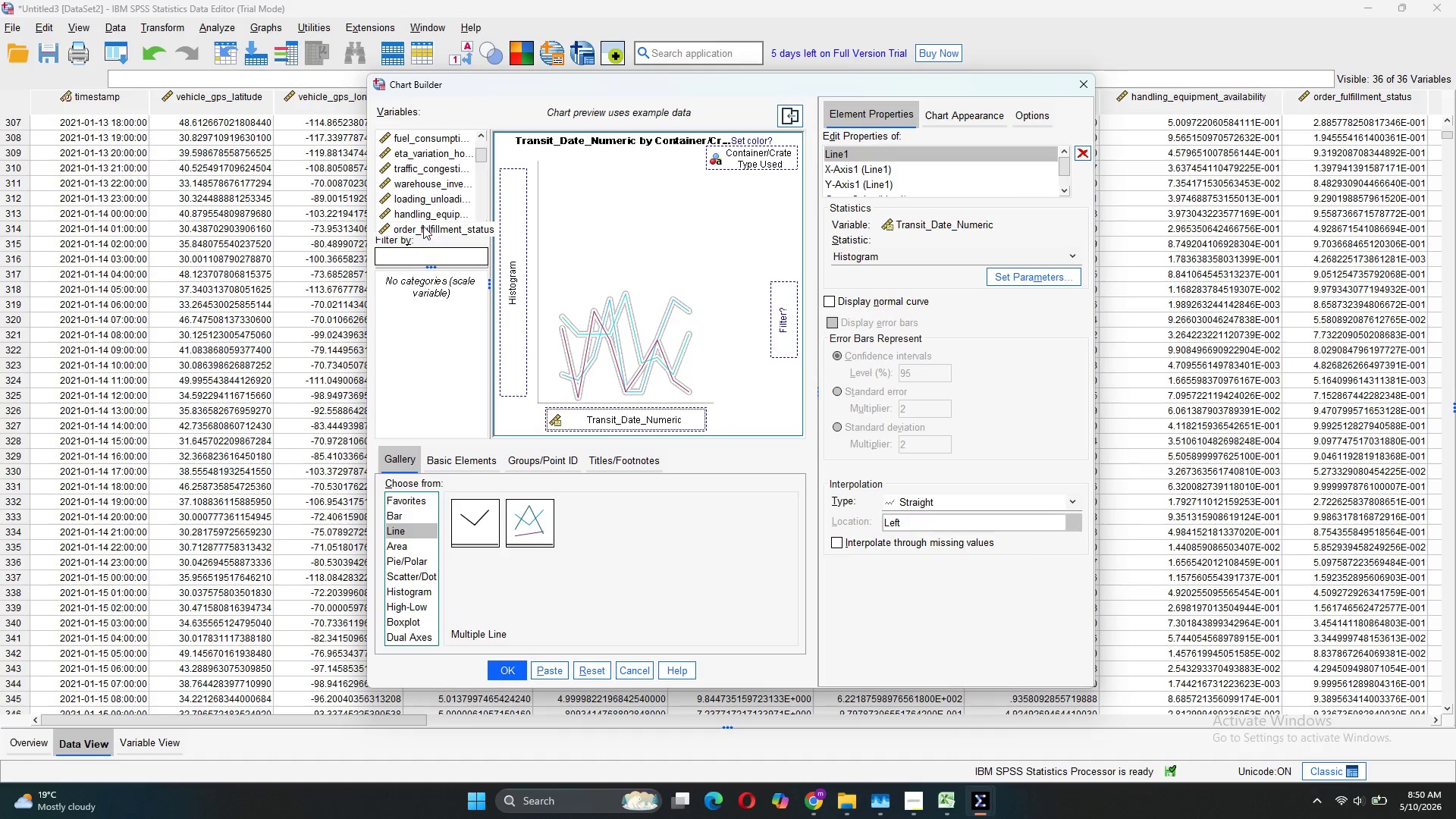 
scroll: coordinate [424, 226], scroll_direction: down, amount: 2.0
 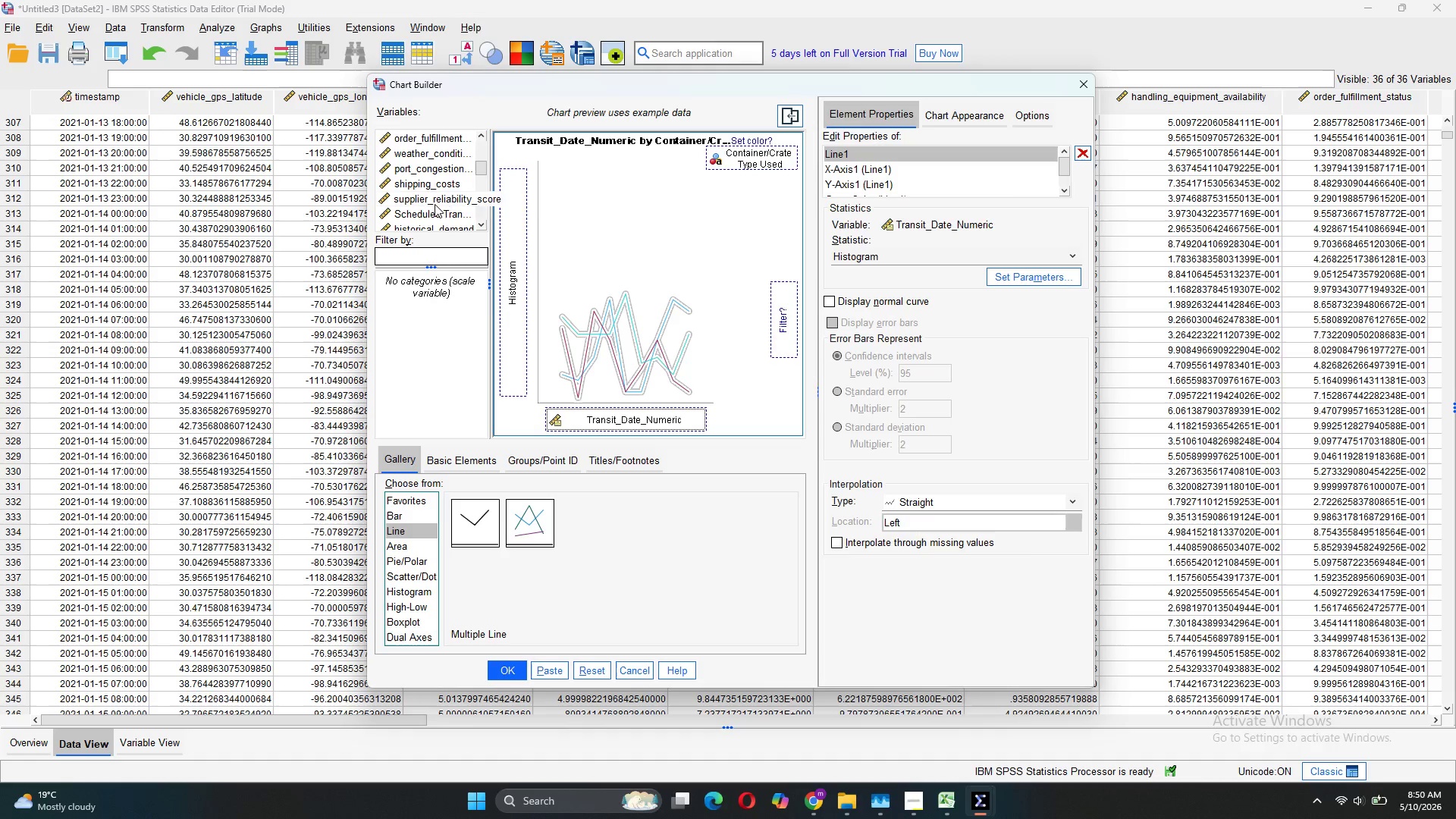 
left_click([436, 214])
 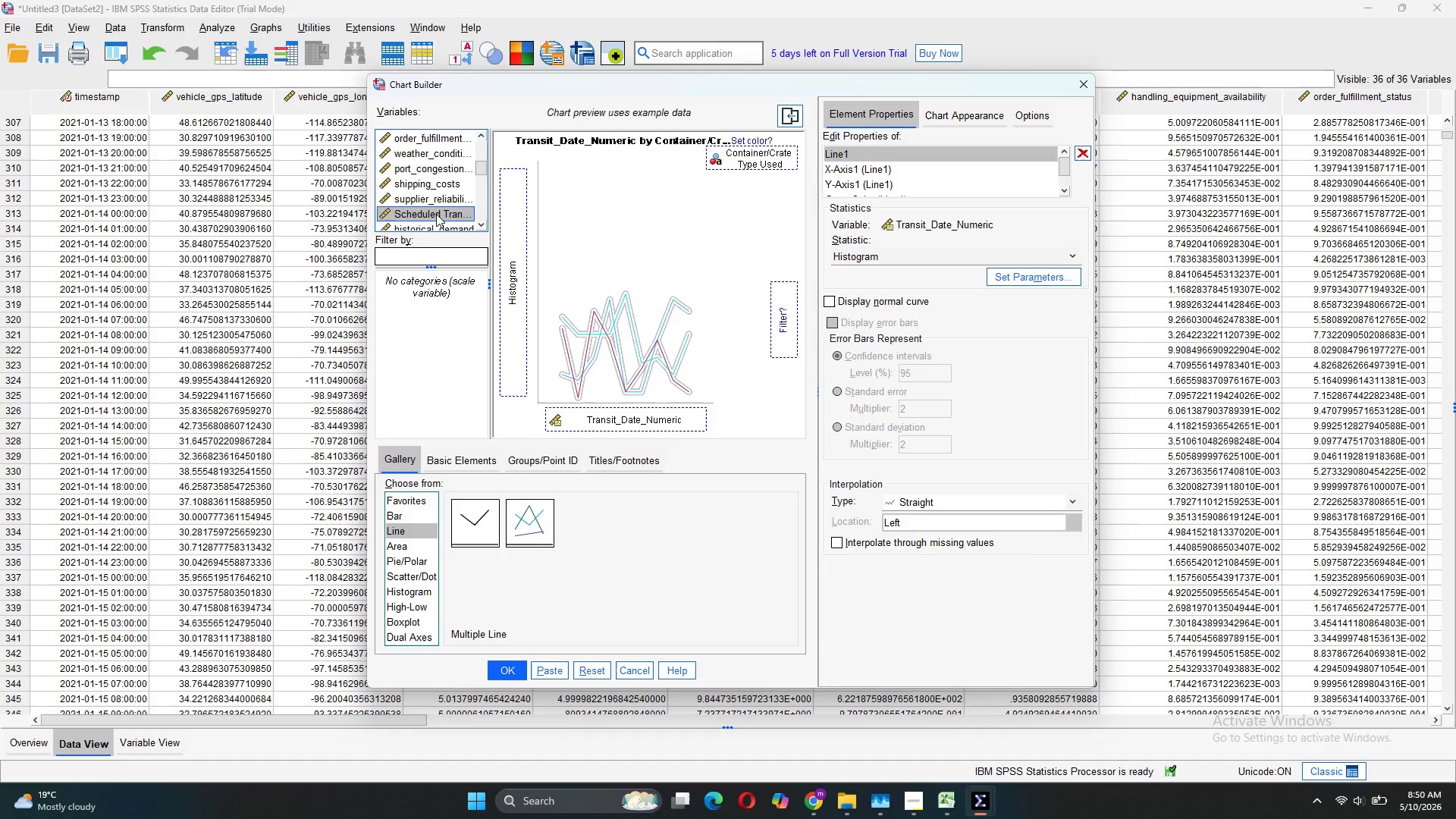 
left_click_drag(start_coordinate=[437, 214], to_coordinate=[501, 226])
 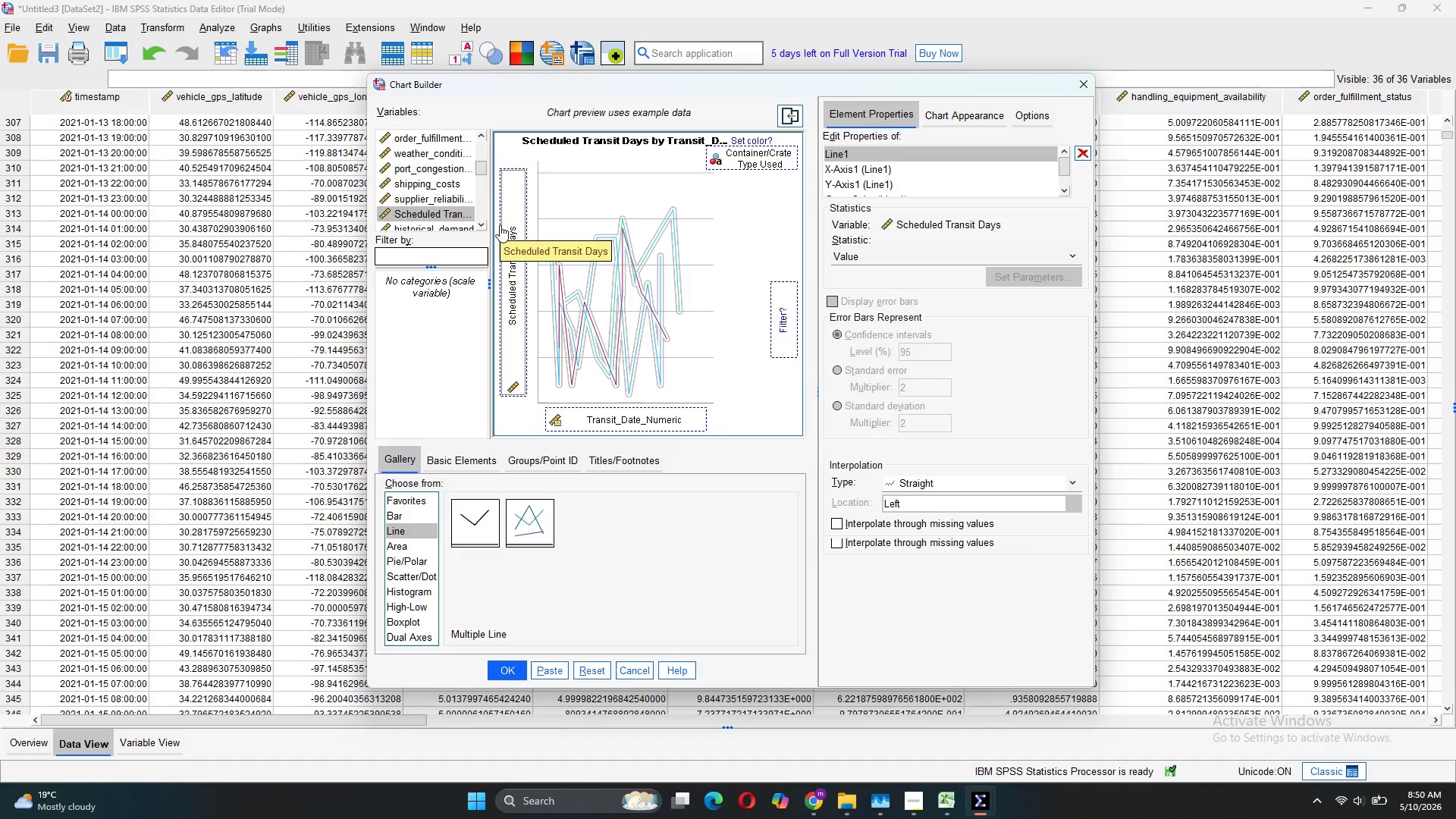 
wait(5.22)
 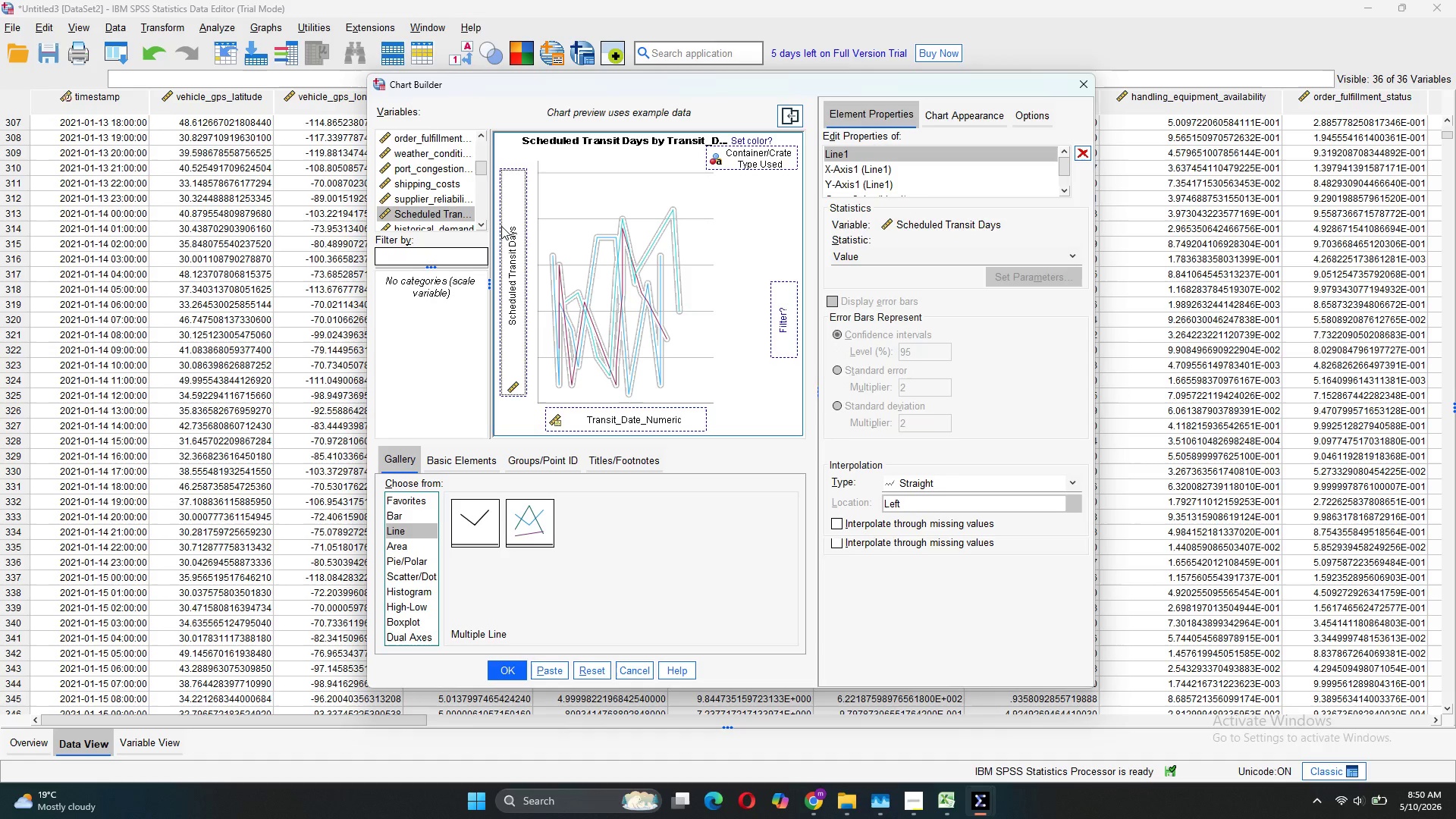 
scroll: coordinate [441, 190], scroll_direction: down, amount: 3.0
 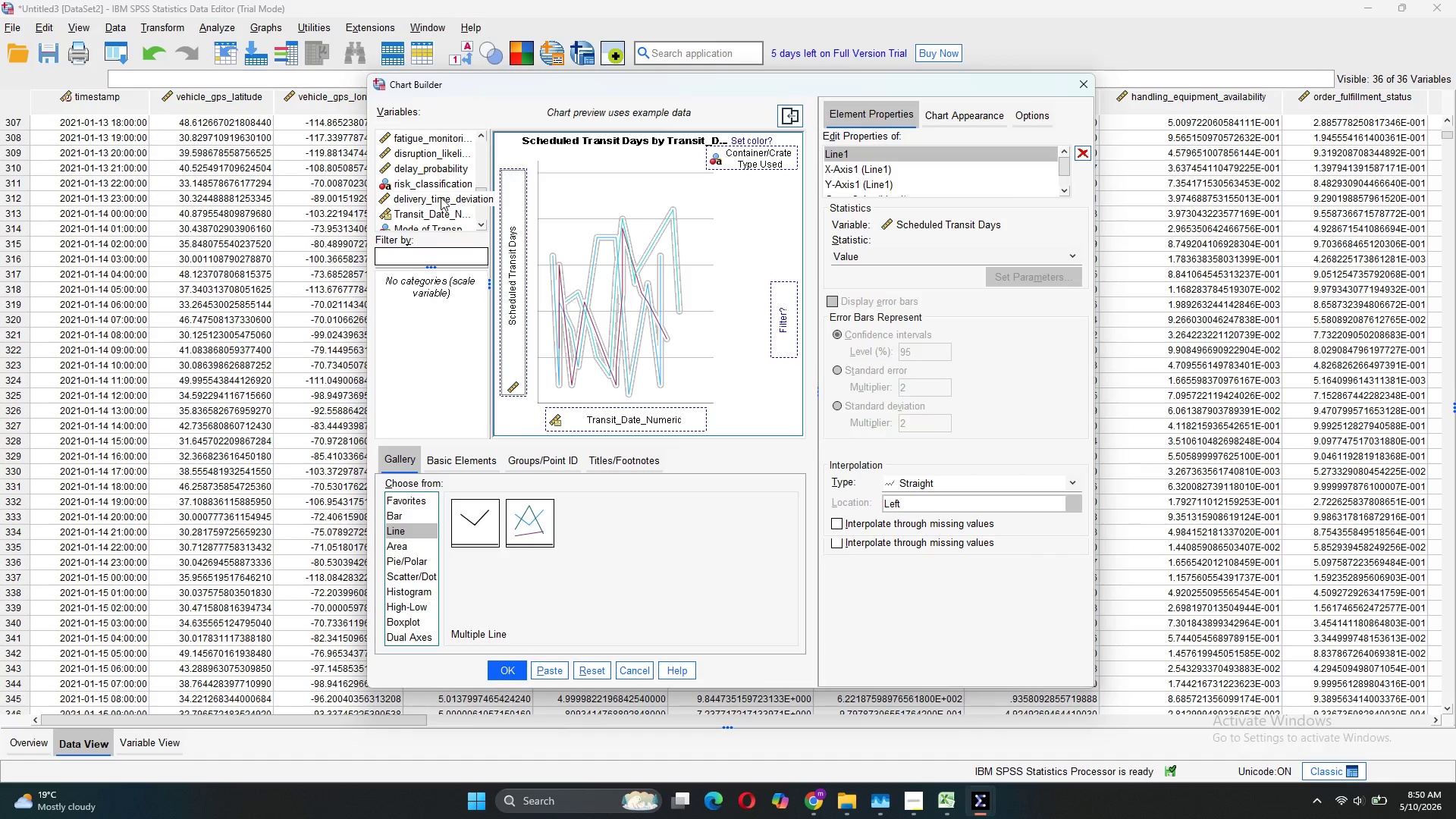 
left_click_drag(start_coordinate=[441, 197], to_coordinate=[779, 303])
 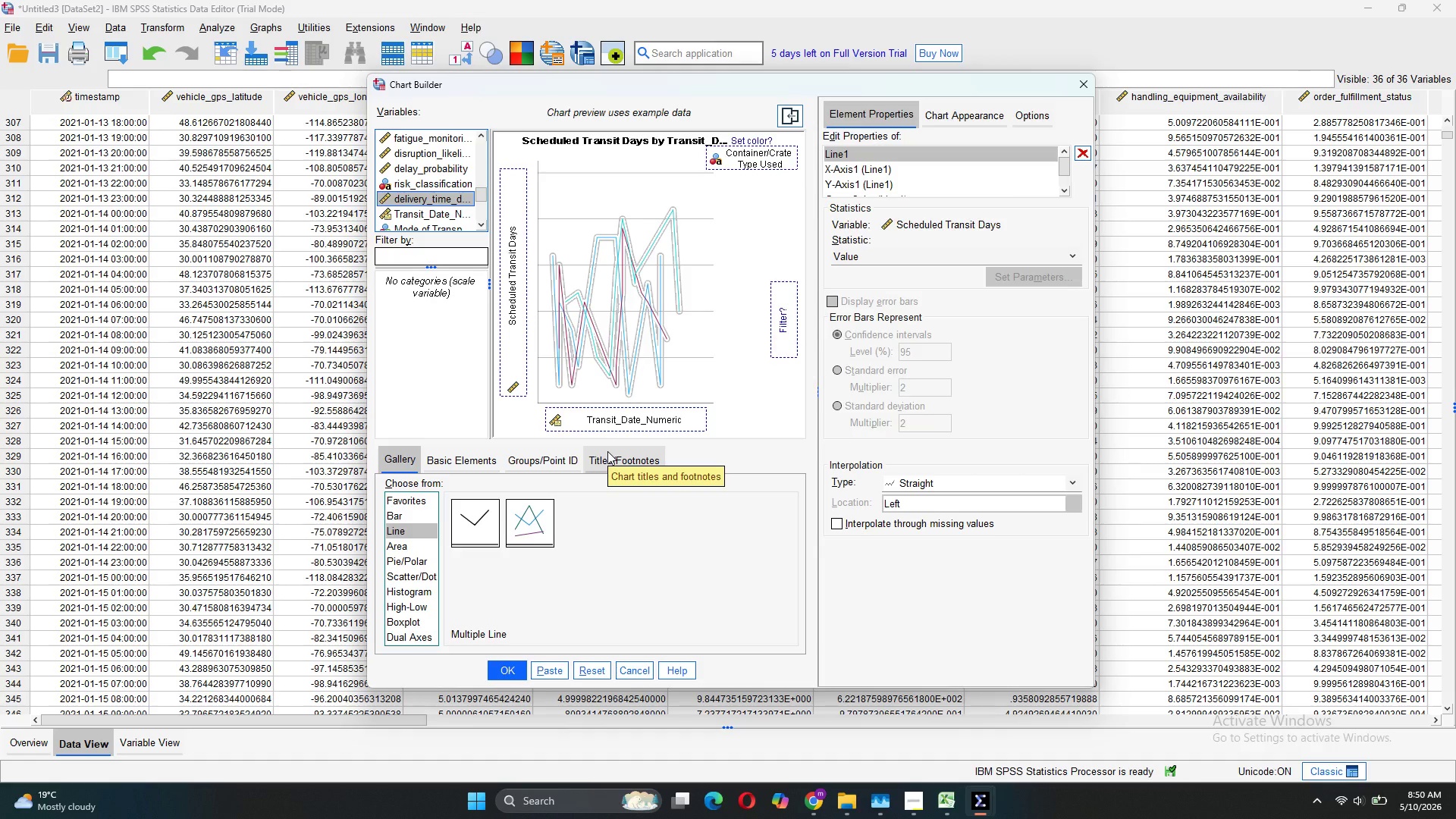 
wait(18.61)
 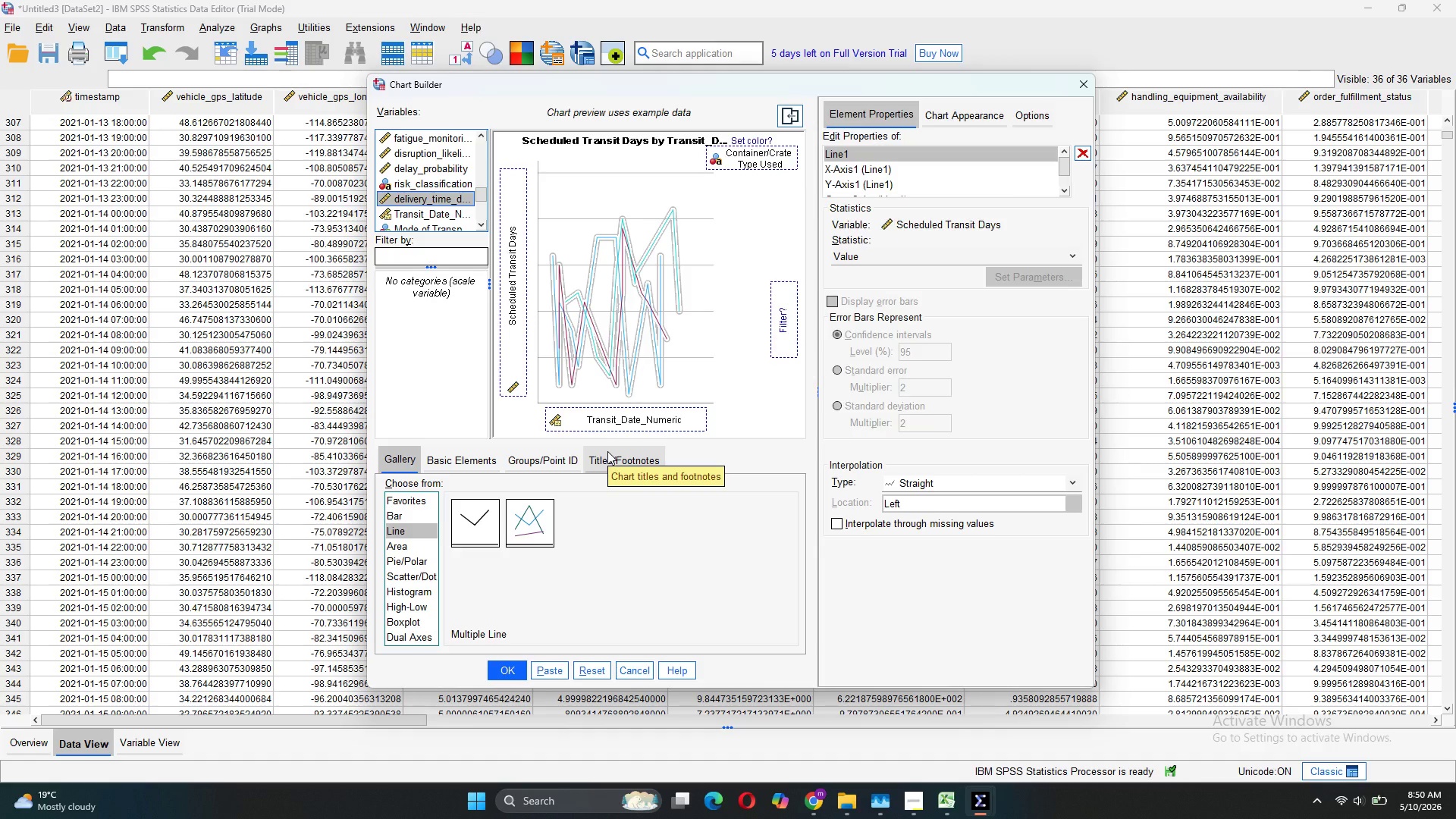 
left_click_drag(start_coordinate=[444, 197], to_coordinate=[510, 316])
 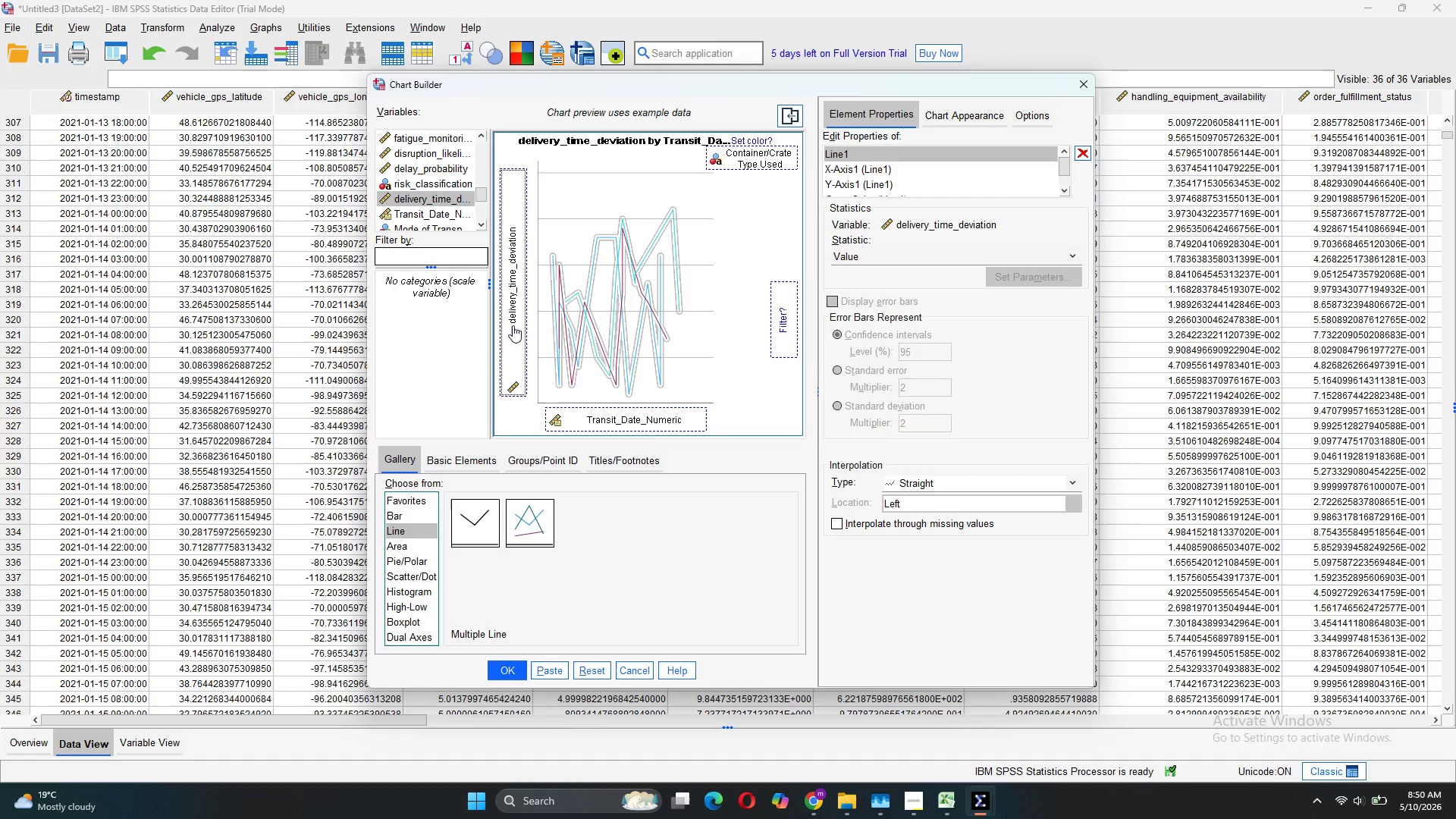 
mouse_move([588, 392])
 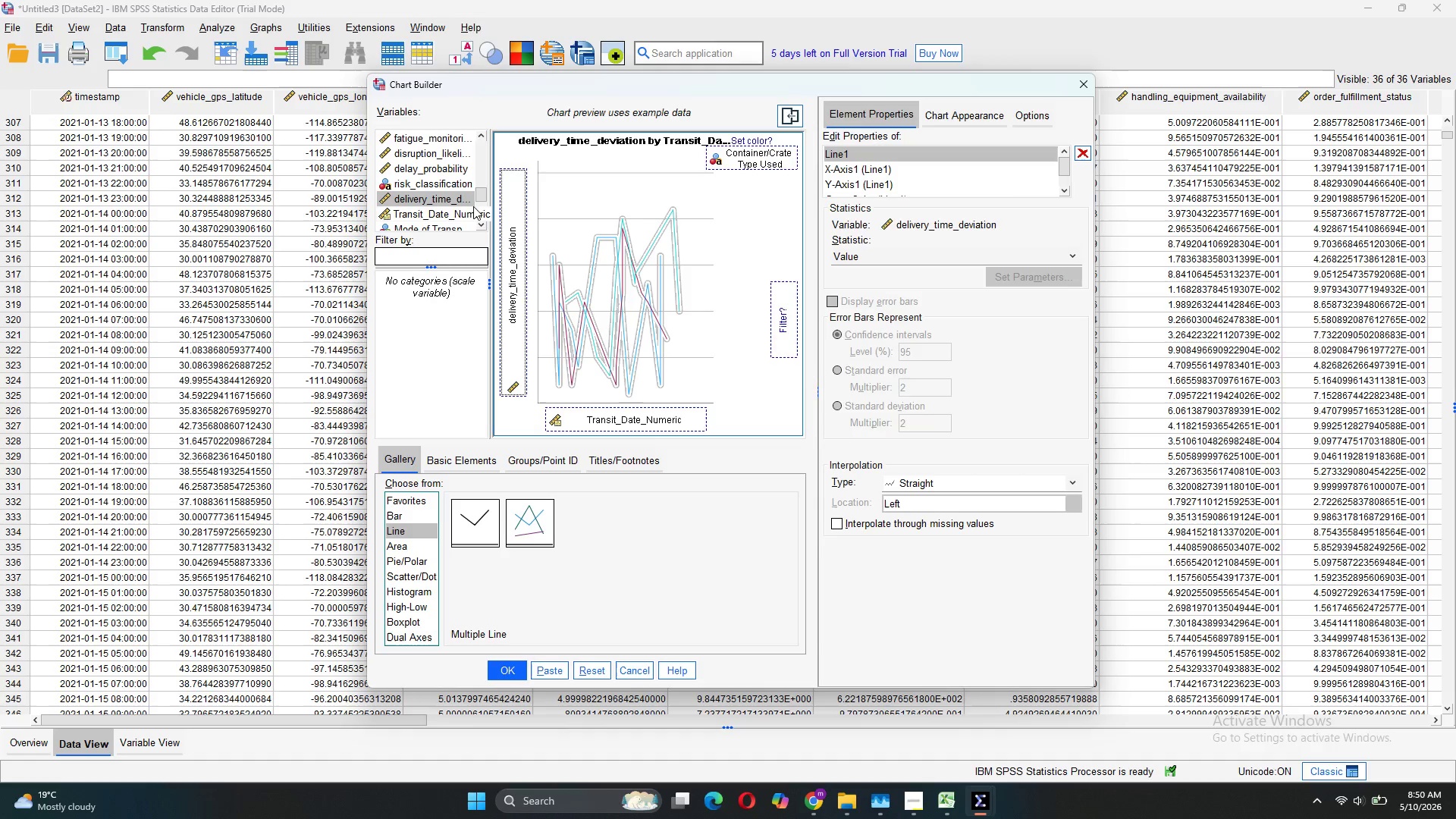 
scroll: coordinate [870, 175], scroll_direction: down, amount: 1.0
 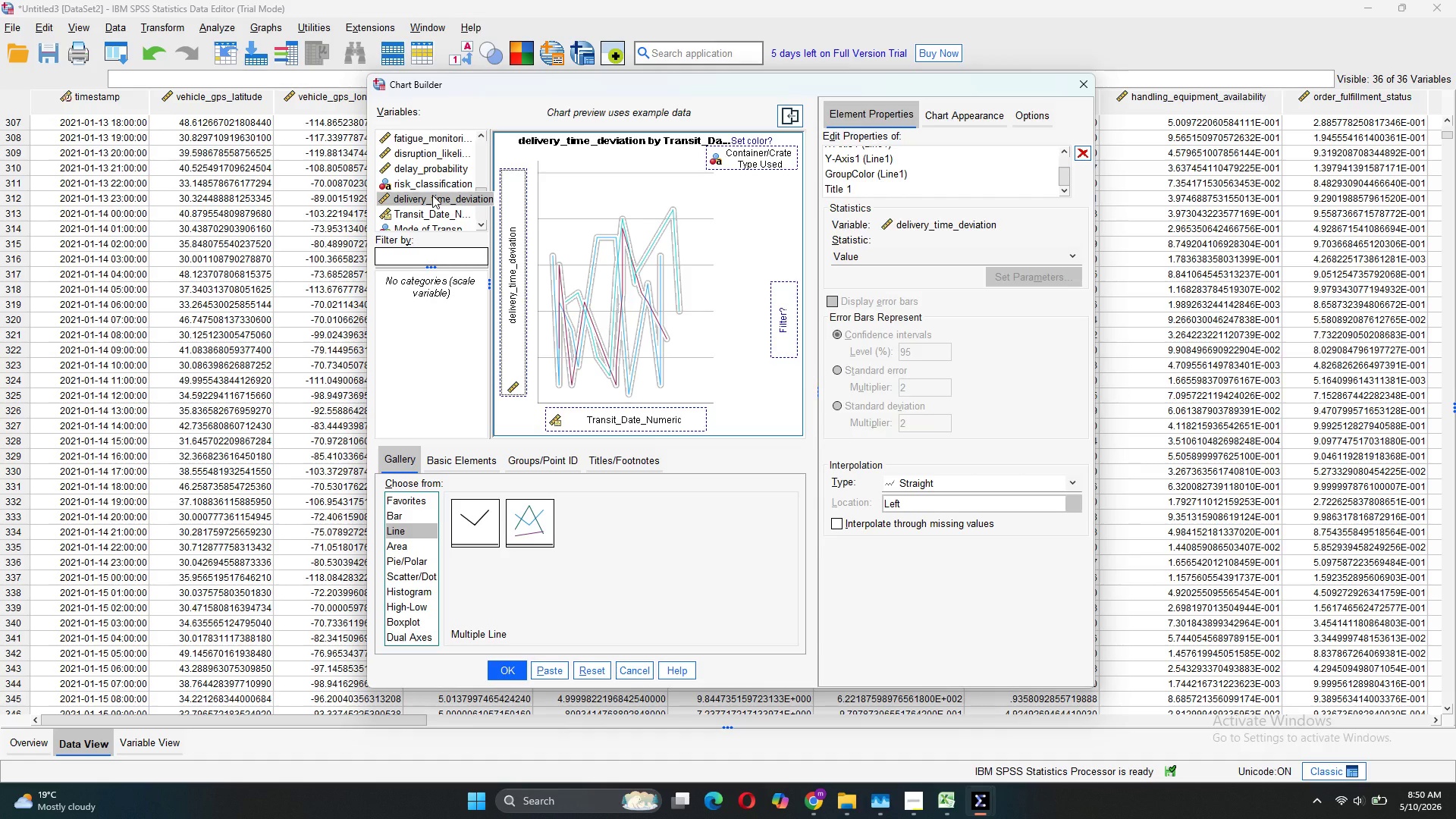 
wait(5.34)
 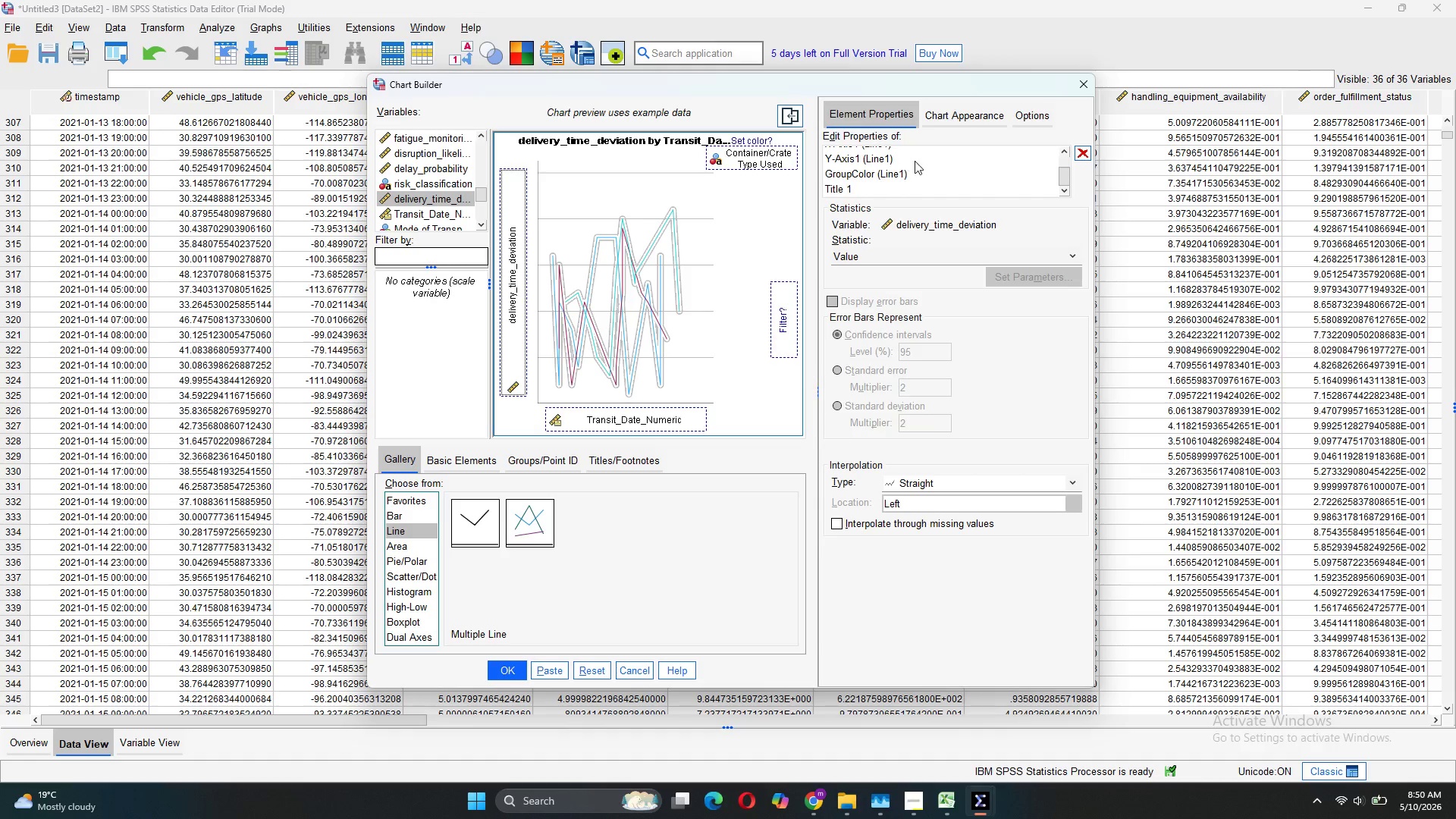 
scroll: coordinate [446, 172], scroll_direction: none, amount: 0.0
 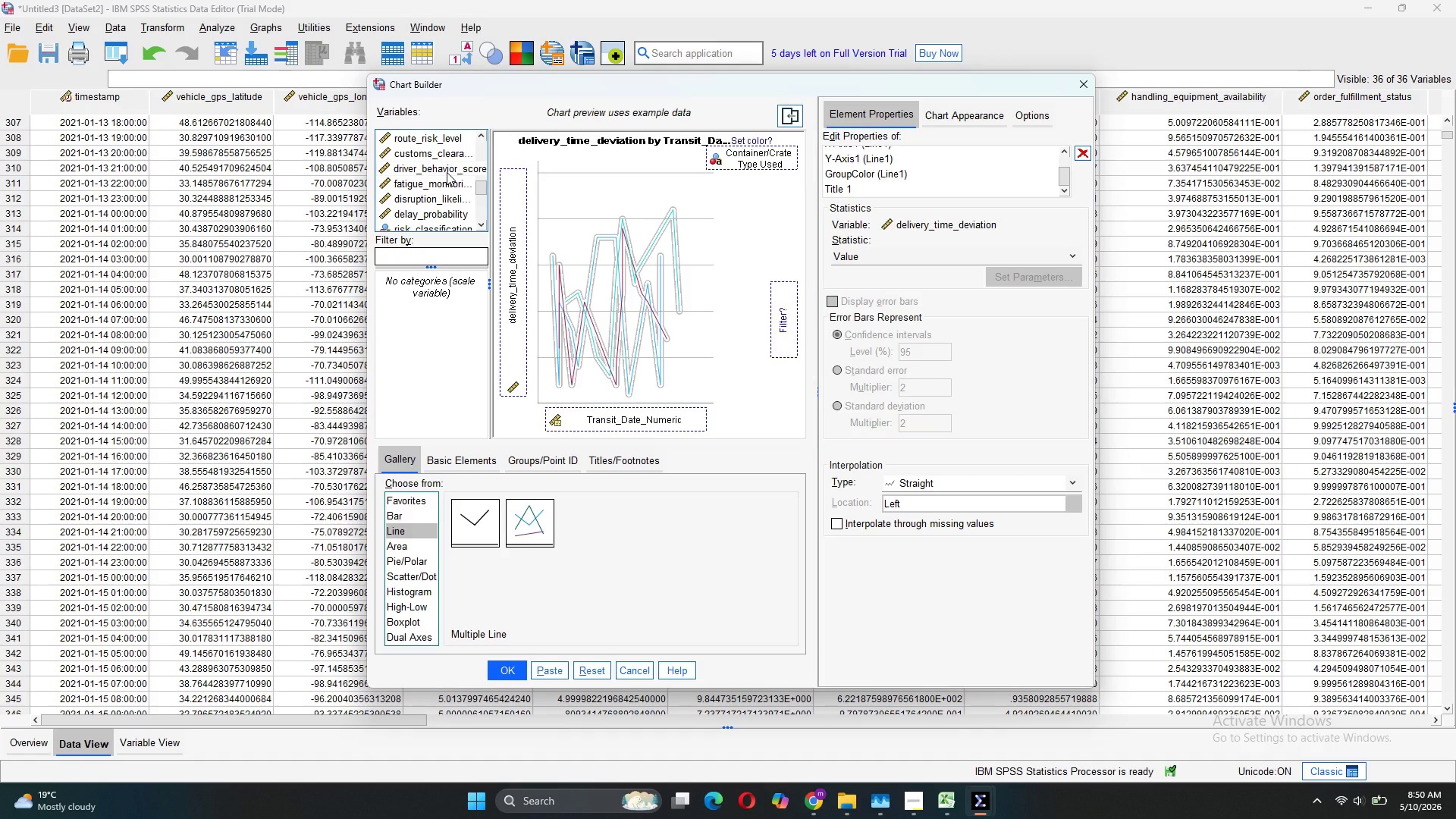 
scroll: coordinate [450, 203], scroll_direction: up, amount: 5.0
 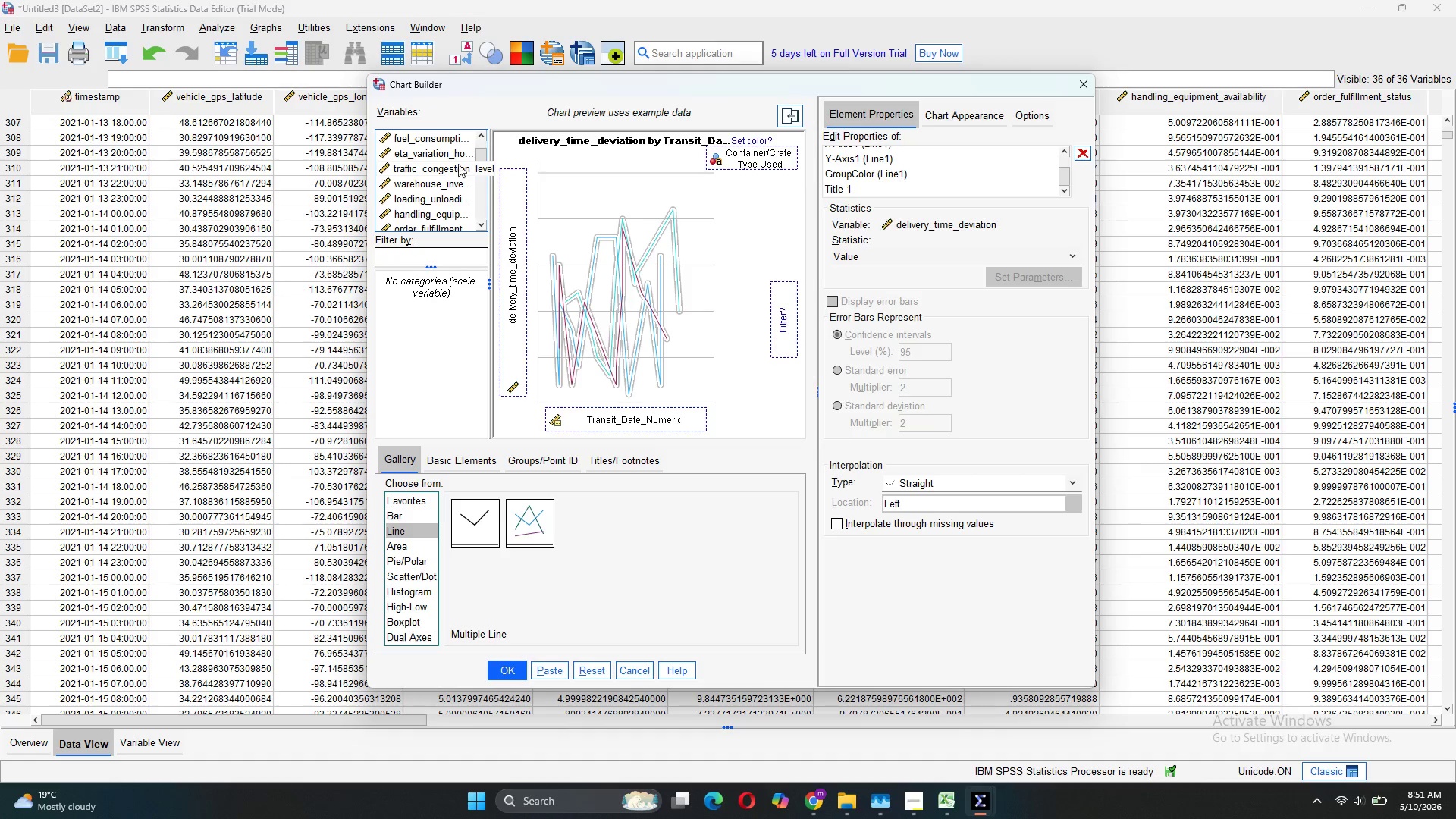 
scroll: coordinate [460, 209], scroll_direction: none, amount: 0.0
 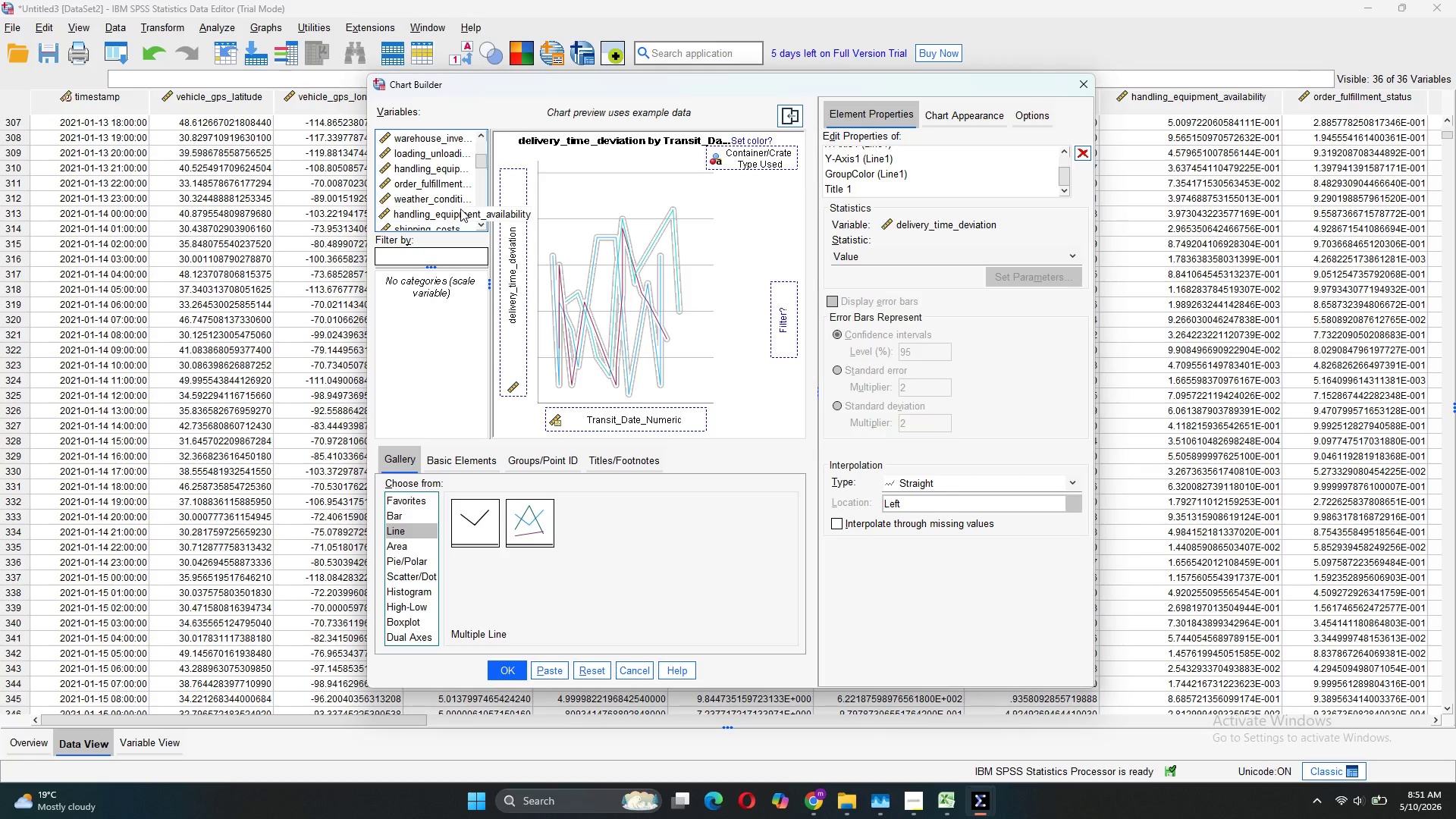 
scroll: coordinate [460, 209], scroll_direction: down, amount: 1.0
 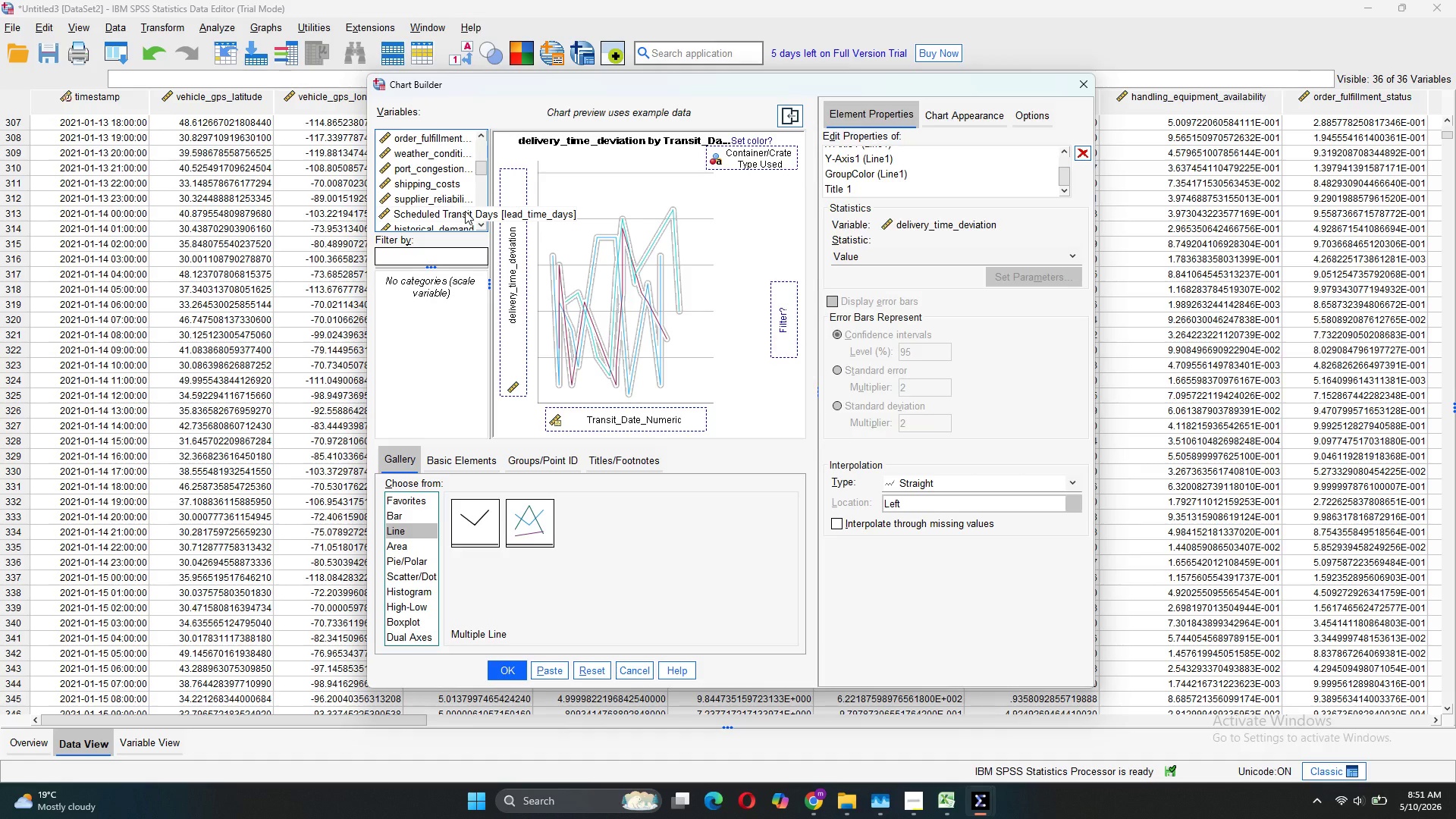 
left_click_drag(start_coordinate=[465, 211], to_coordinate=[745, 158])
 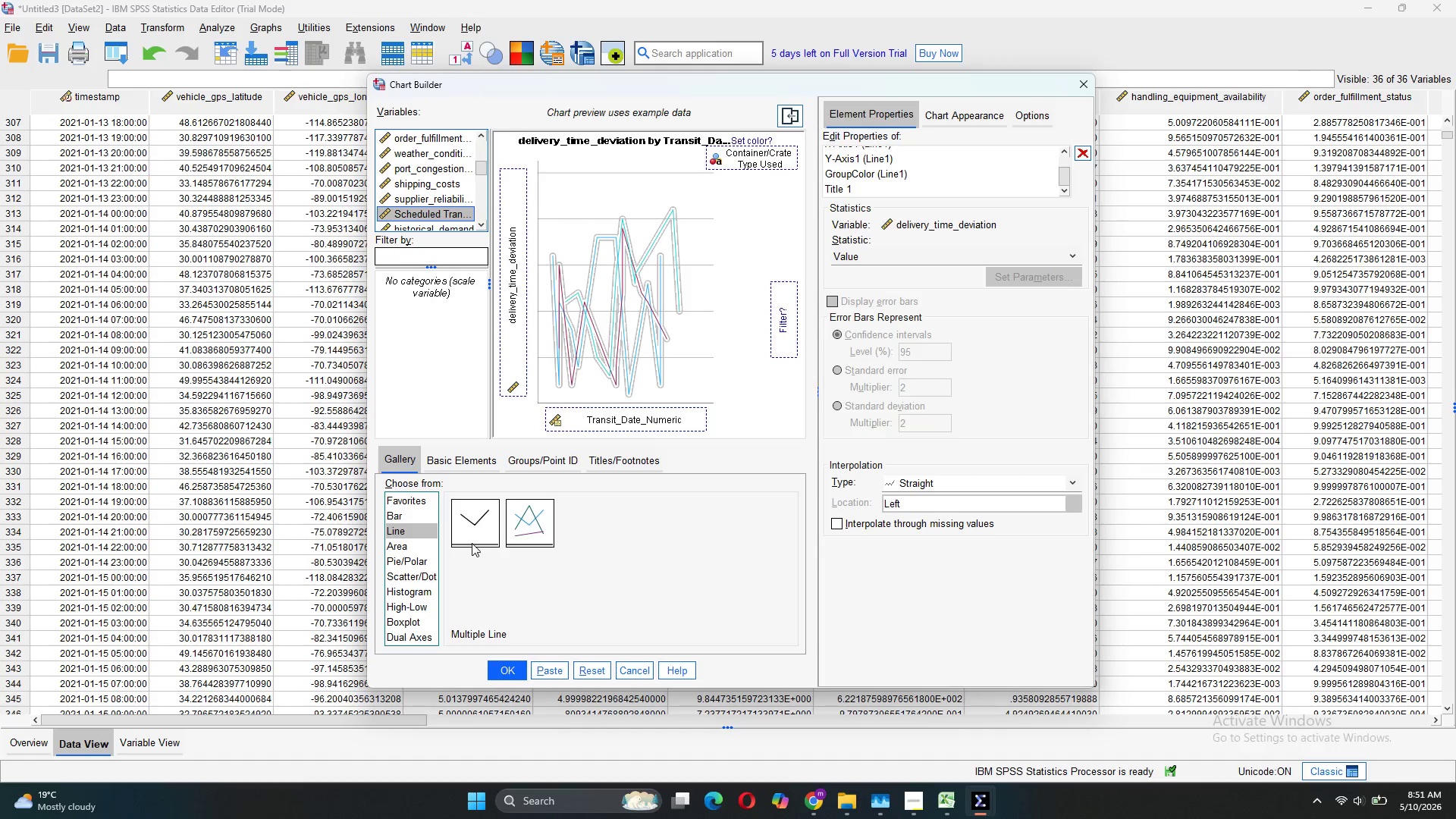 
wait(6.14)
 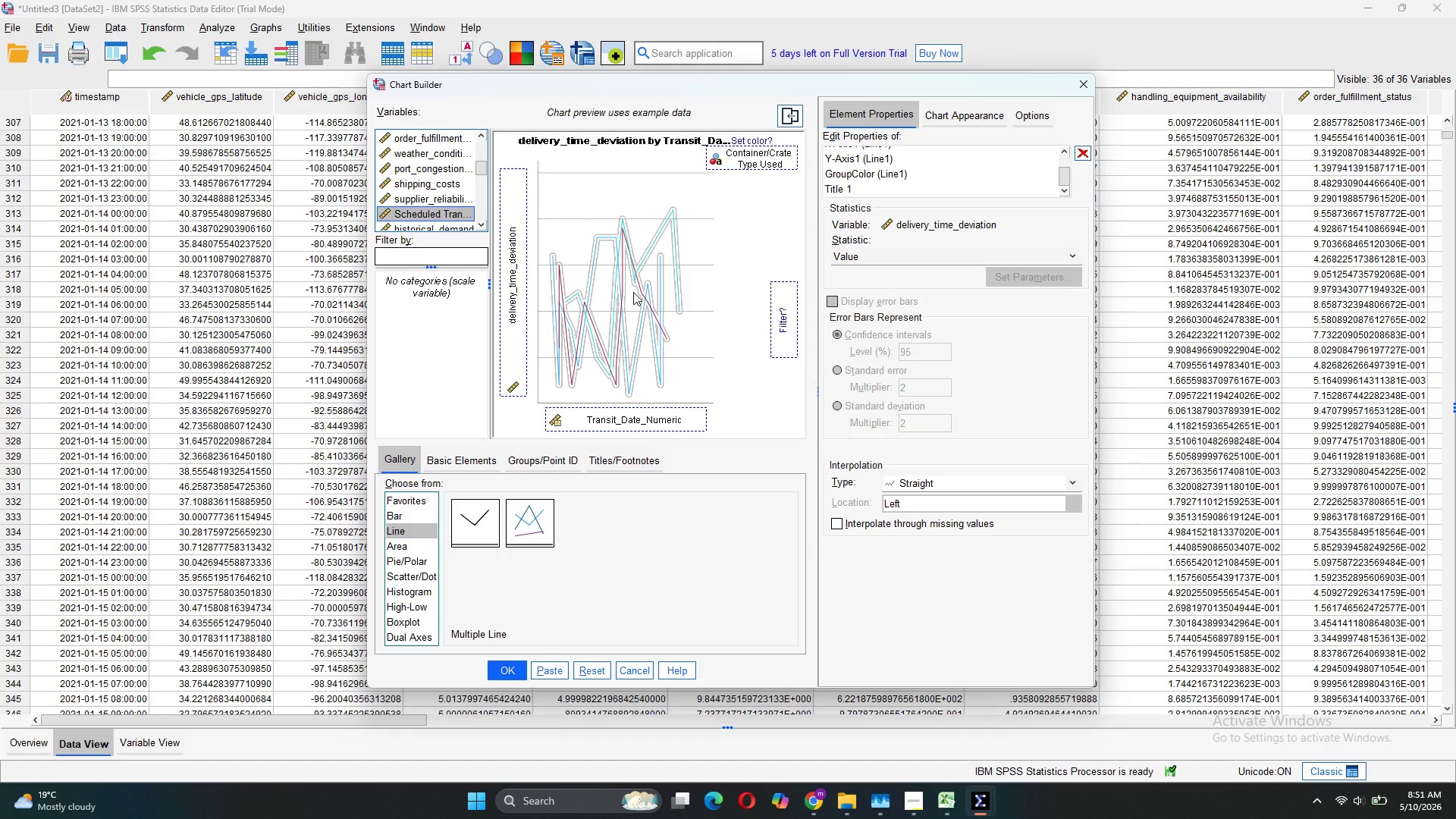 
scroll: coordinate [410, 590], scroll_direction: down, amount: 2.0
 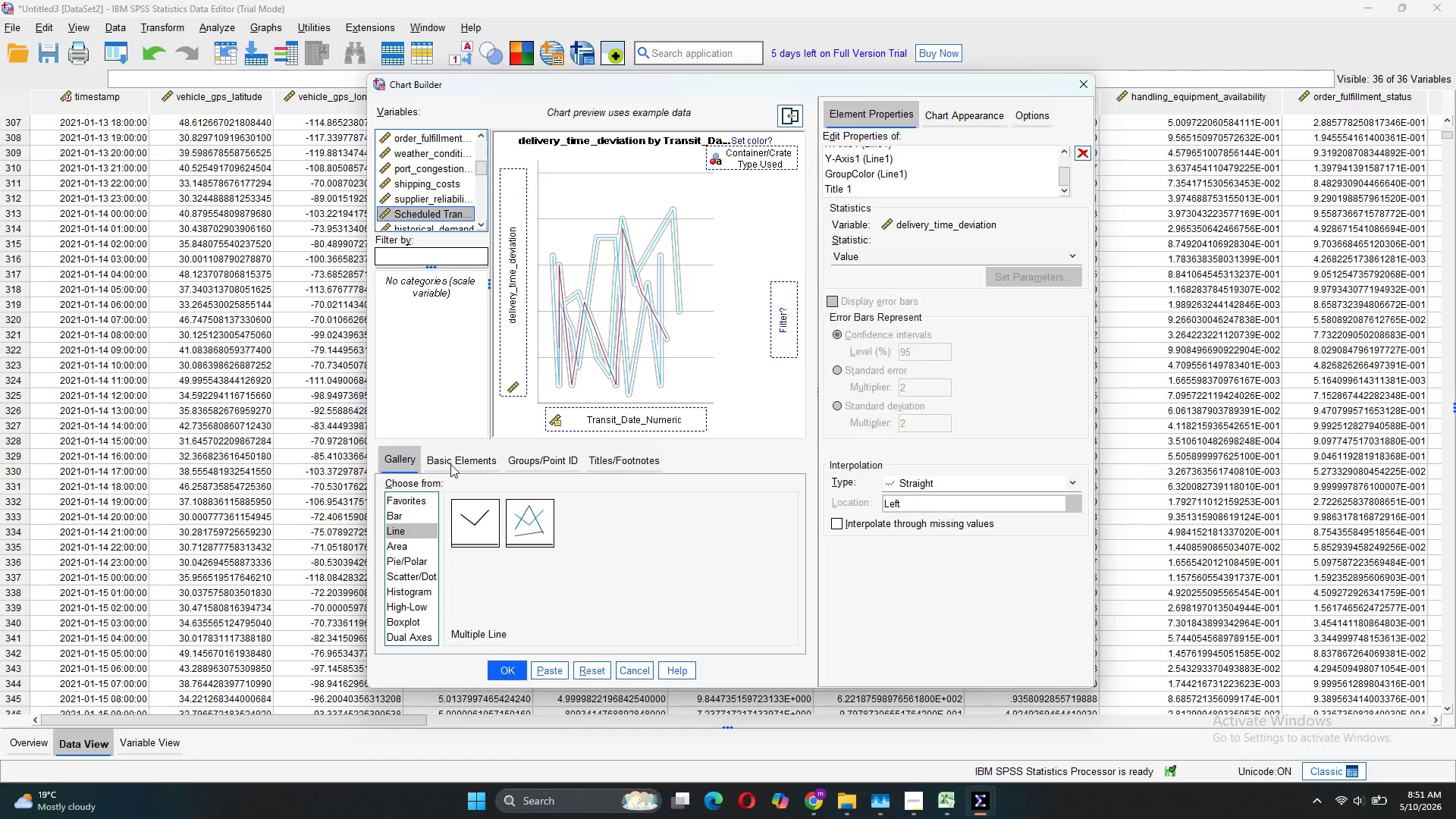 
left_click([454, 462])
 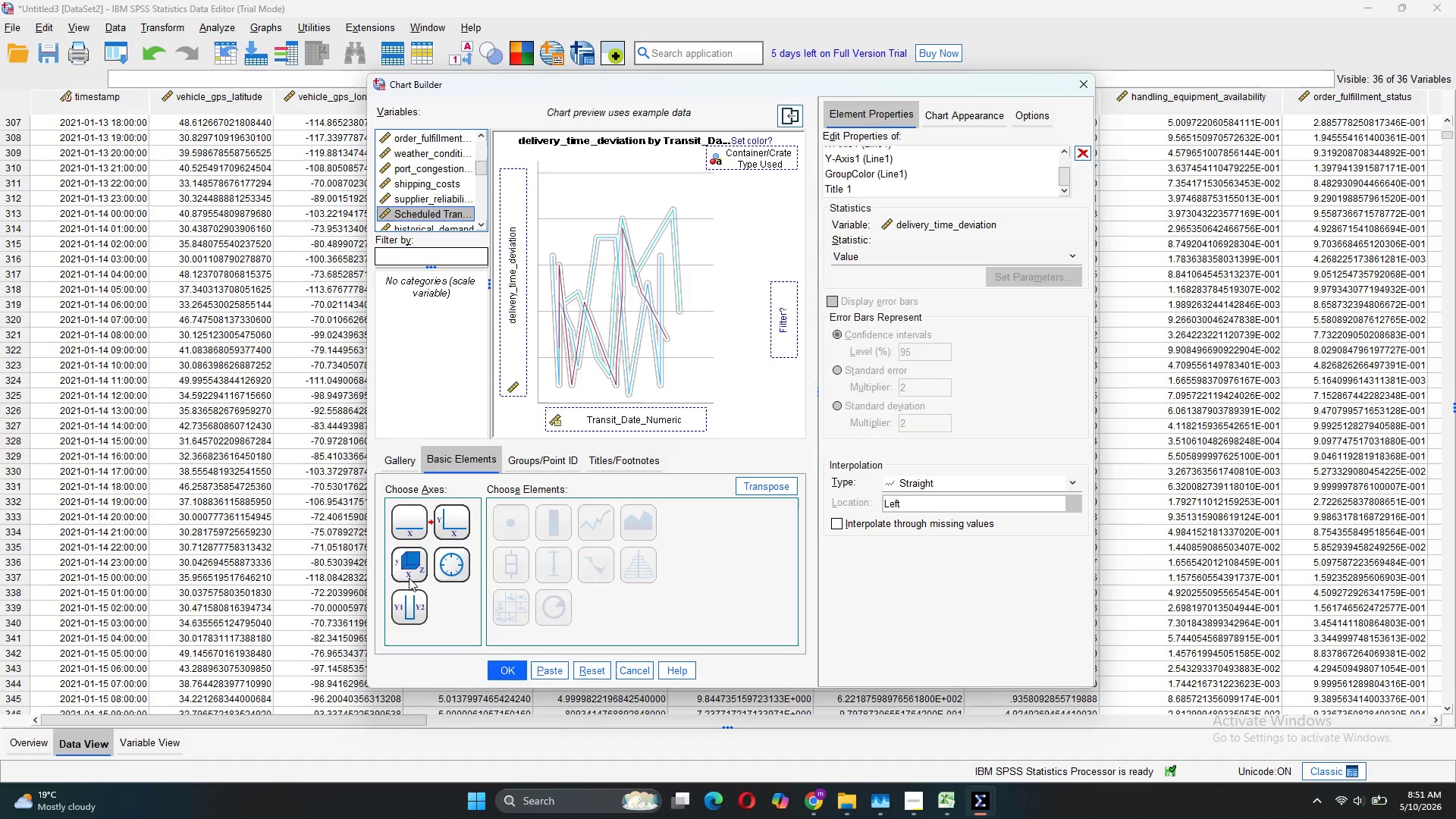 
left_click([409, 578])
 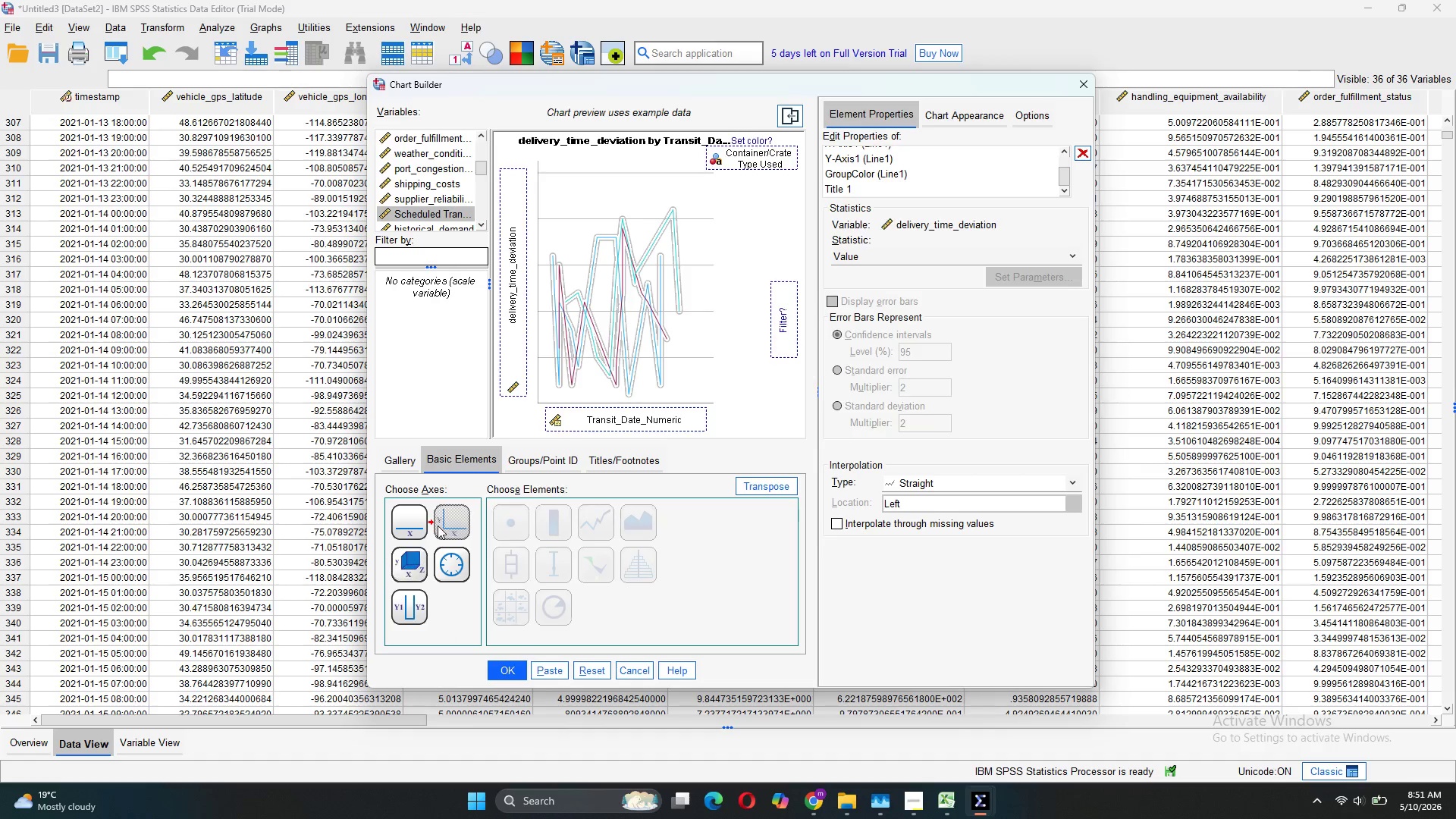 
left_click([419, 526])
 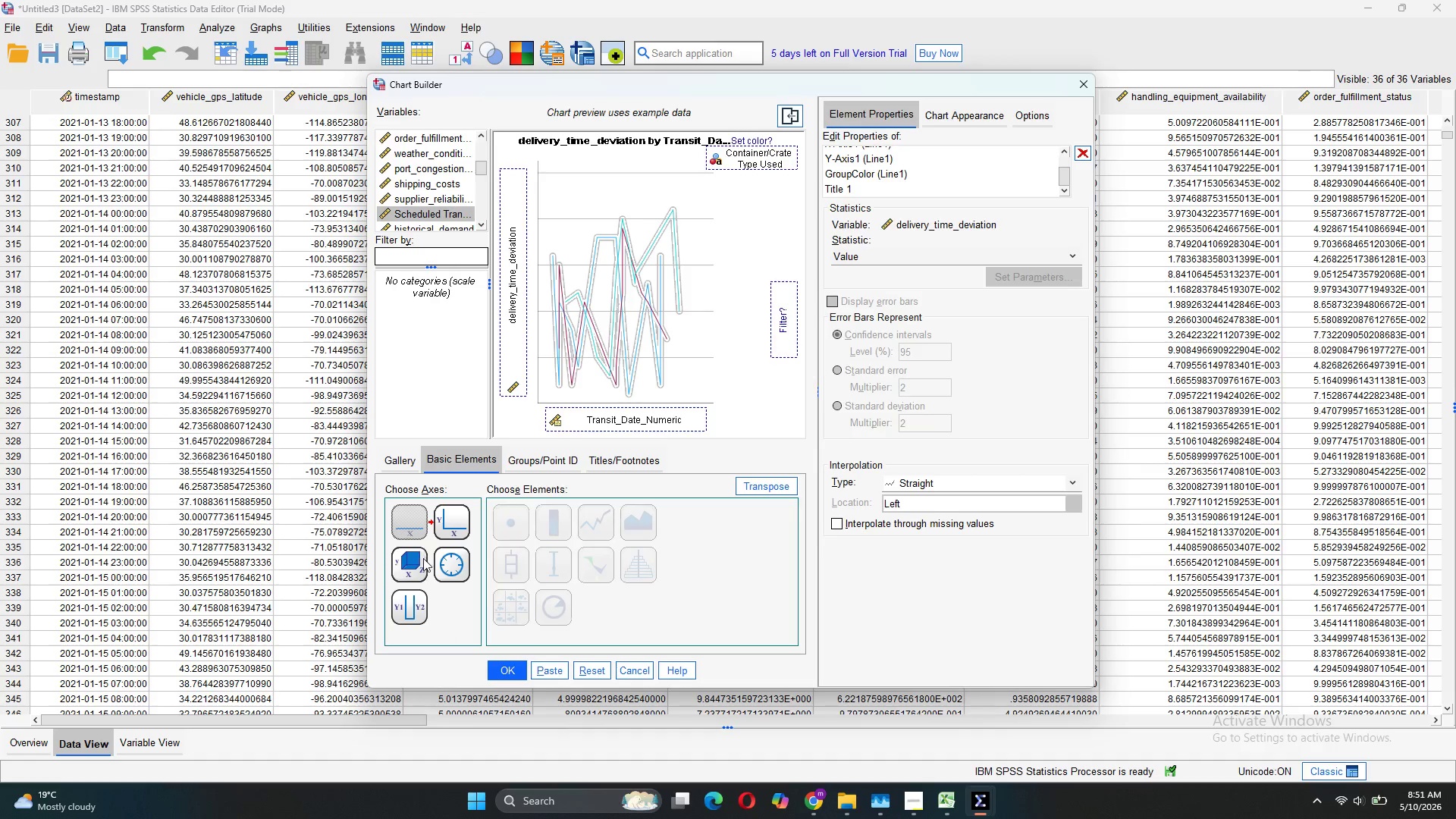 
left_click([416, 563])
 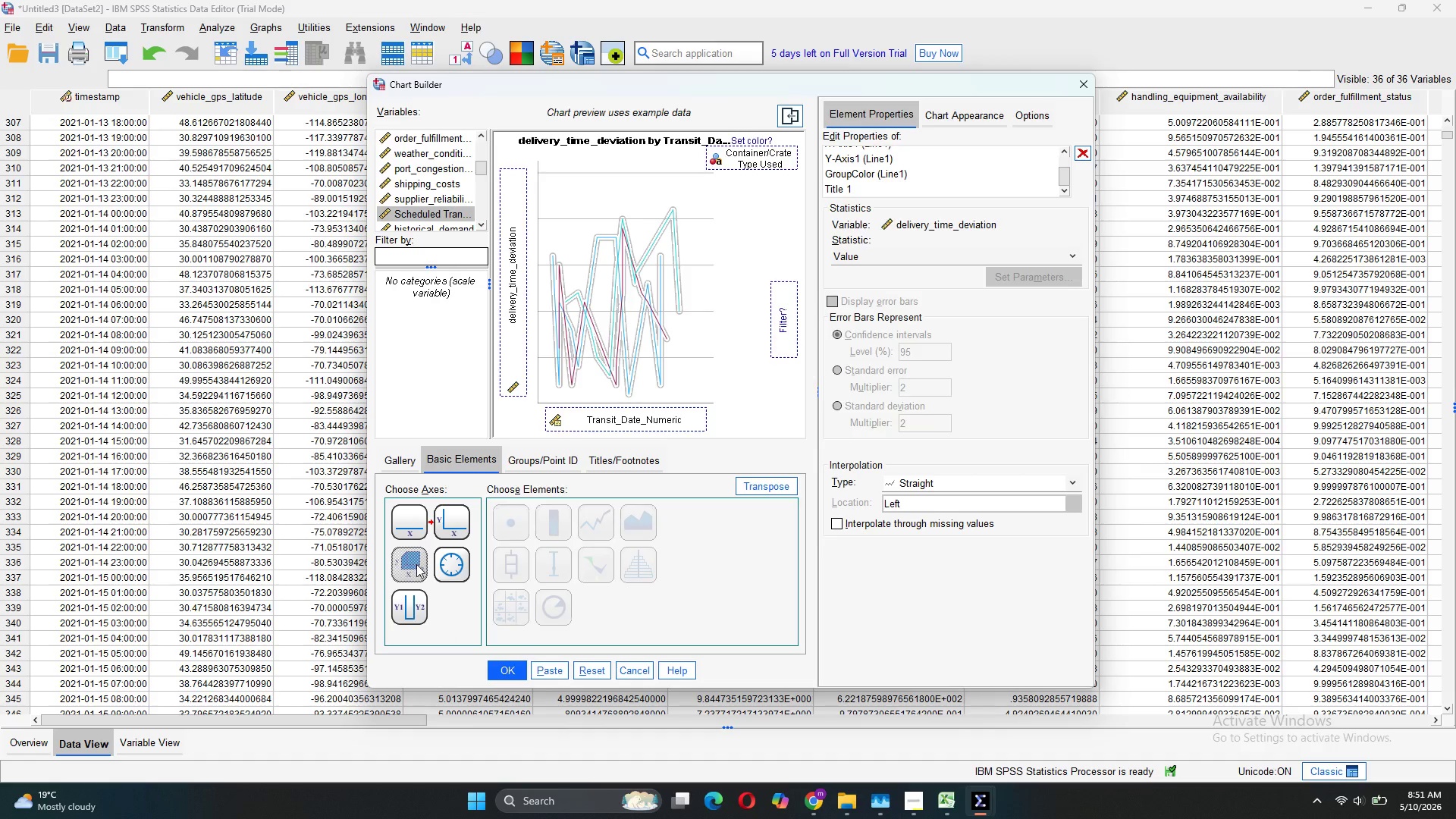 
left_click([421, 598])
 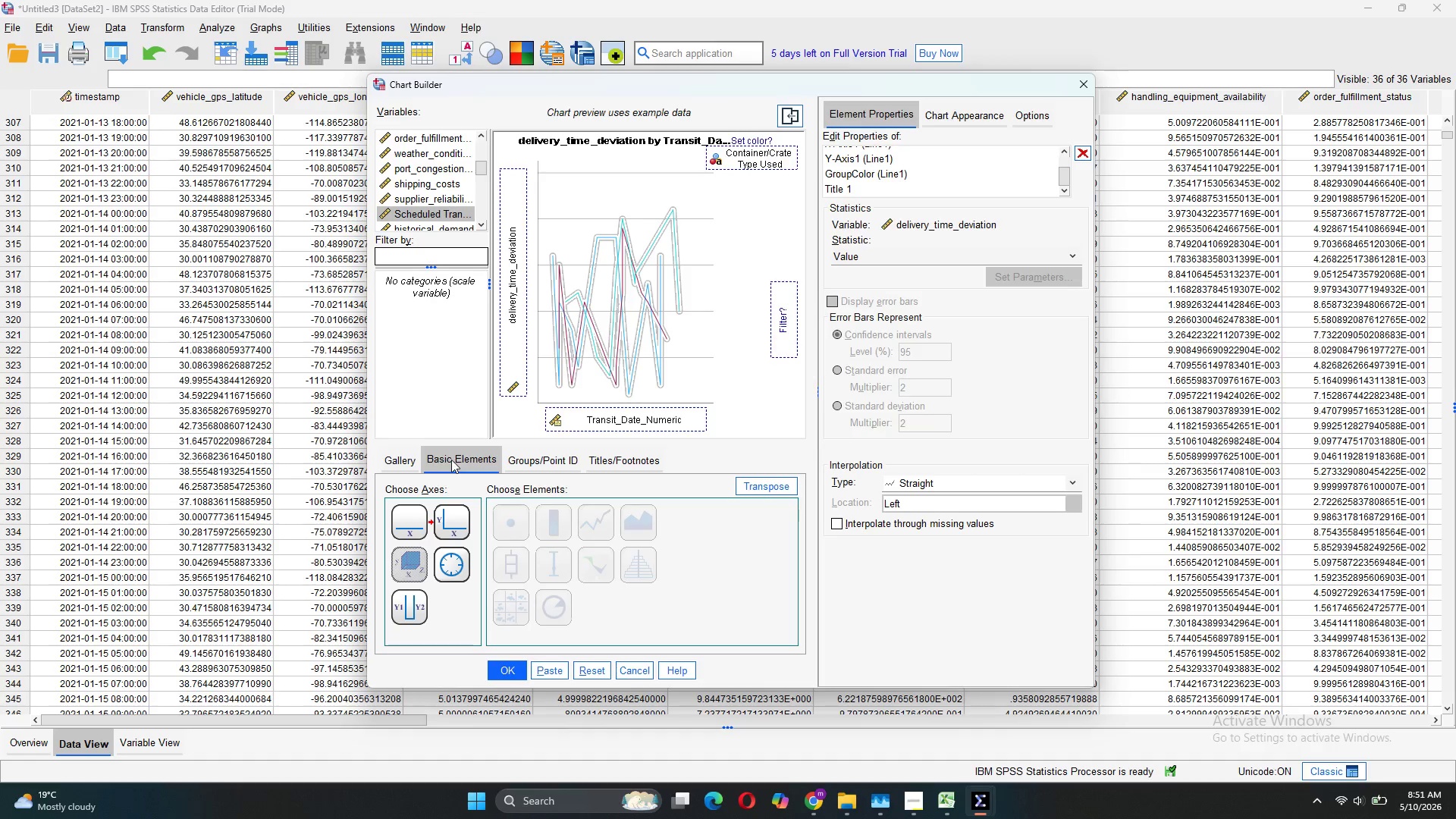 
left_click([532, 457])
 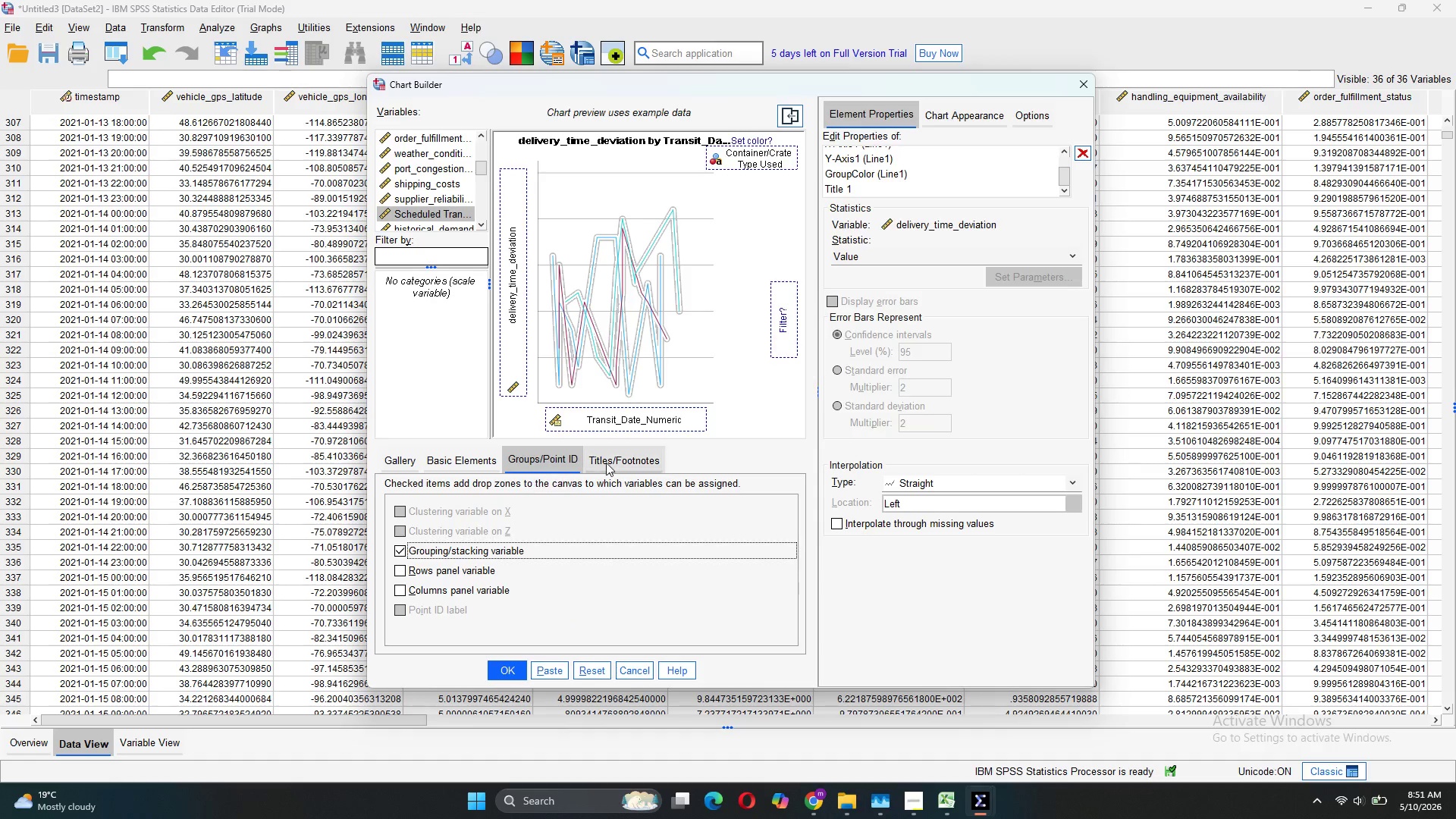 
left_click([610, 461])
 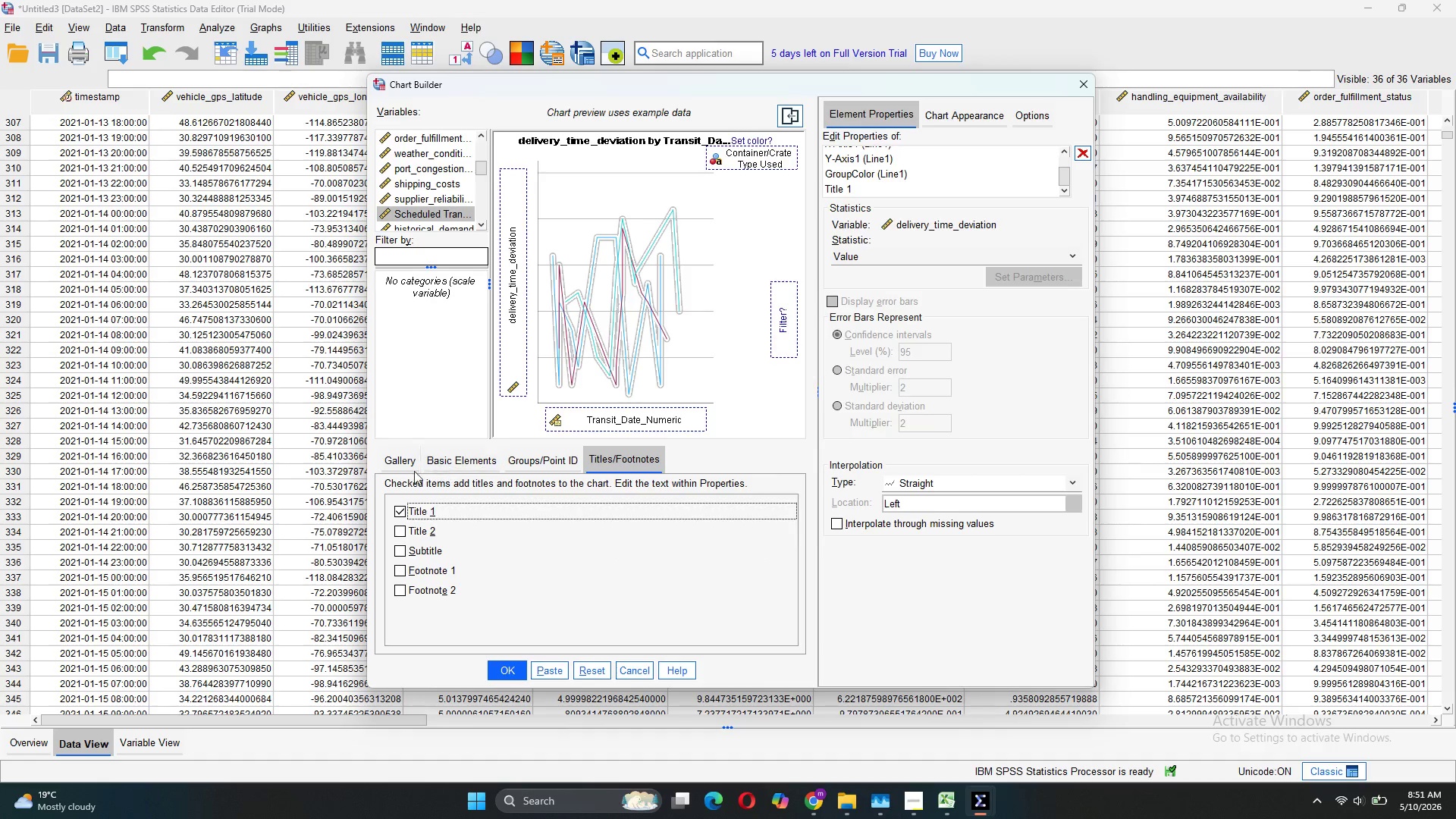 
left_click([410, 472])
 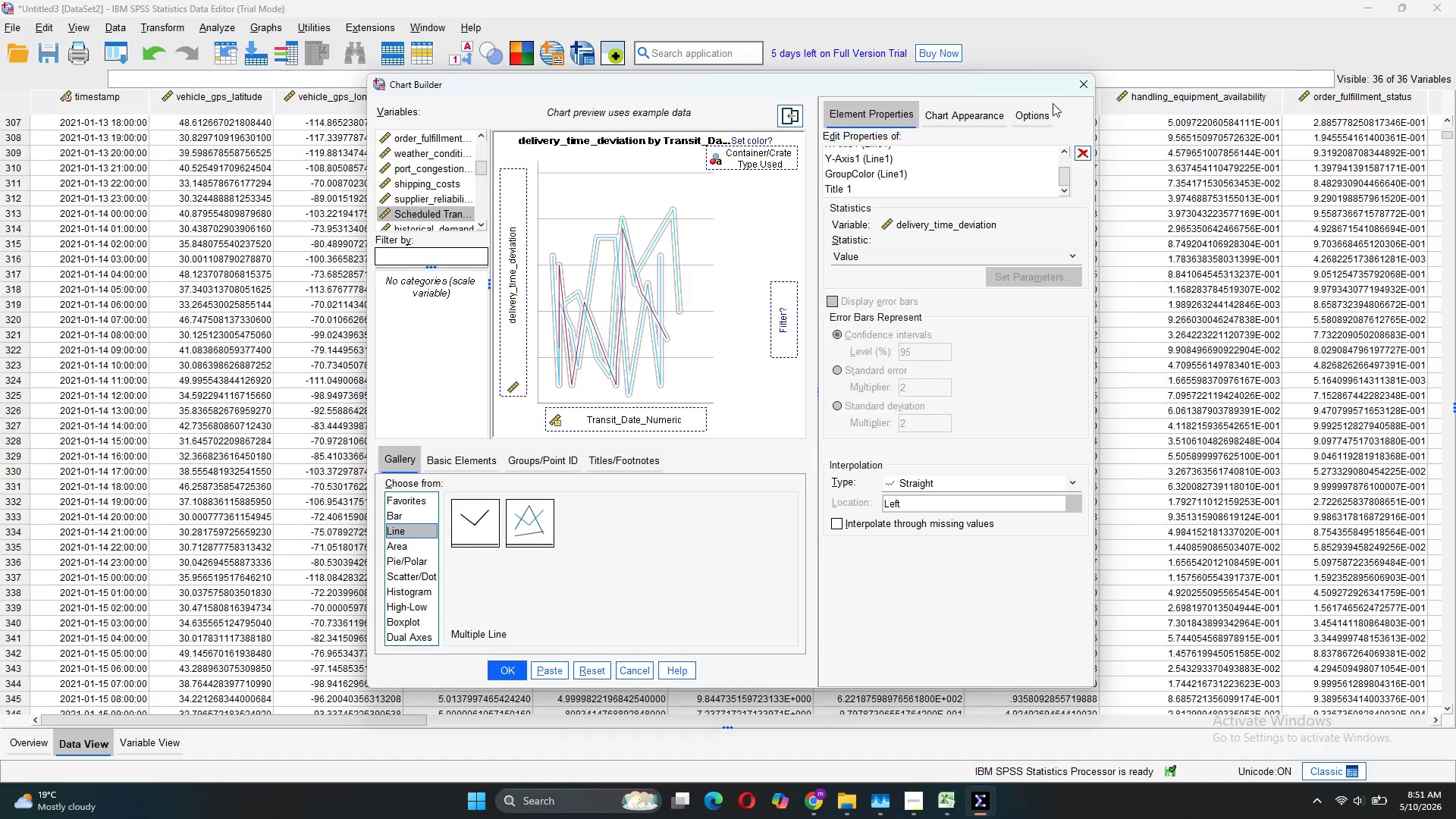 
left_click([1072, 87])
 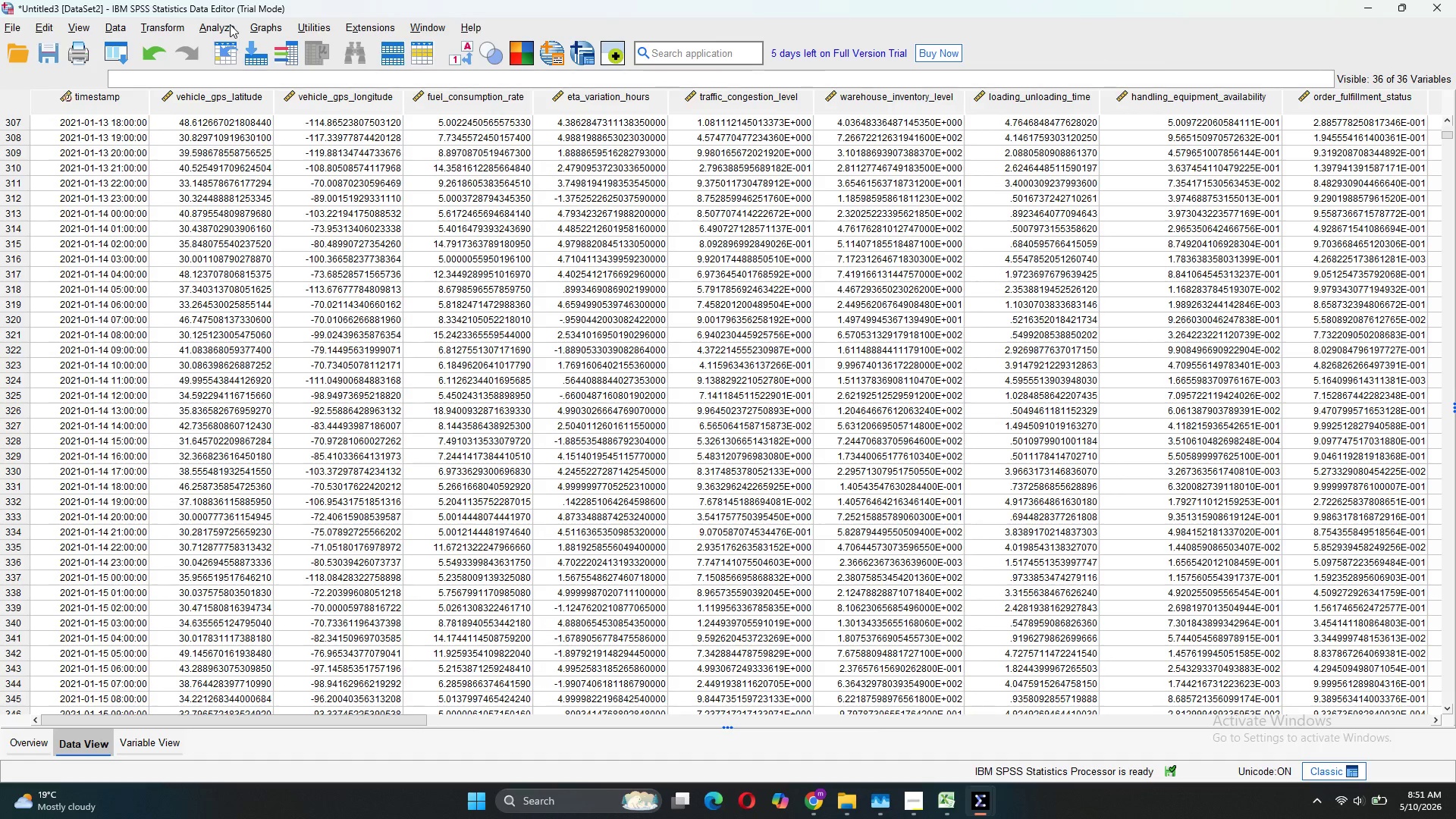 
left_click([279, 34])
 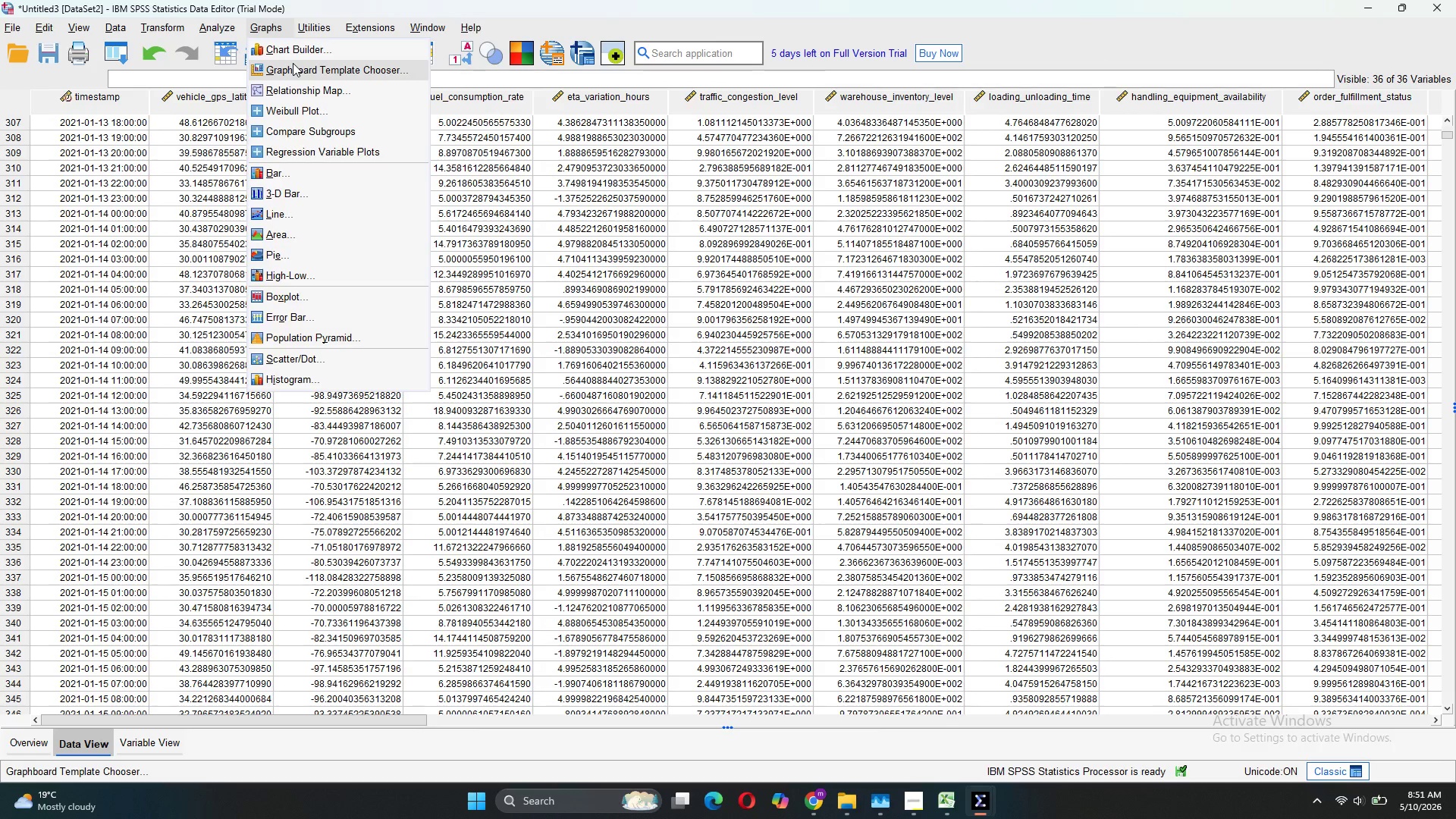 
left_click([293, 63])
 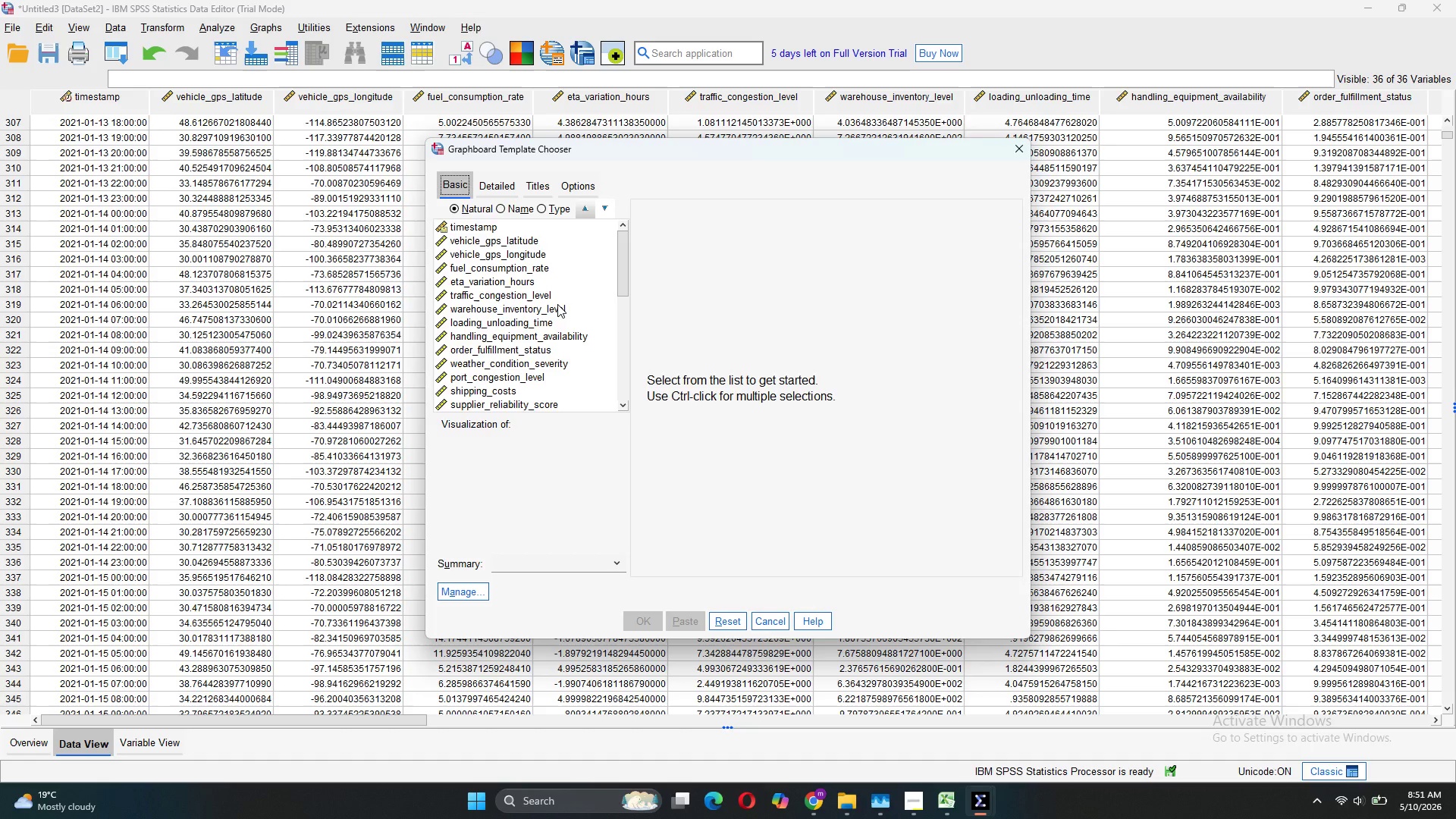 
scroll: coordinate [569, 354], scroll_direction: none, amount: 0.0
 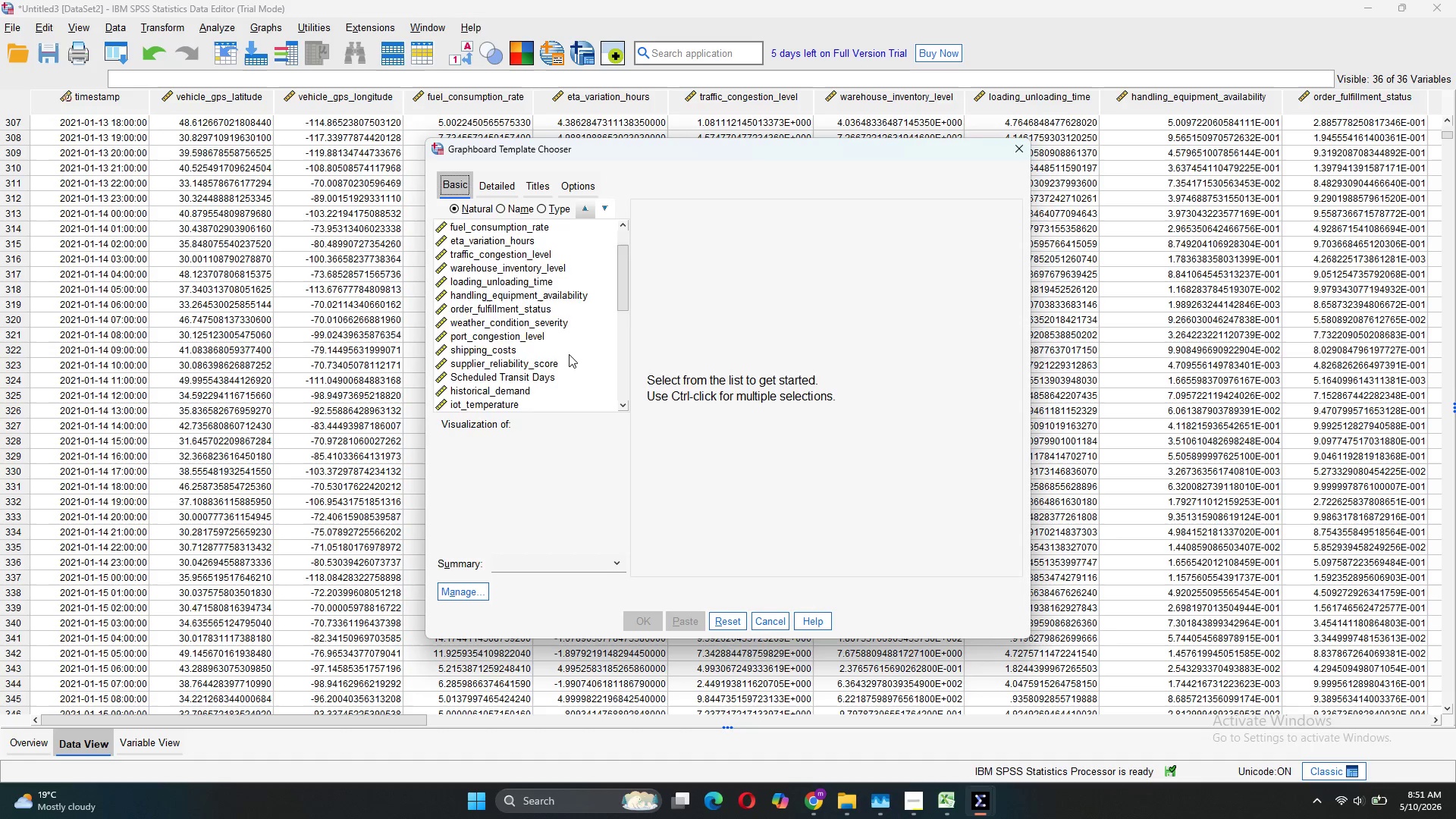 
scroll: coordinate [569, 354], scroll_direction: down, amount: 3.0
 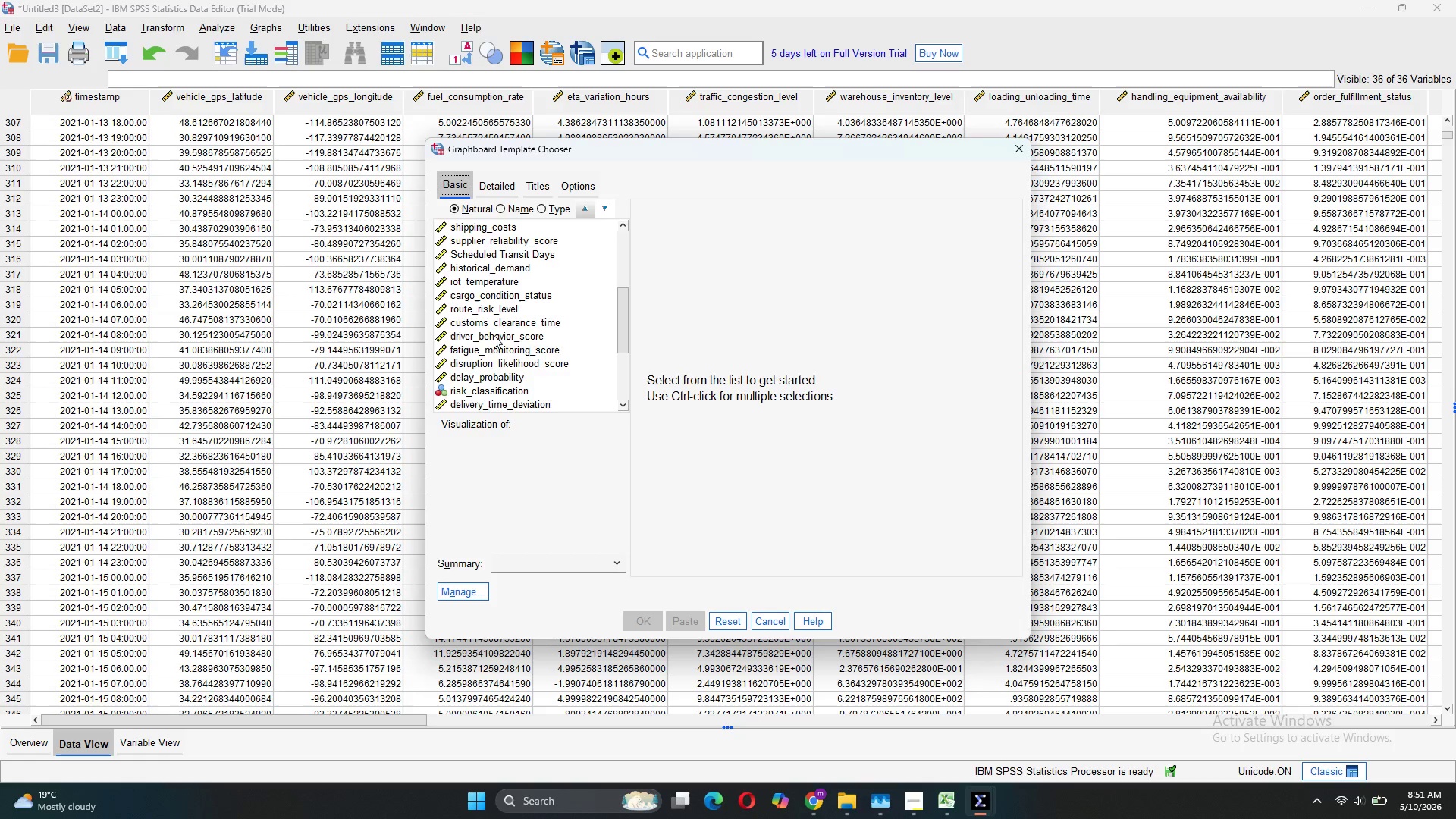 
left_click([541, 400])
 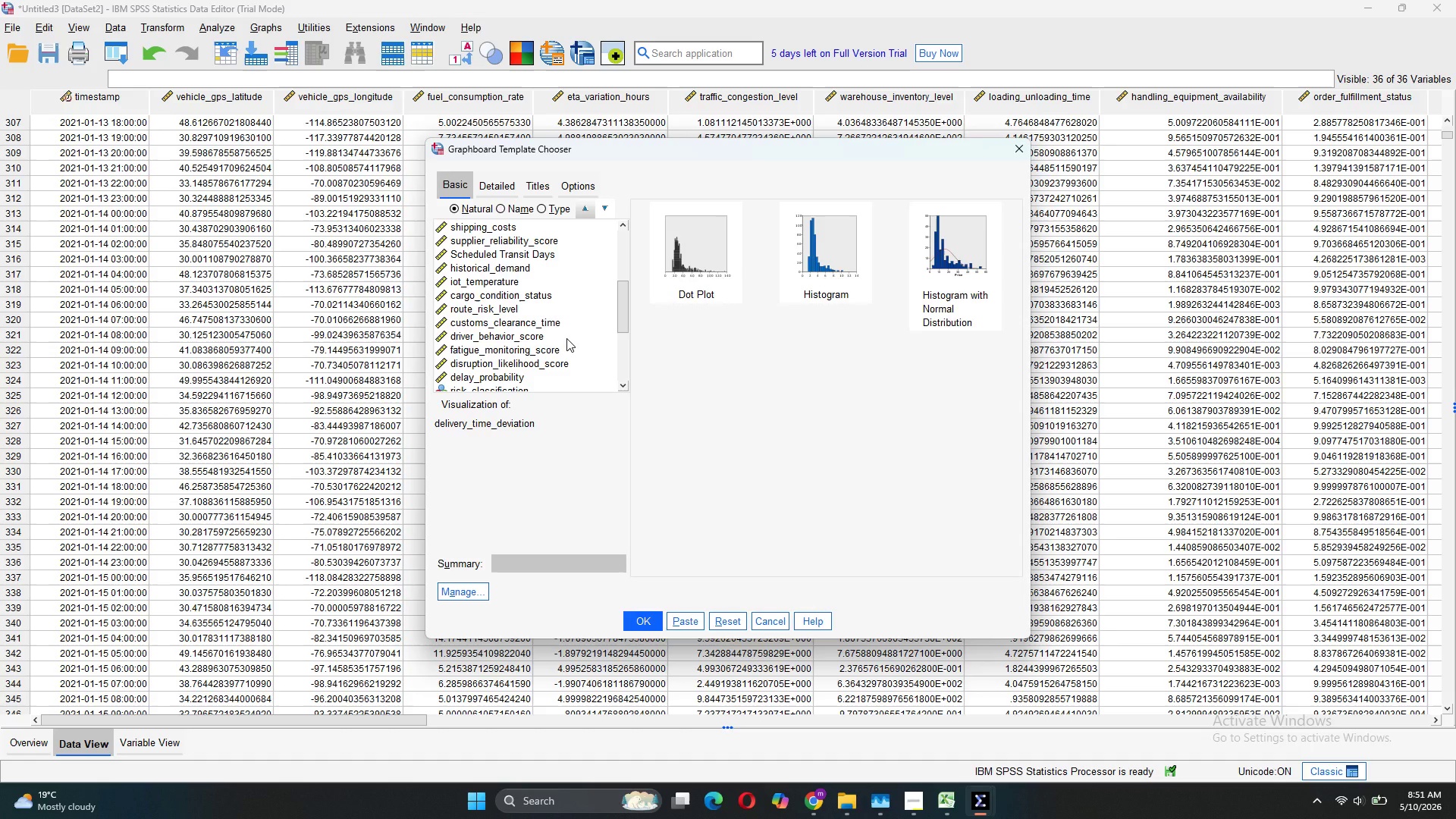 
wait(6.92)
 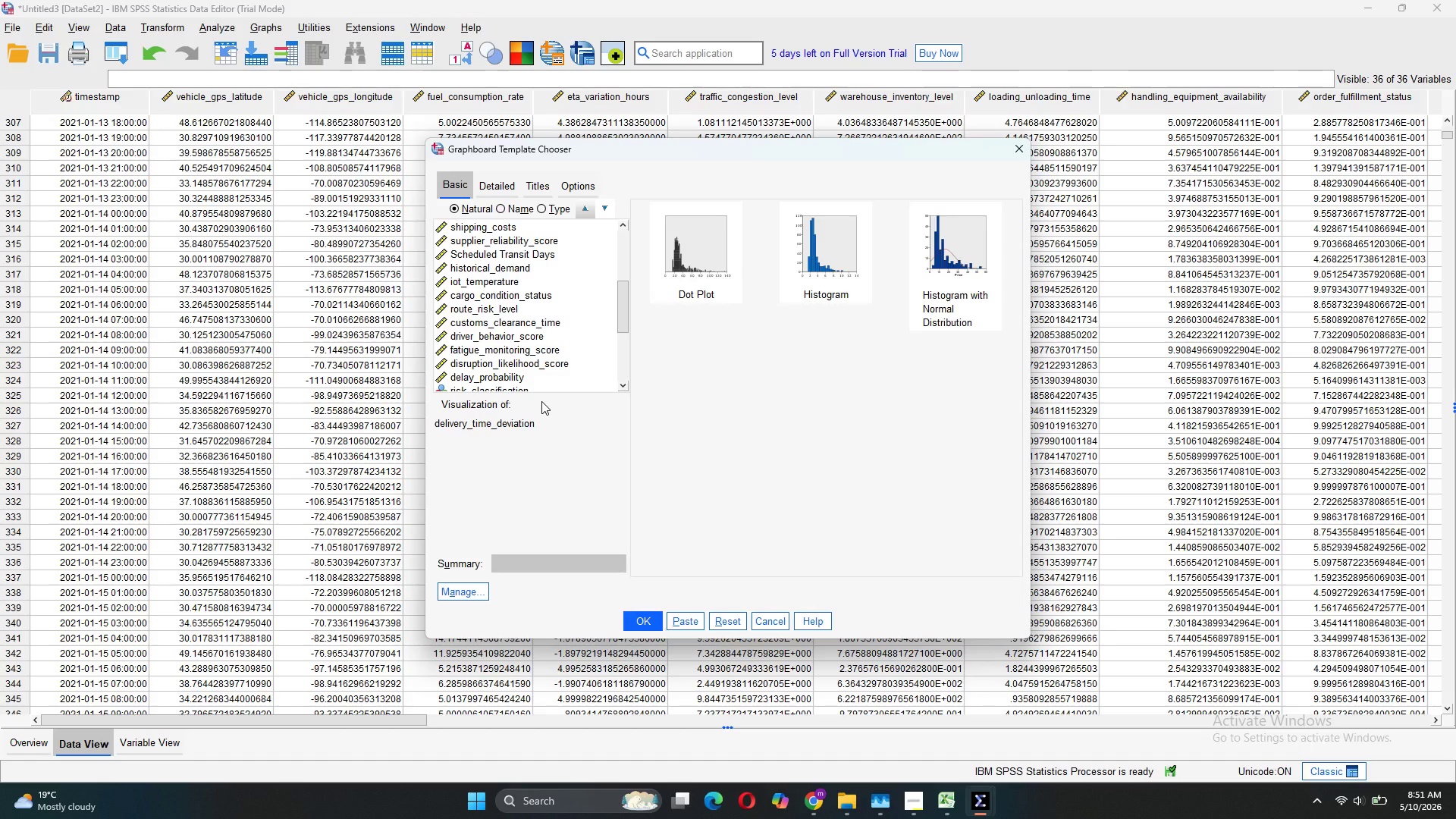 
scroll: coordinate [566, 338], scroll_direction: down, amount: 1.0
 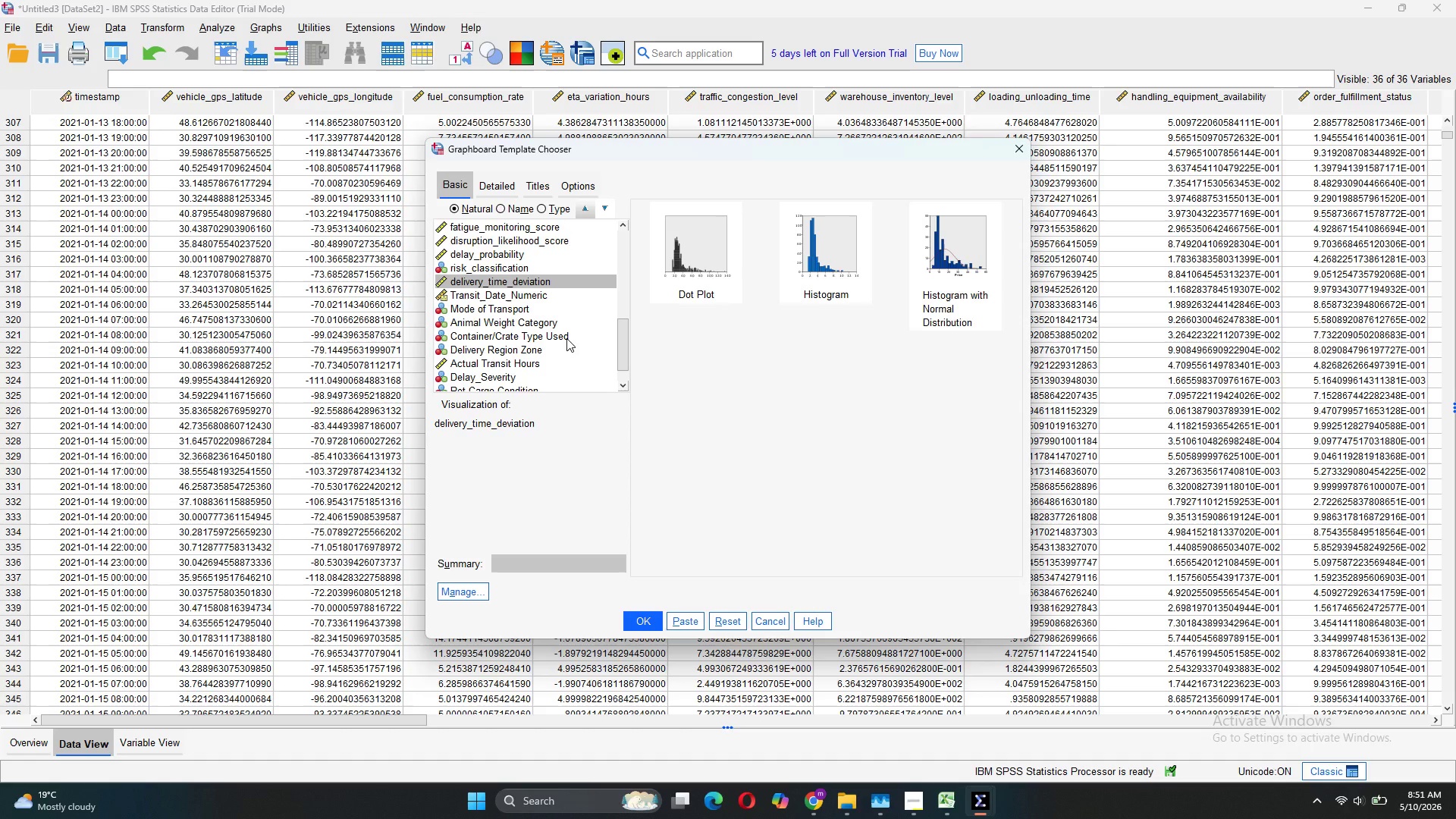 
scroll: coordinate [566, 338], scroll_direction: up, amount: 3.0
 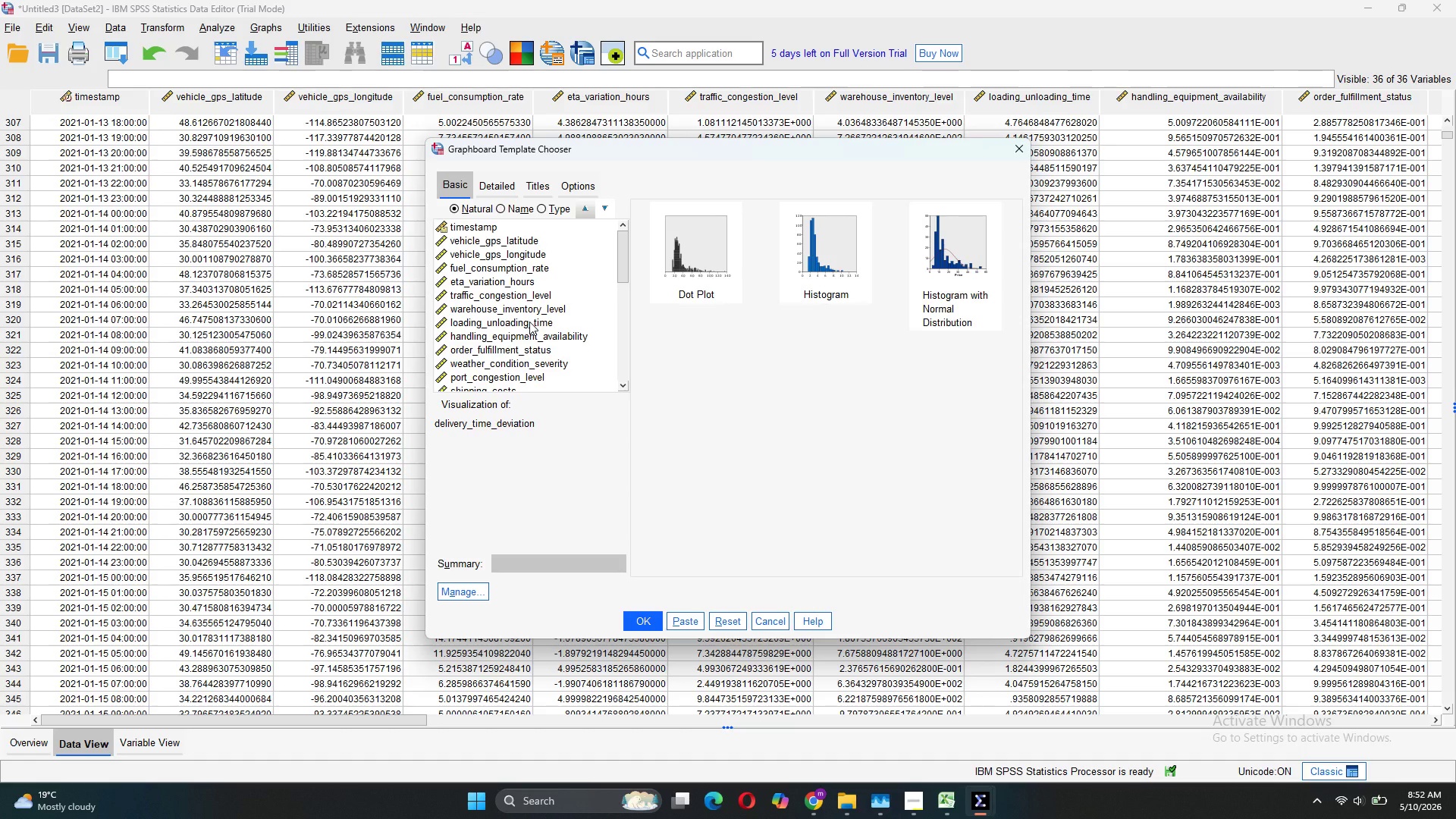 
wait(9.23)
 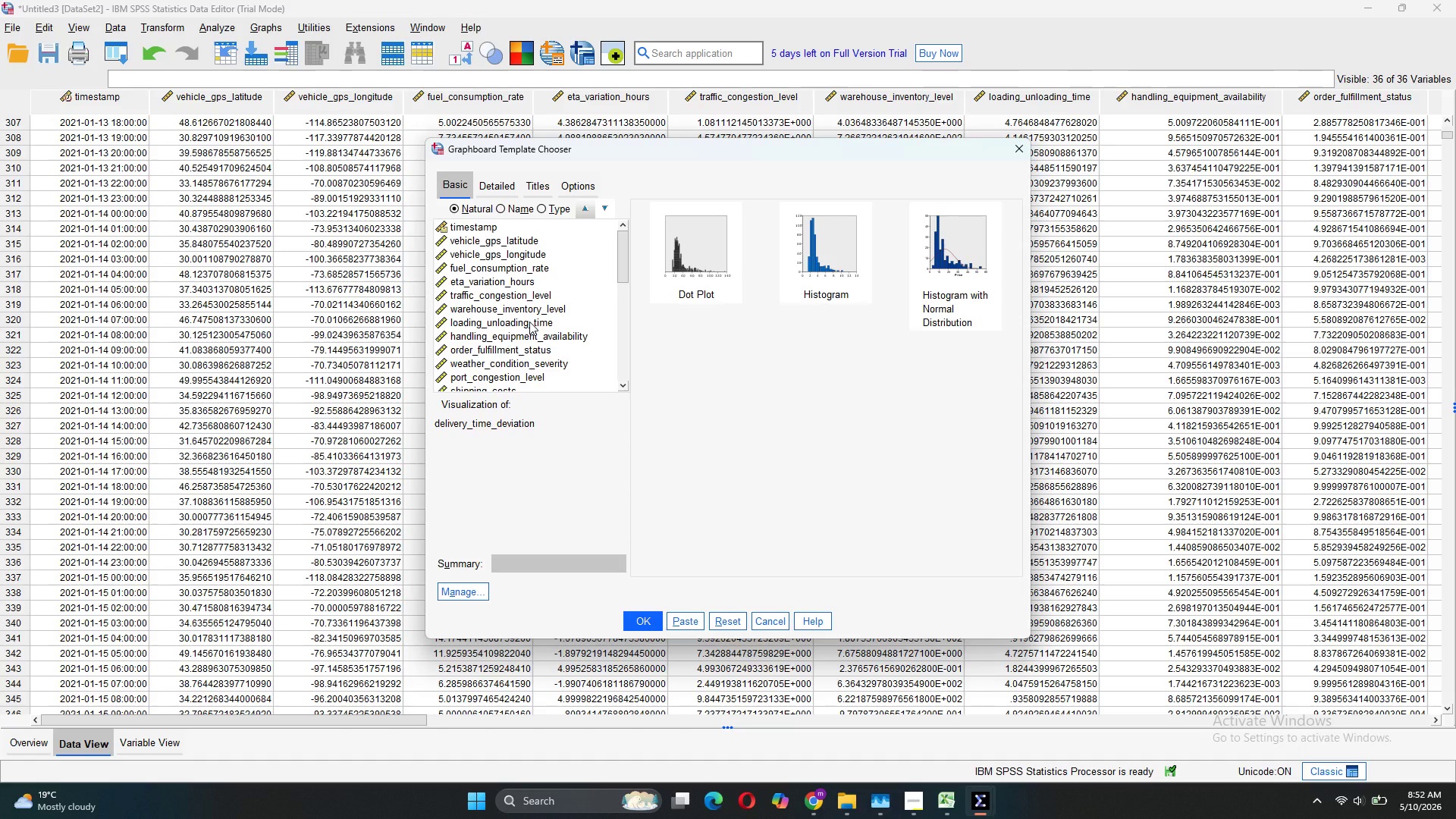 
scroll: coordinate [530, 322], scroll_direction: none, amount: 0.0
 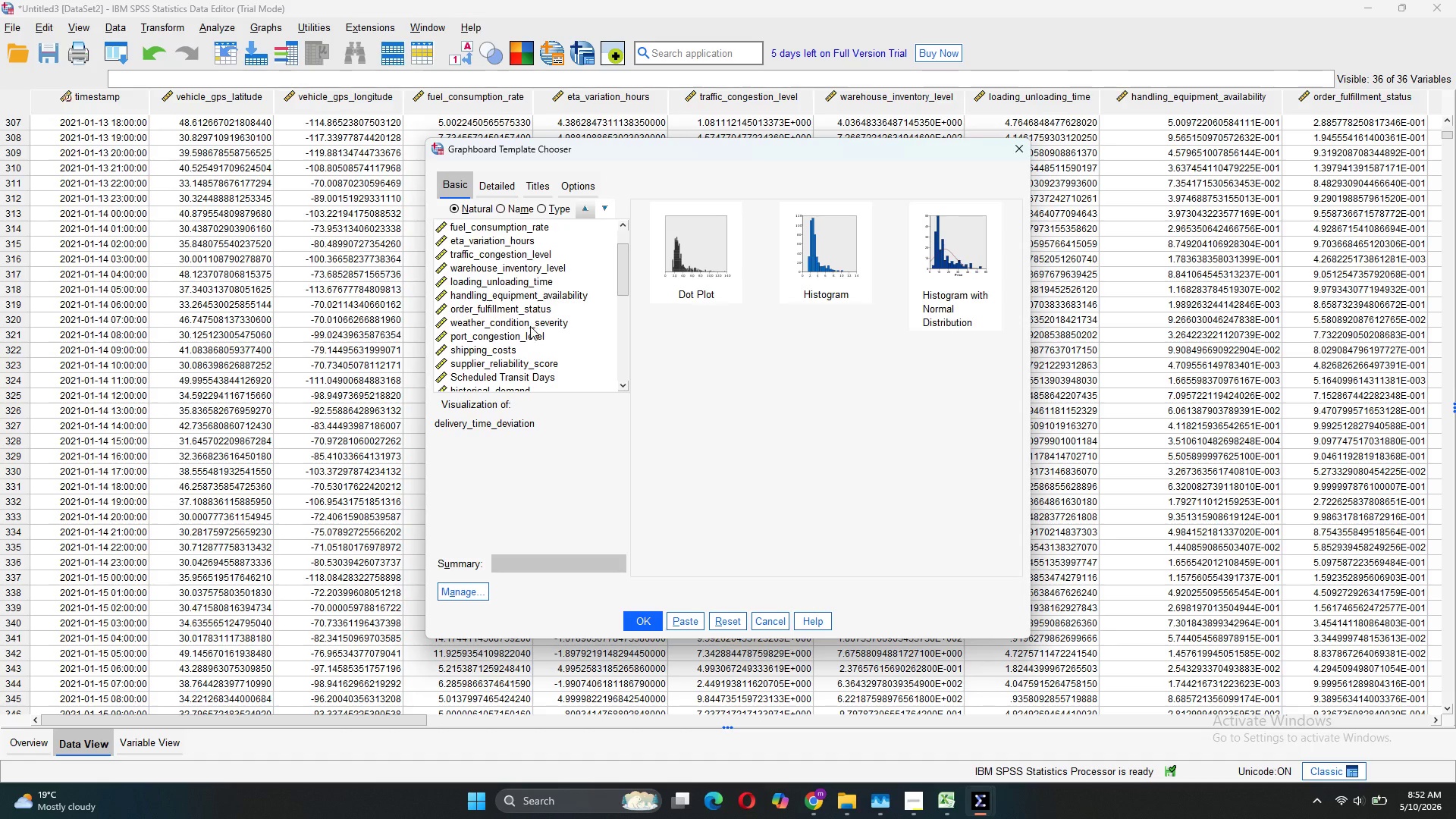 
left_click([528, 378])
 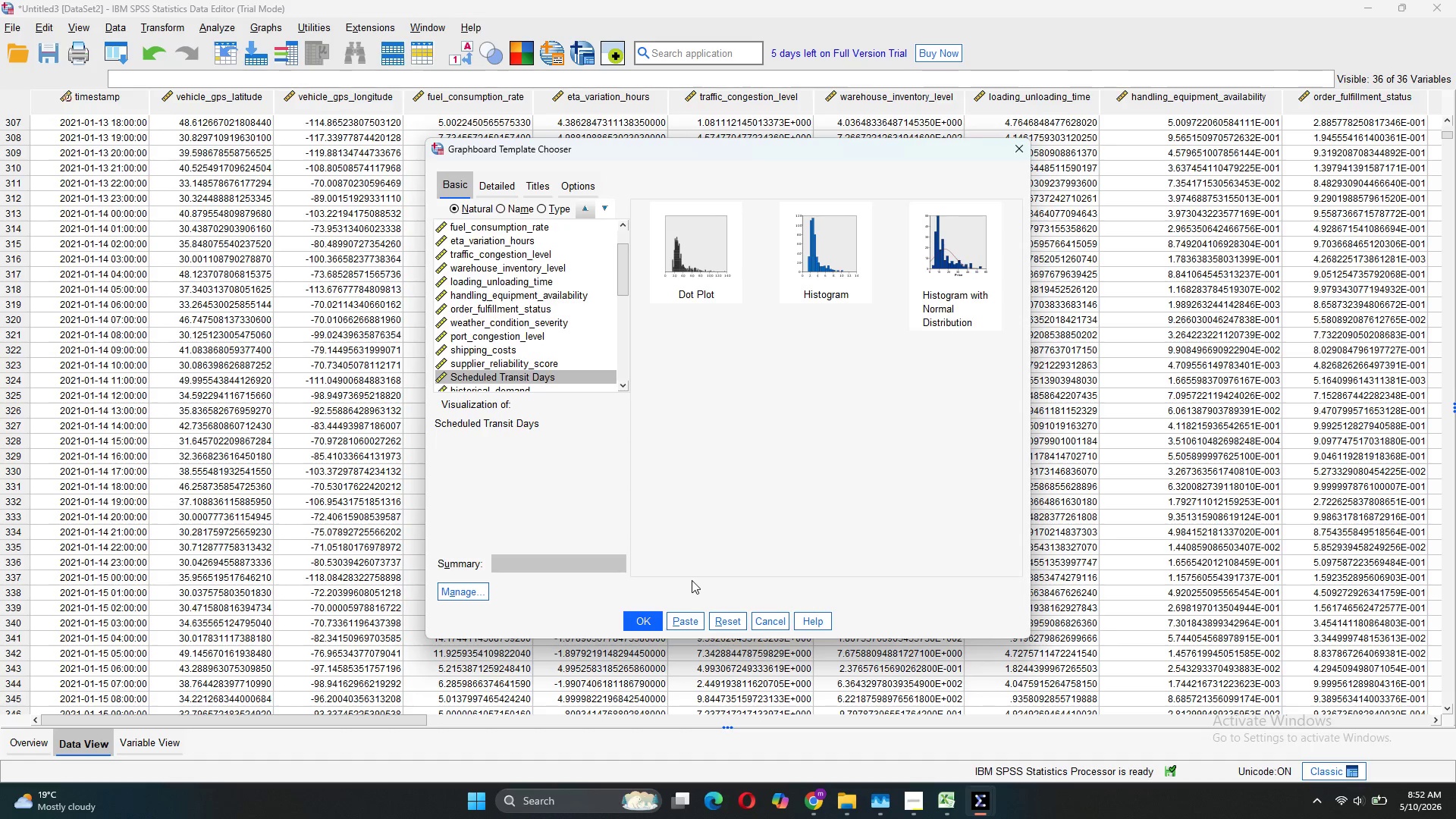 
wait(5.23)
 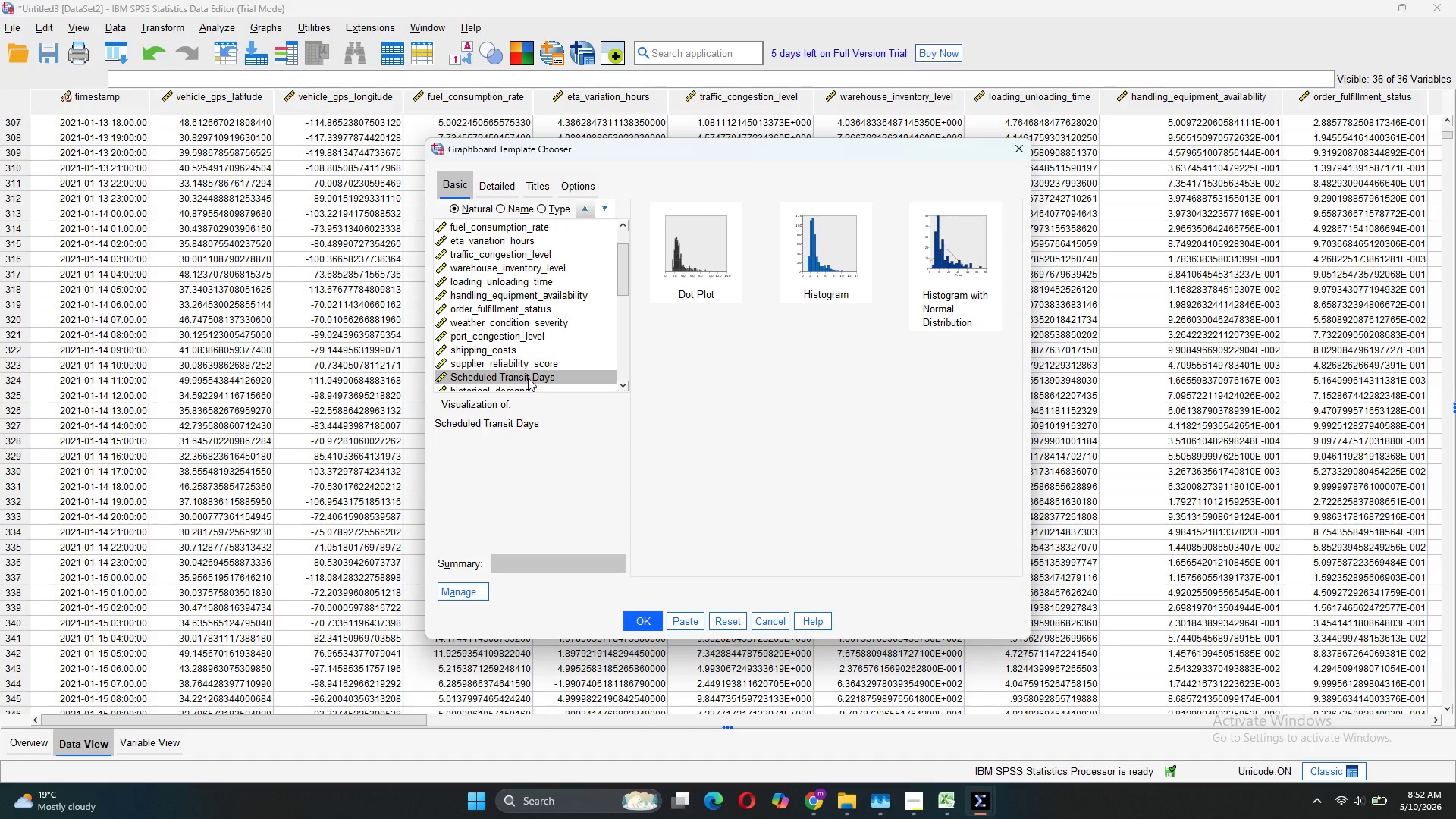 
left_click([480, 591])
 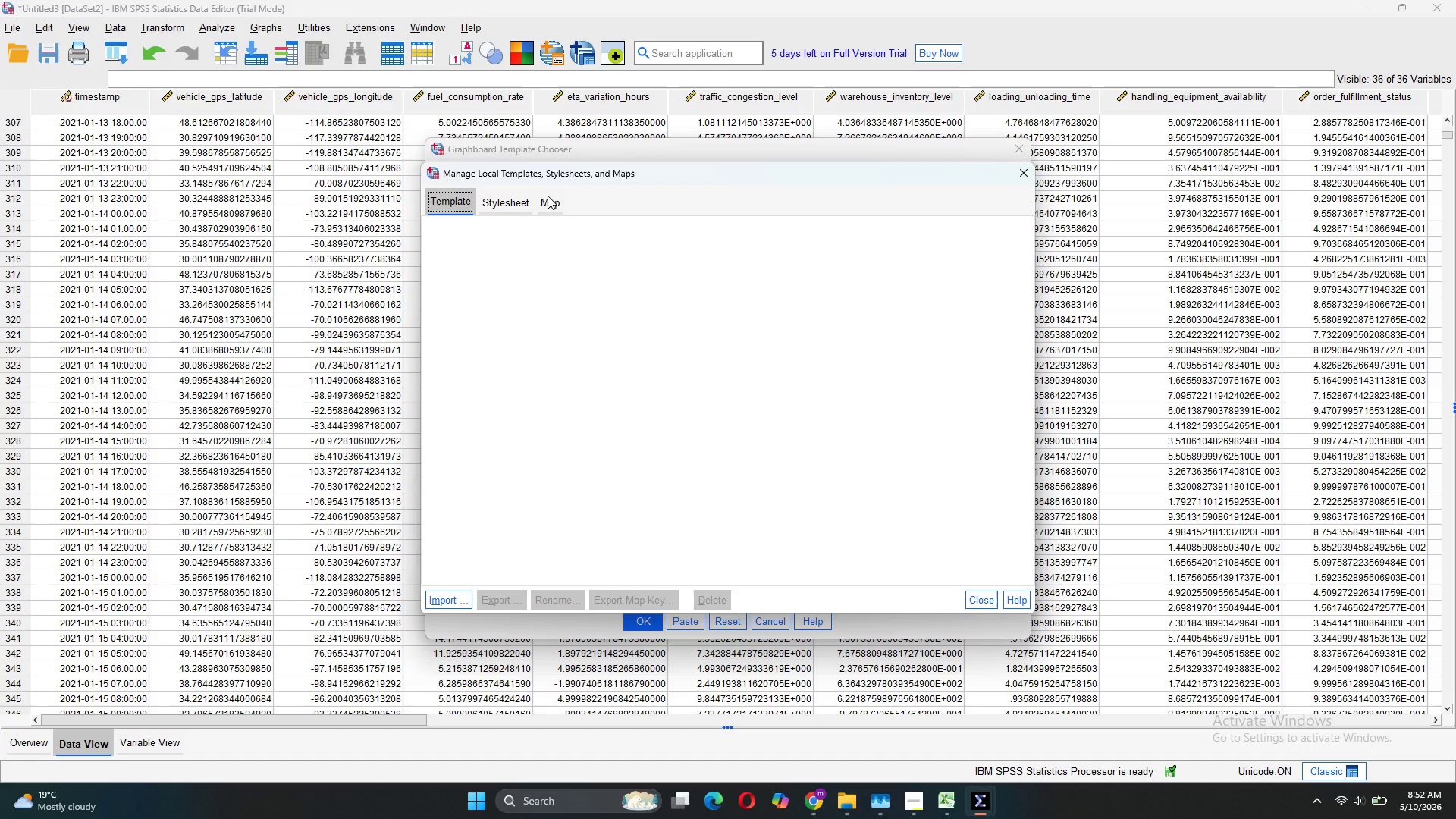 
left_click([522, 207])
 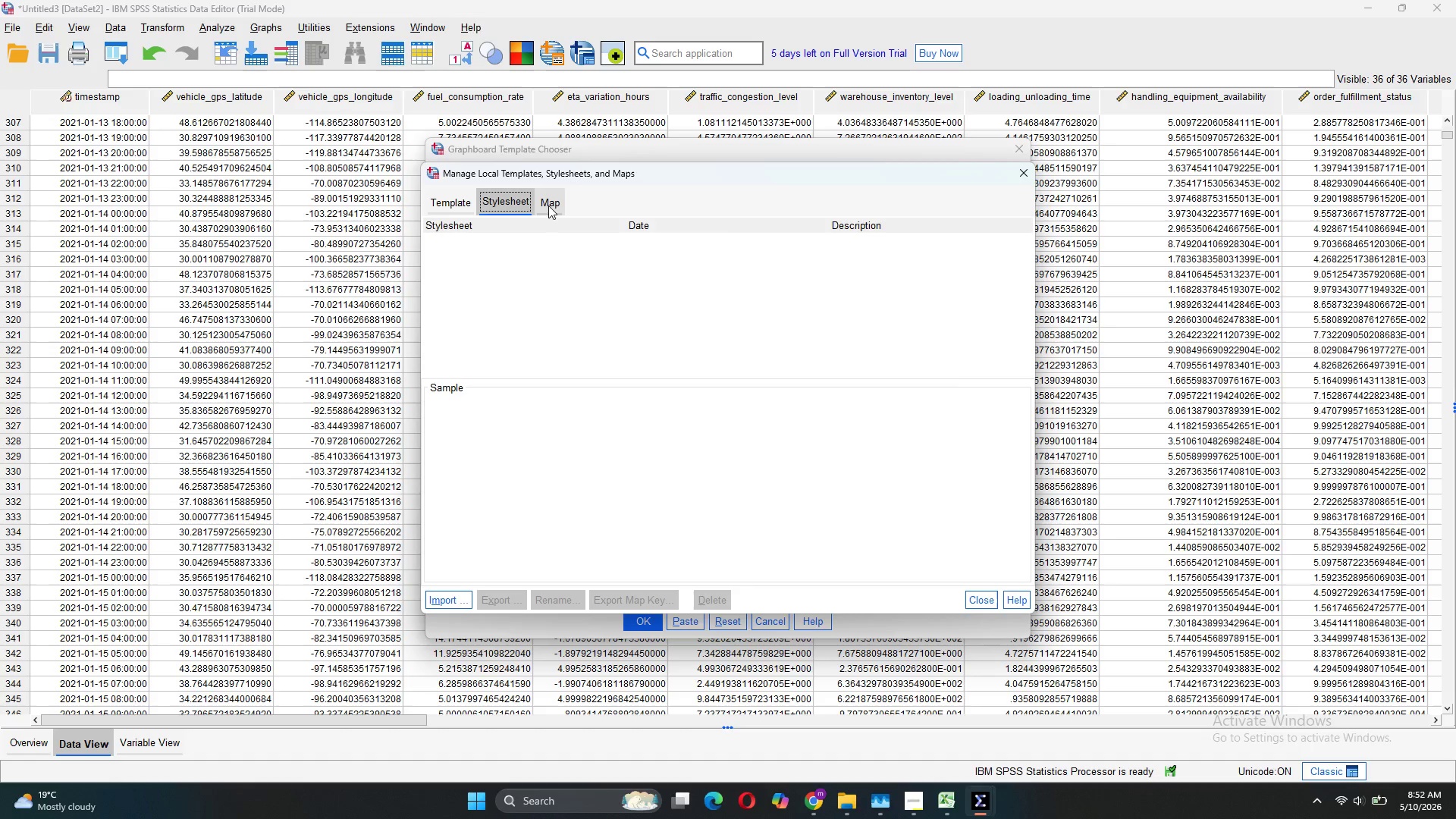 
left_click([549, 206])
 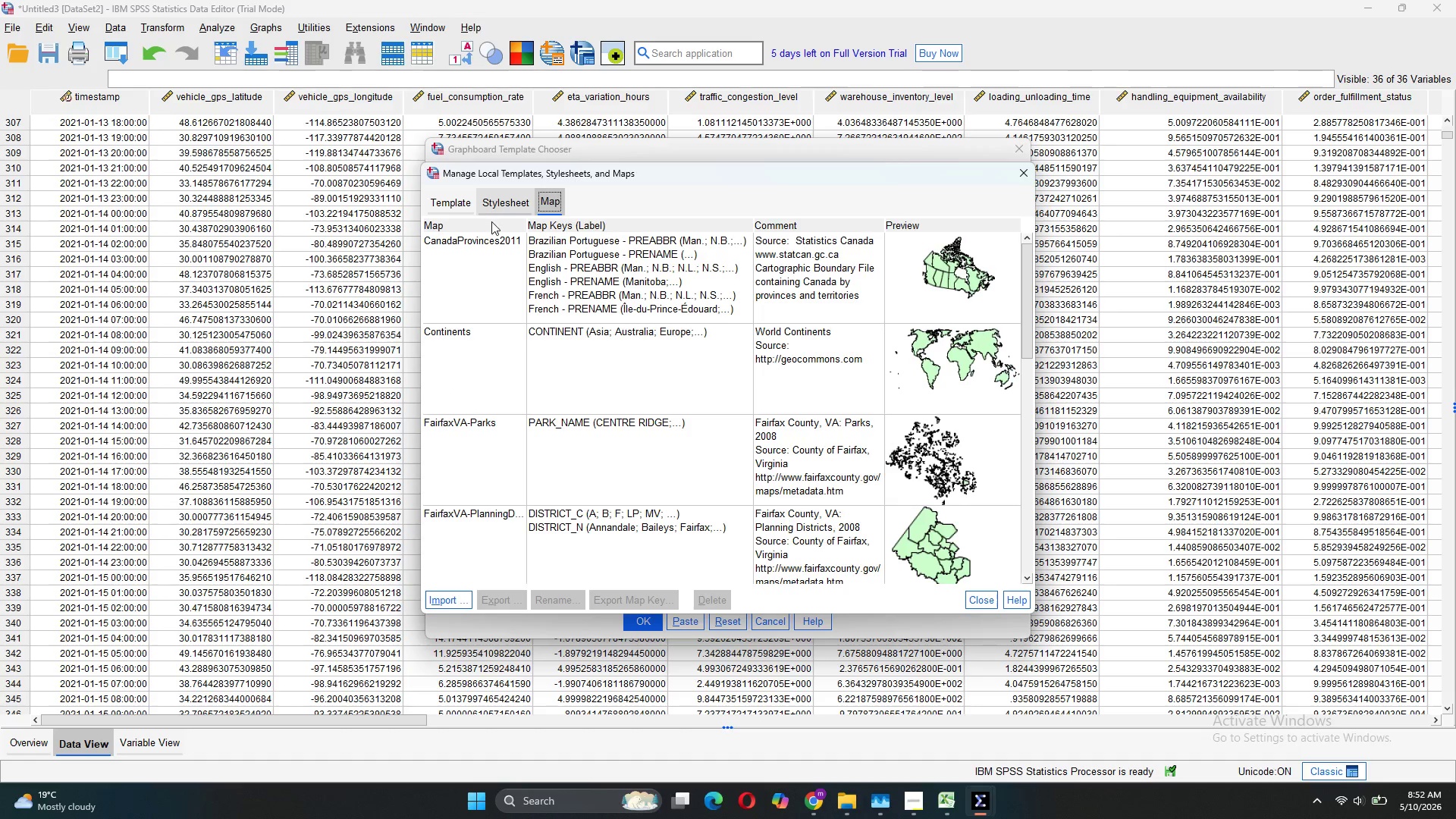 
scroll: coordinate [628, 457], scroll_direction: down, amount: 10.0
 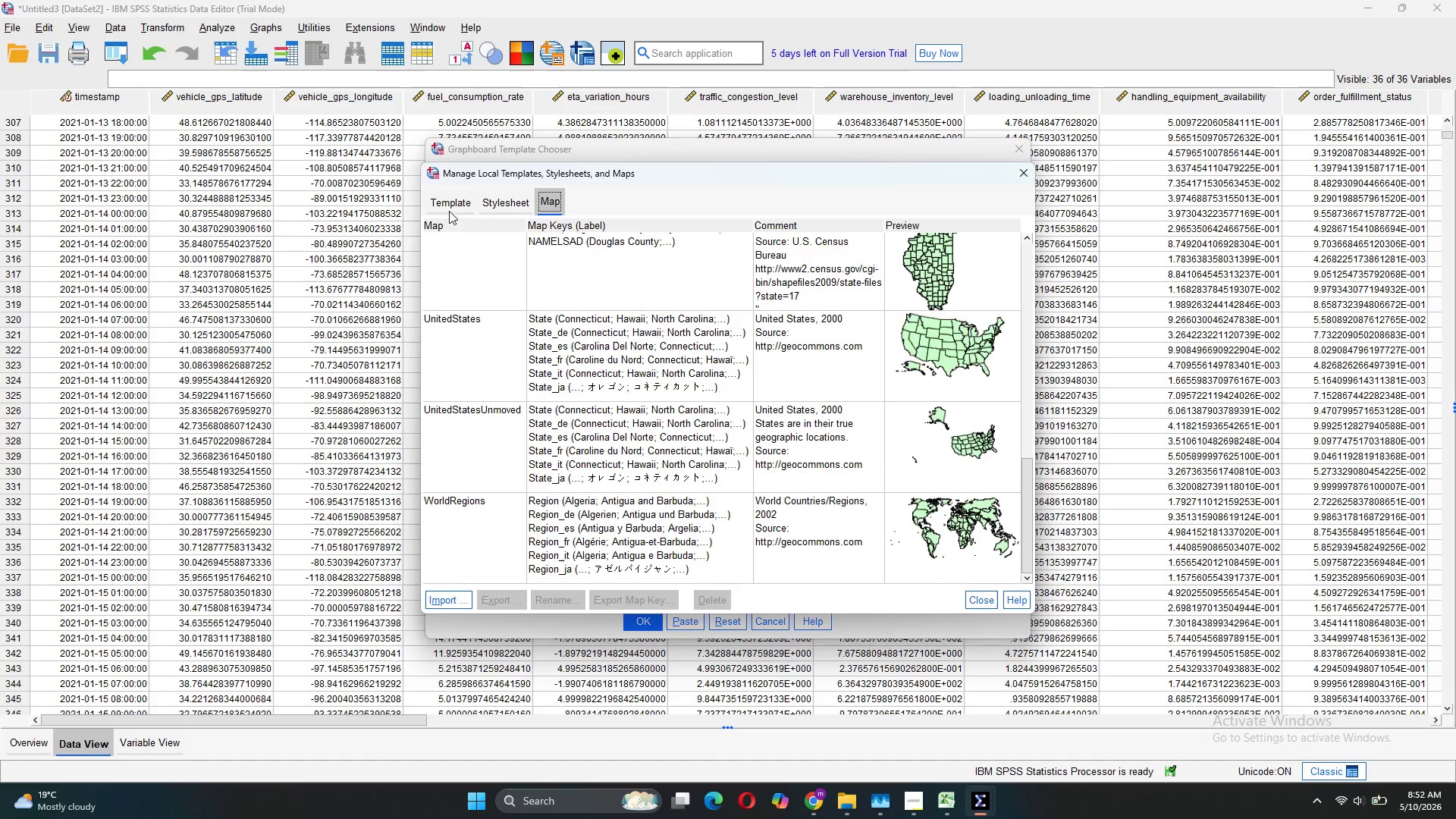 
left_click([449, 202])
 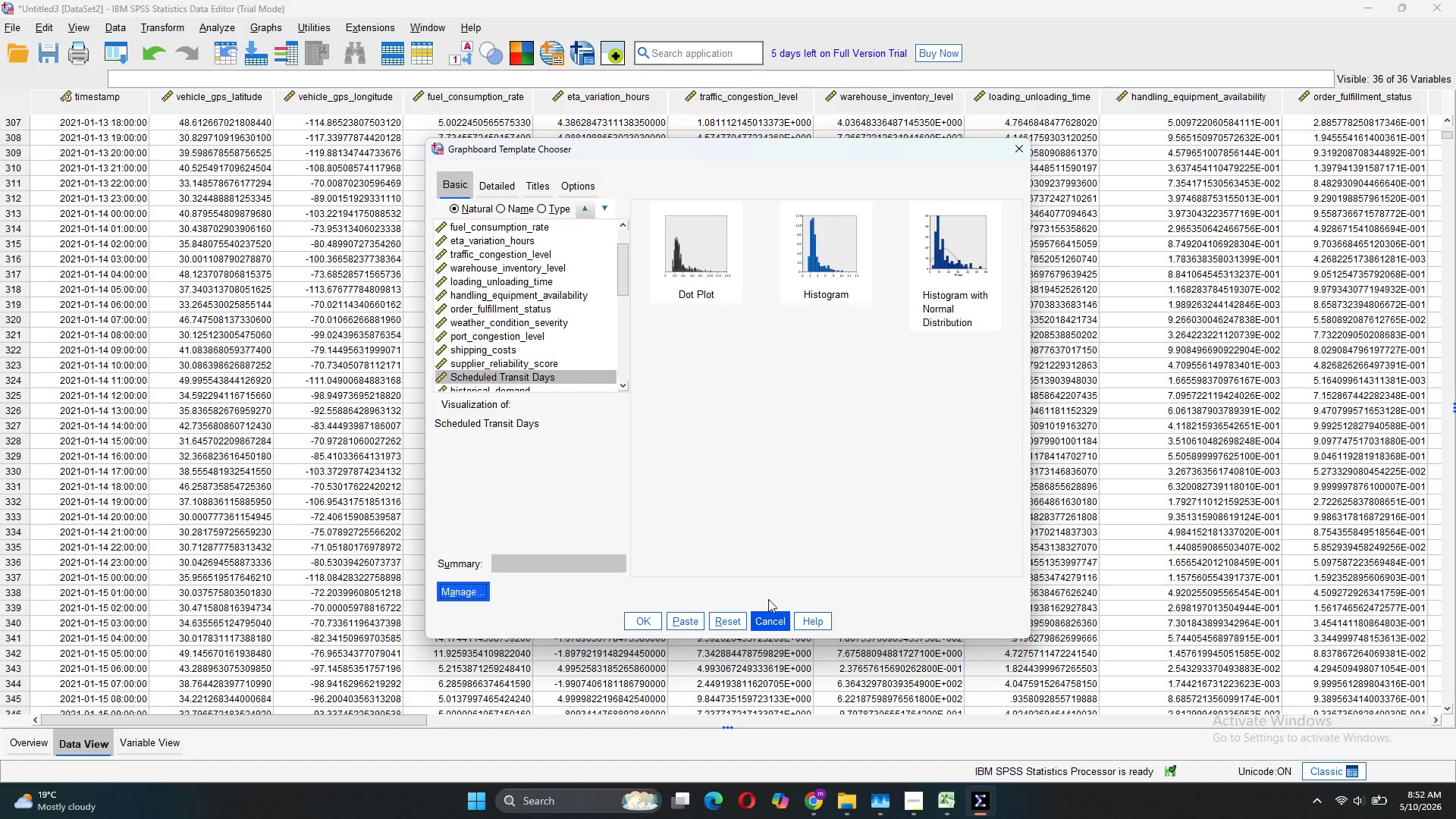 
left_click([1012, 152])
 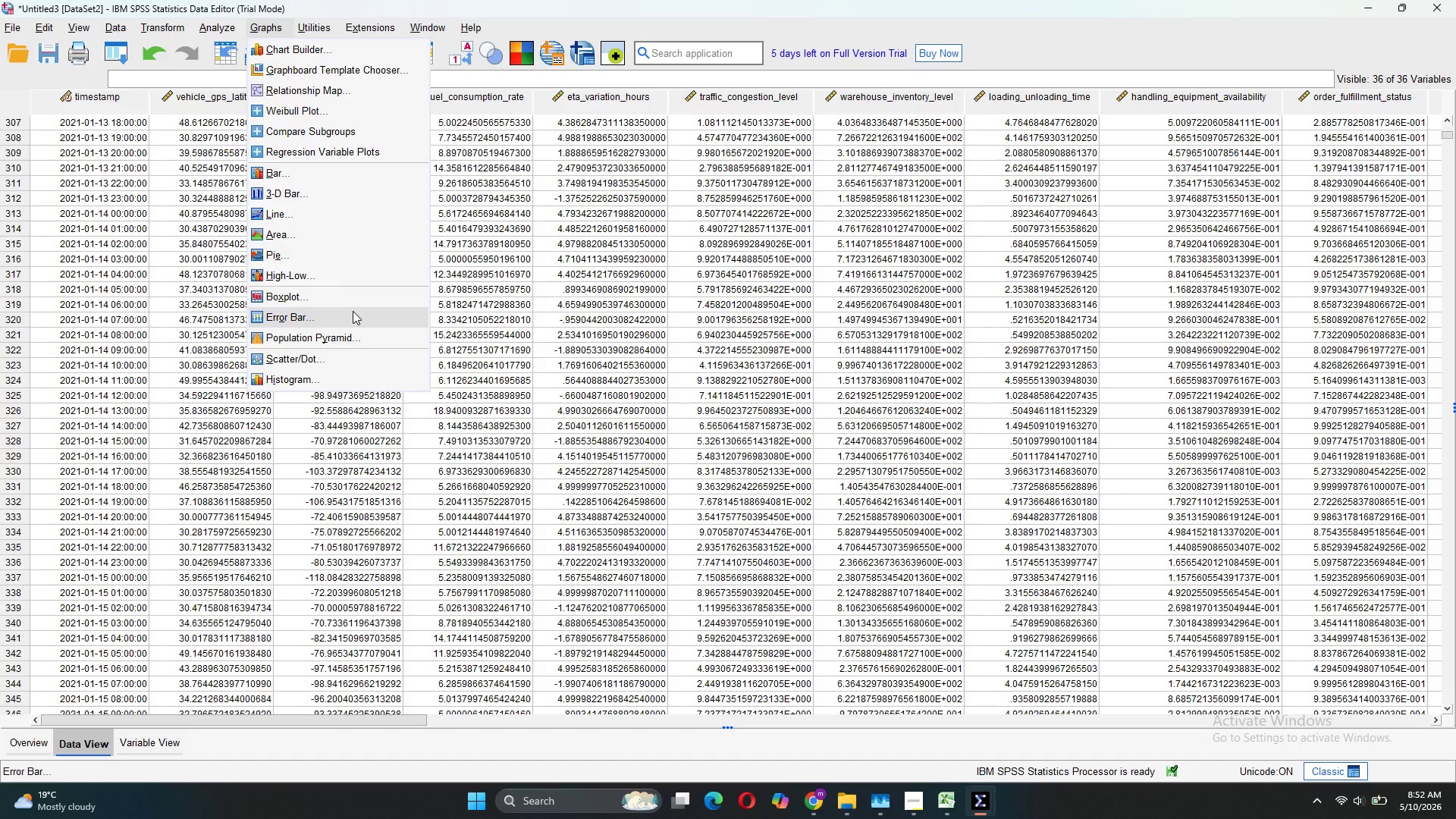 
left_click([353, 210])
 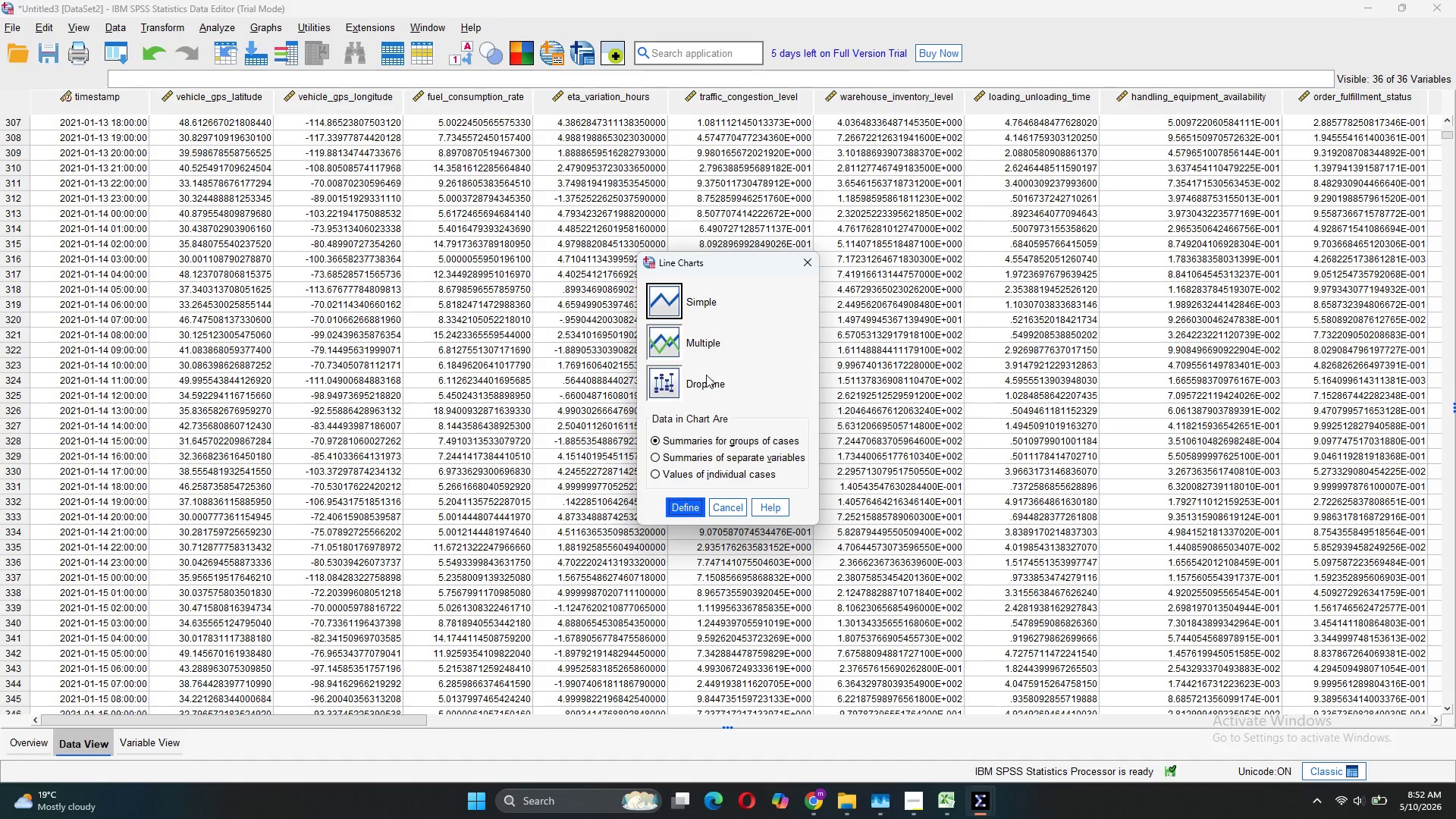 
left_click([682, 455])
 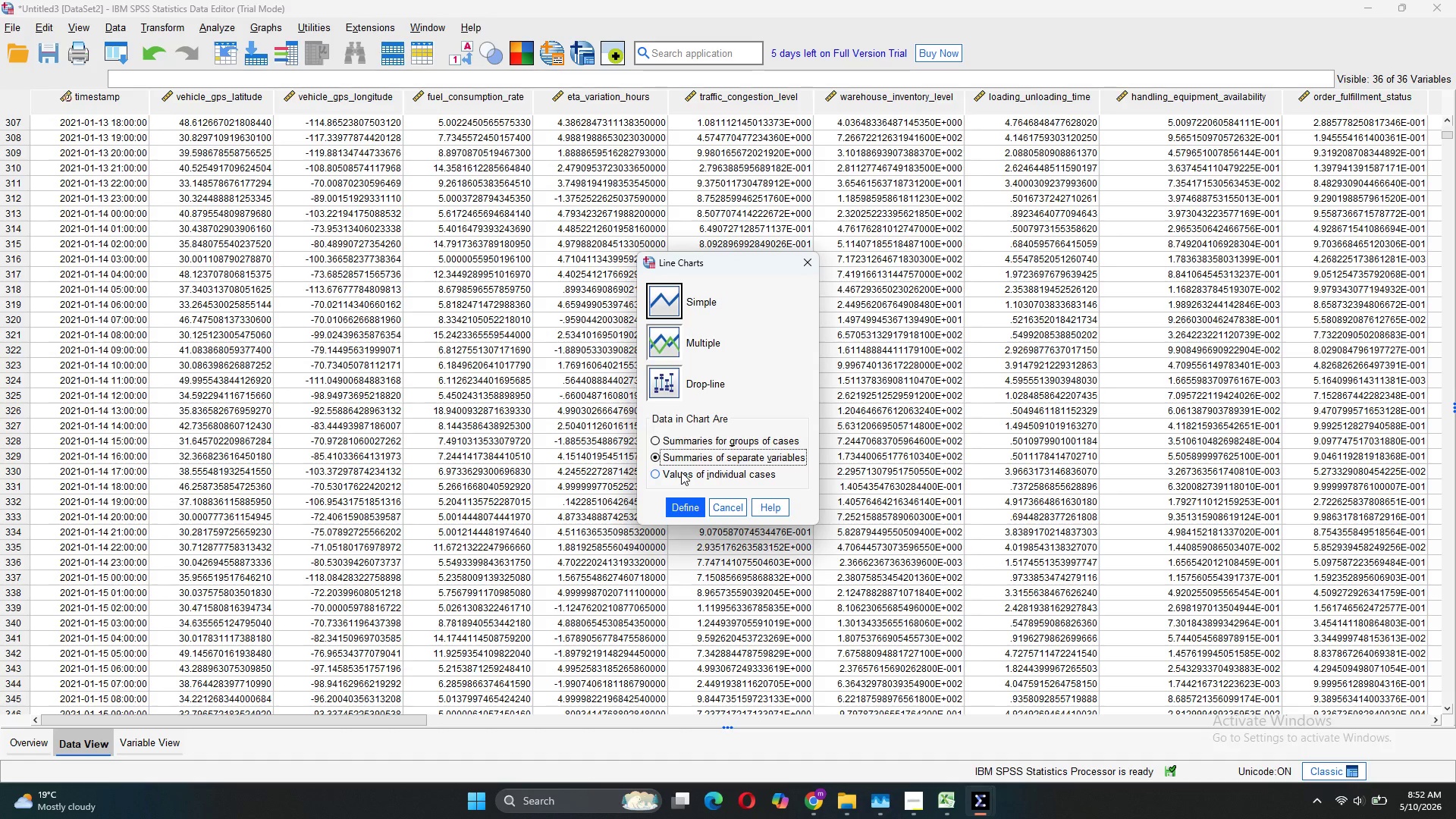 
left_click([681, 472])
 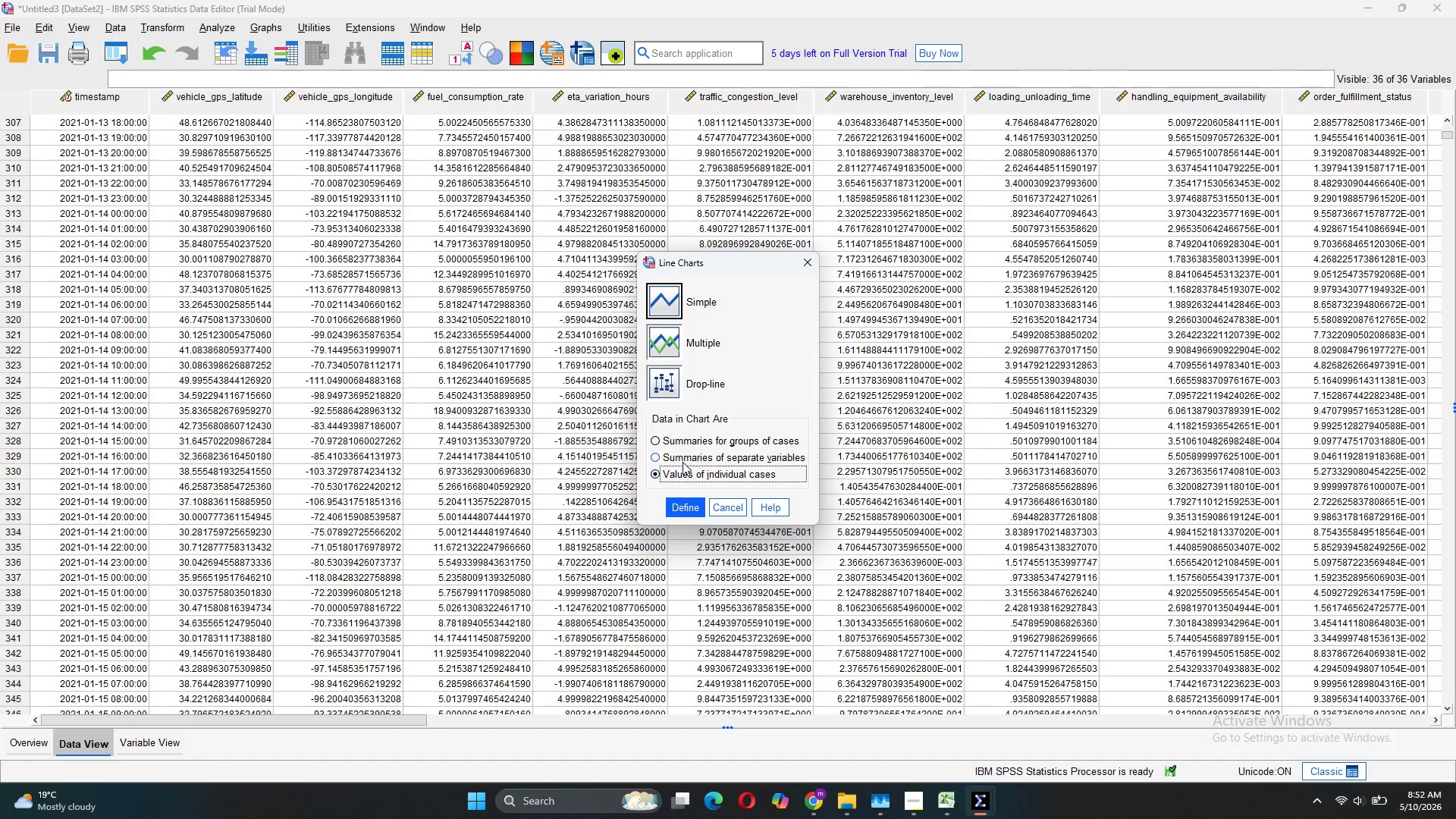 
left_click([689, 452])
 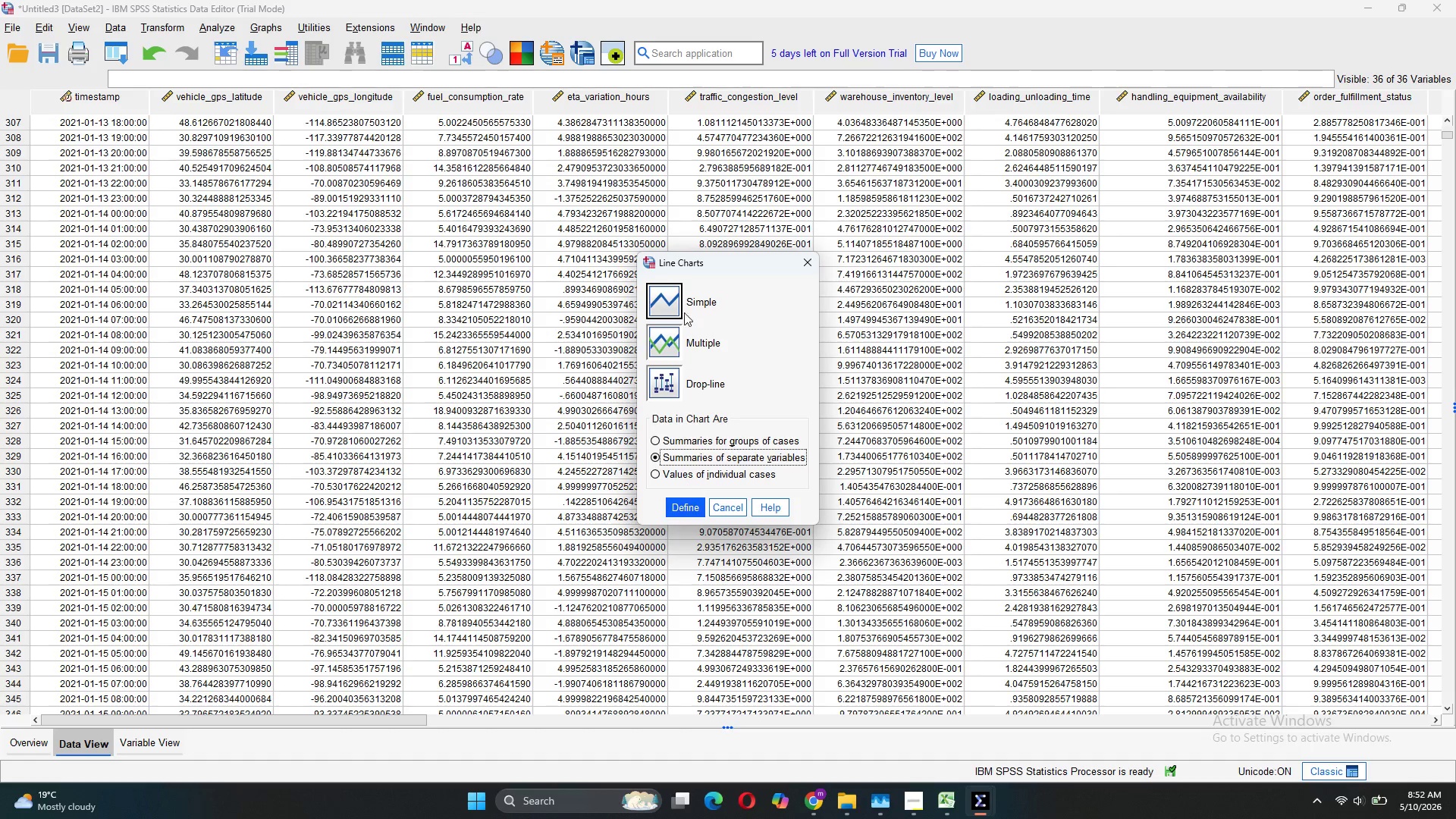 
left_click([664, 342])
 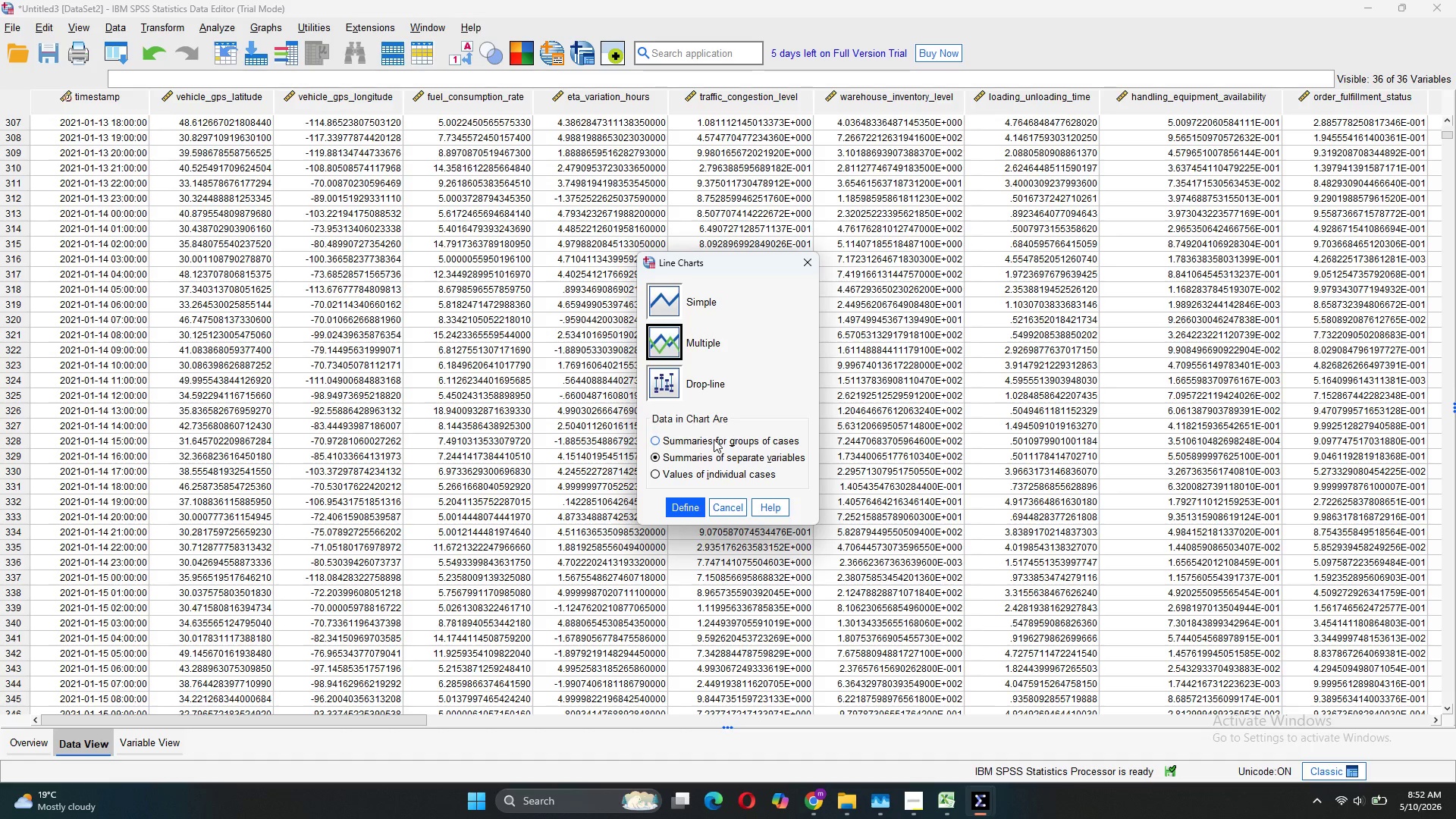 
wait(5.41)
 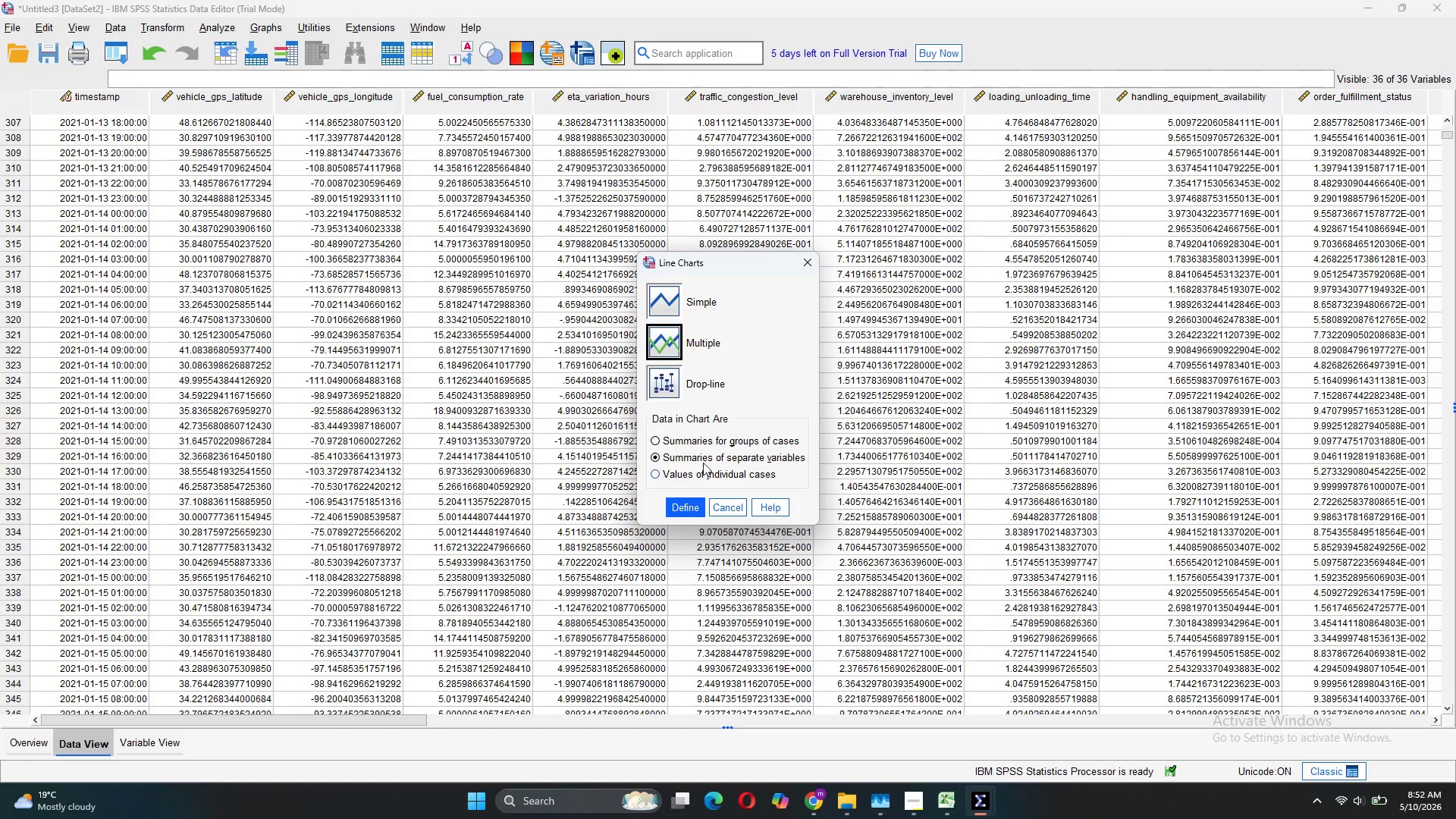 
left_click([714, 439])
 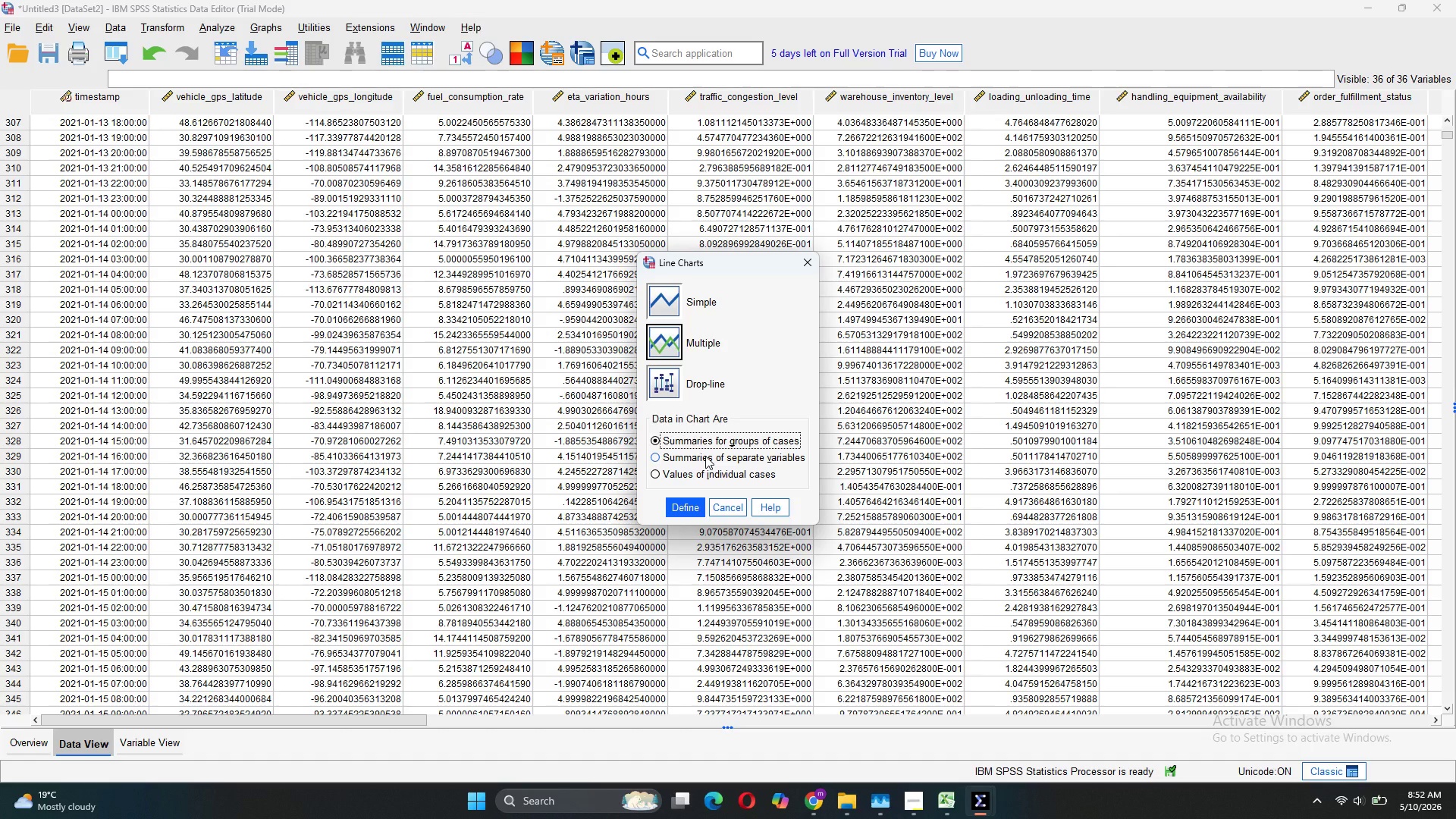 
left_click([705, 456])
 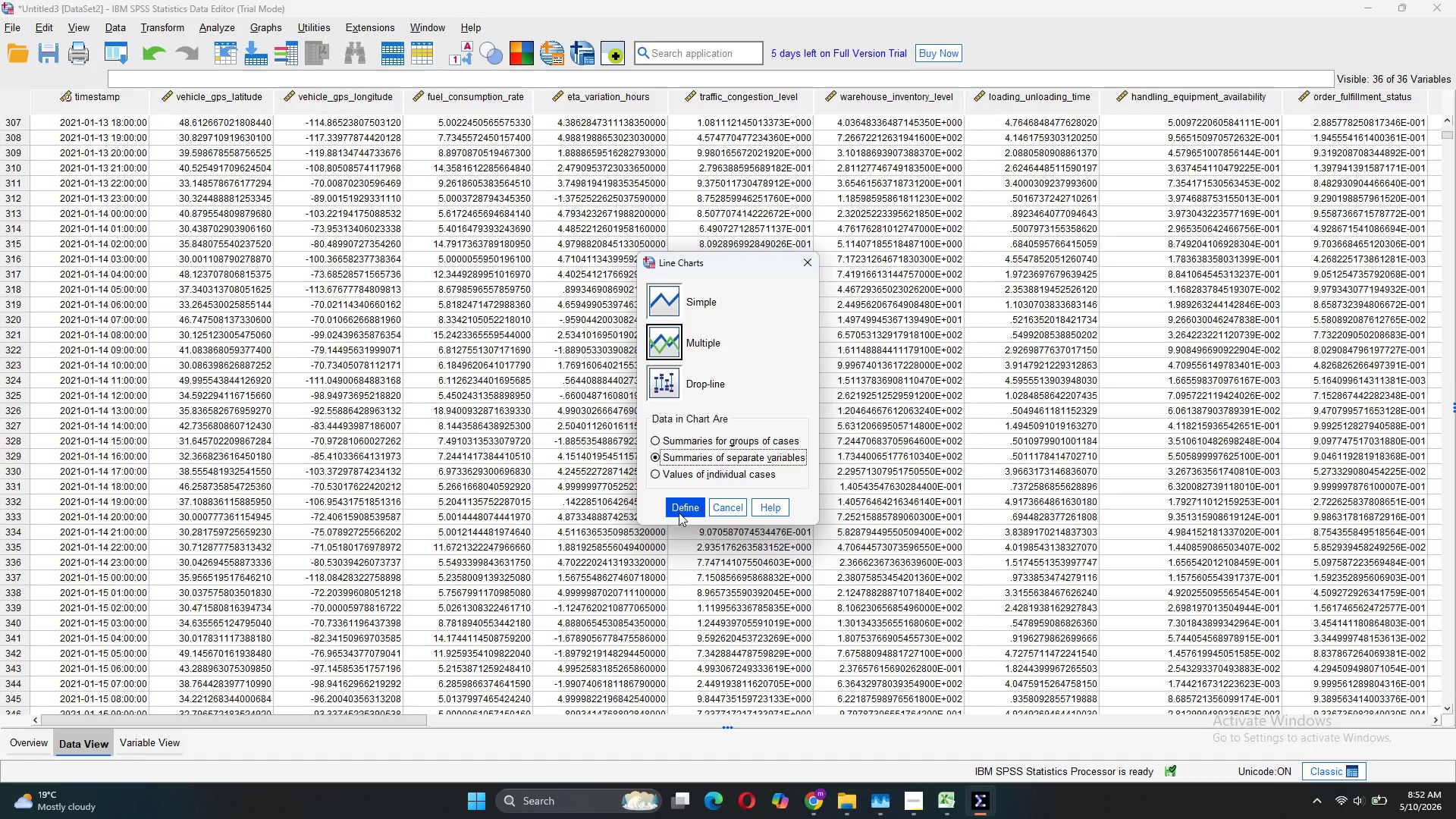 
left_click([678, 513])
 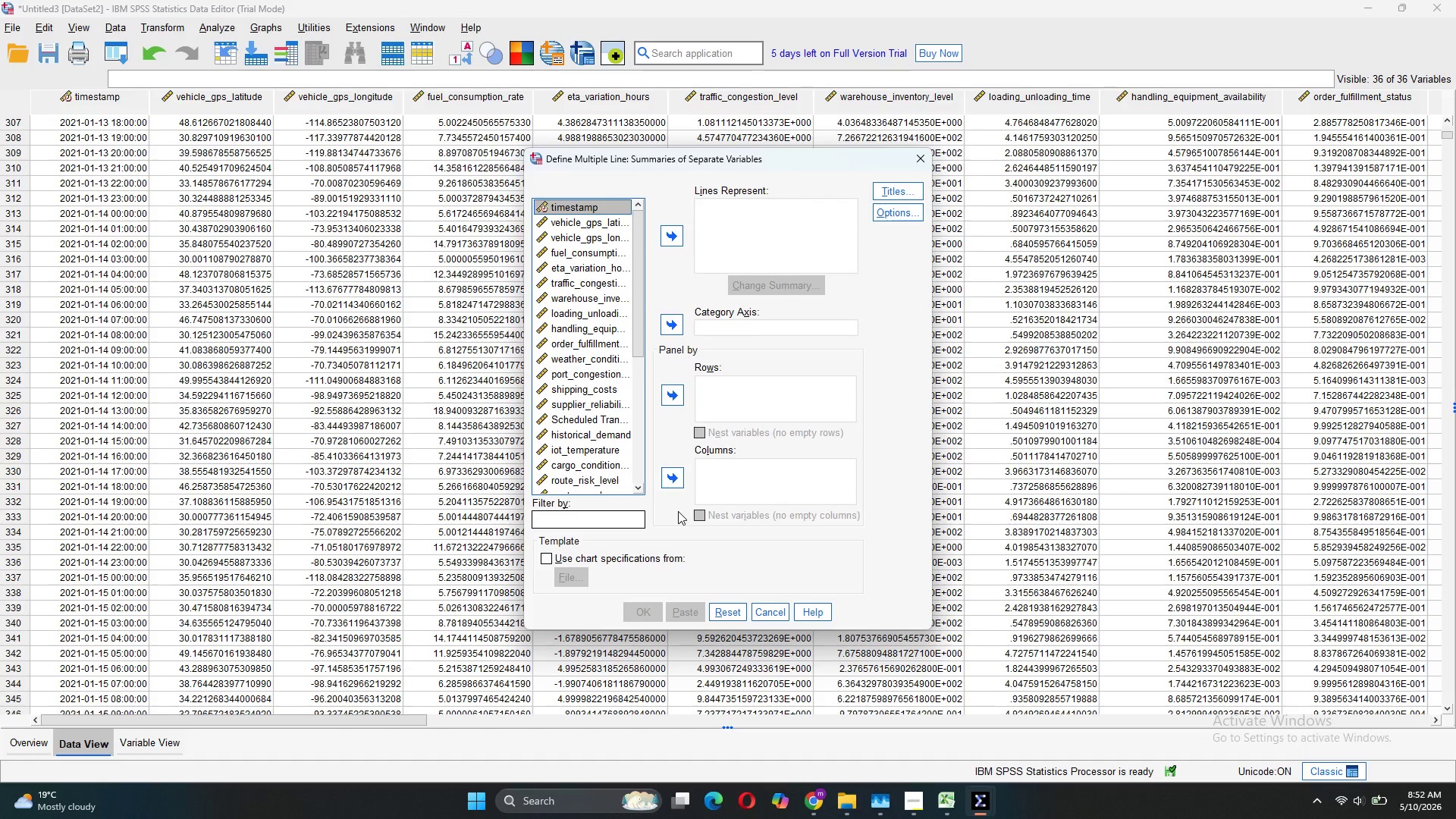 
wait(11.72)
 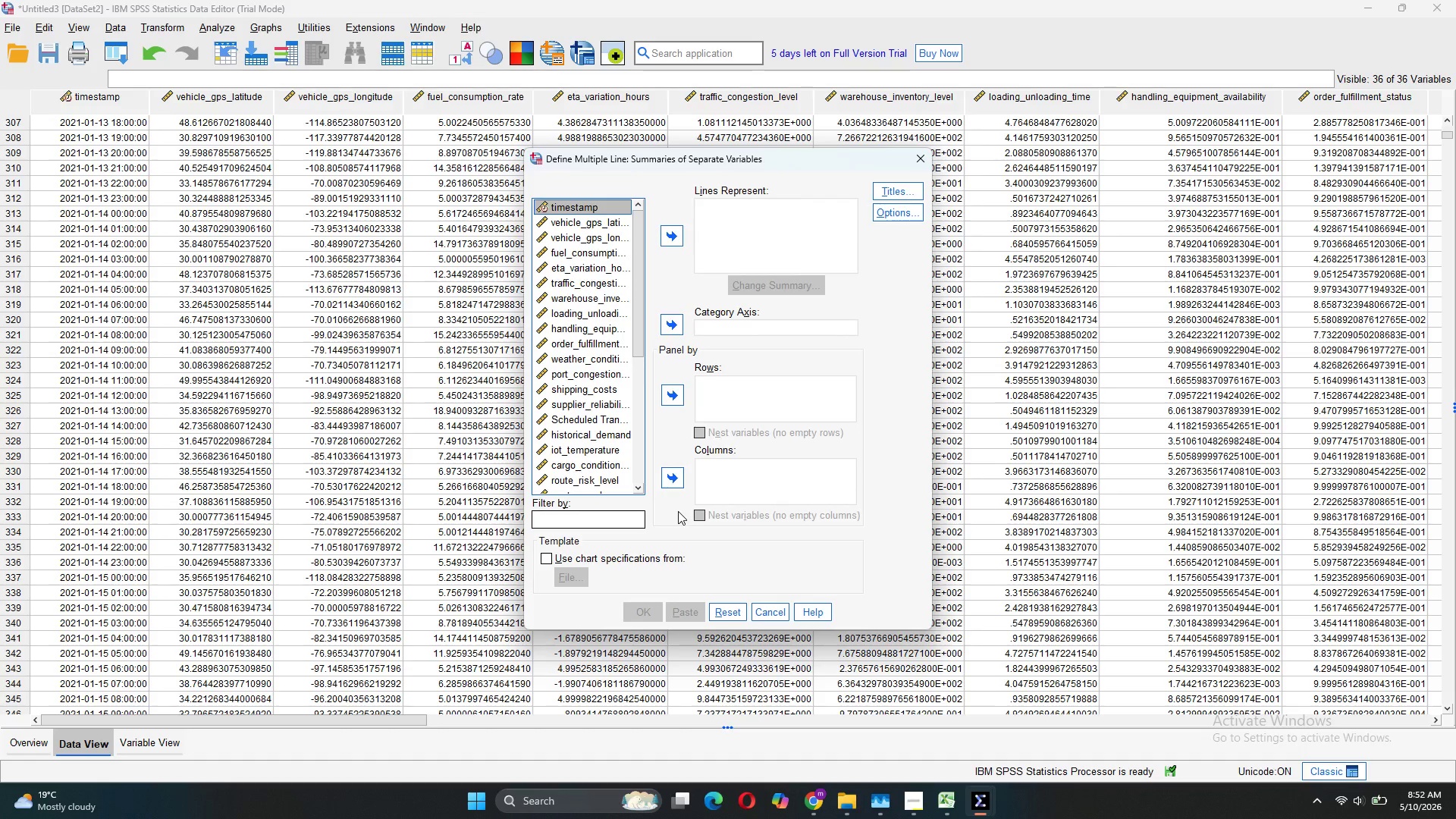 
left_click([670, 237])
 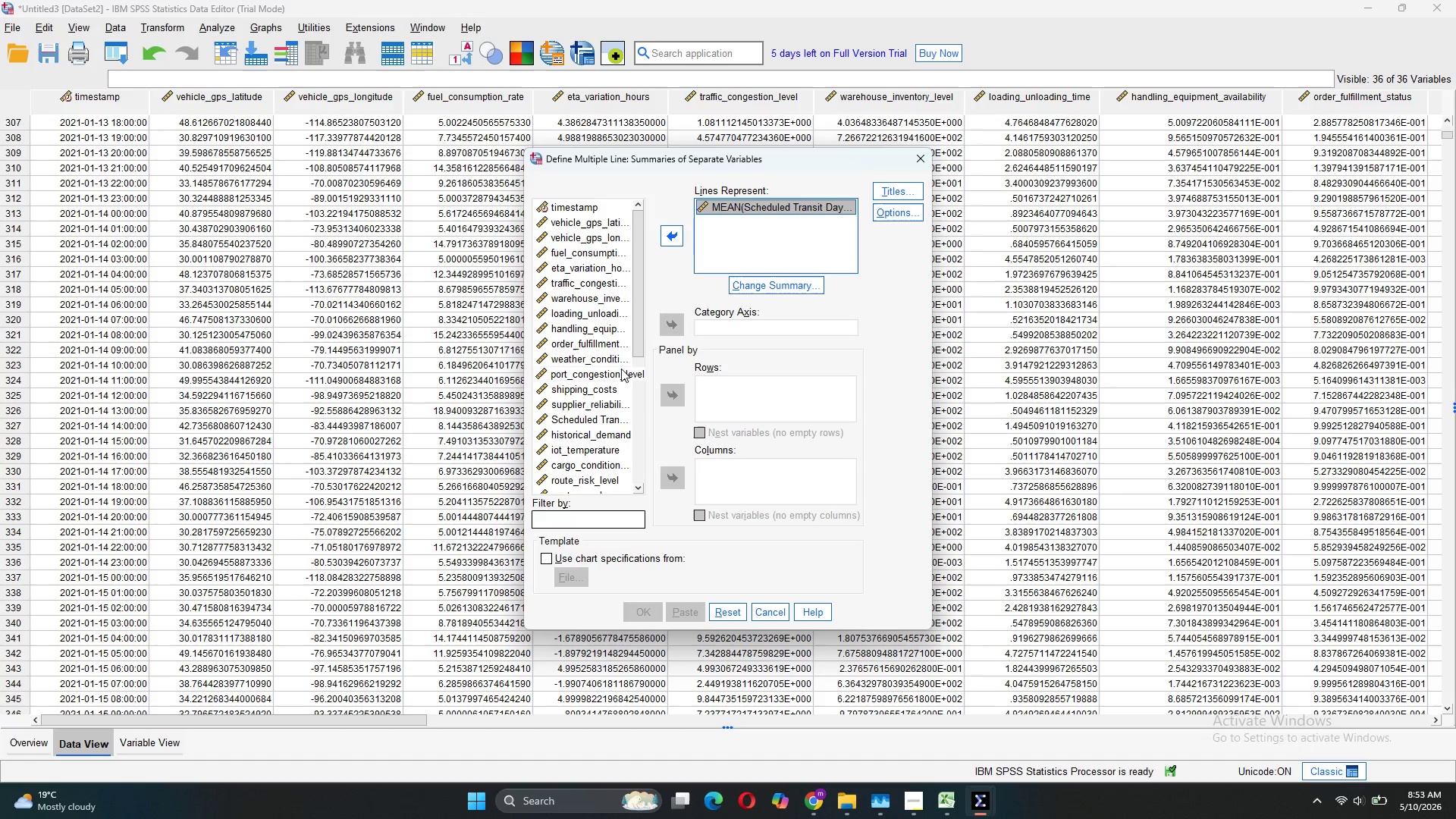 
wait(5.25)
 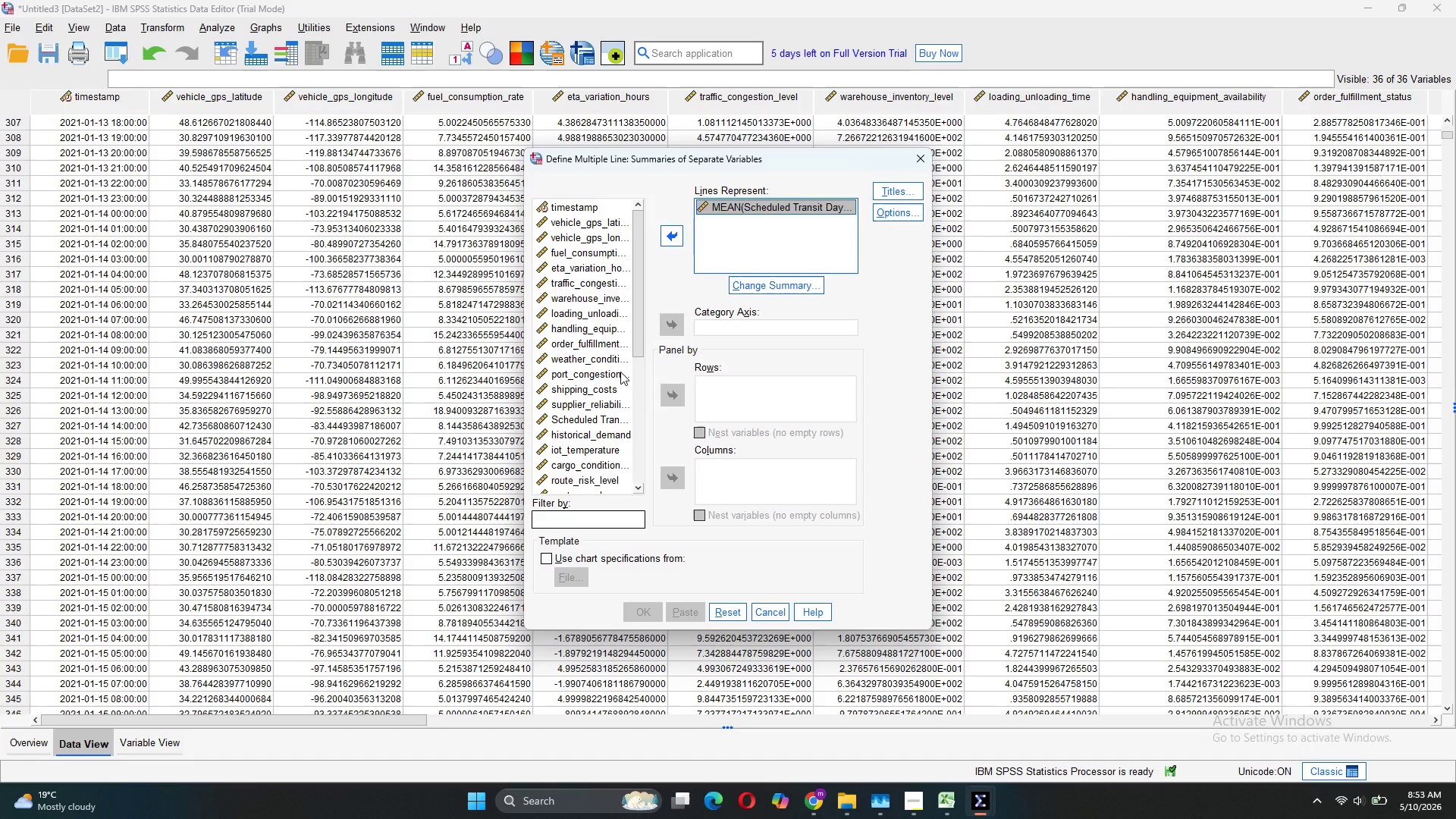 
scroll: coordinate [602, 463], scroll_direction: down, amount: 3.0
 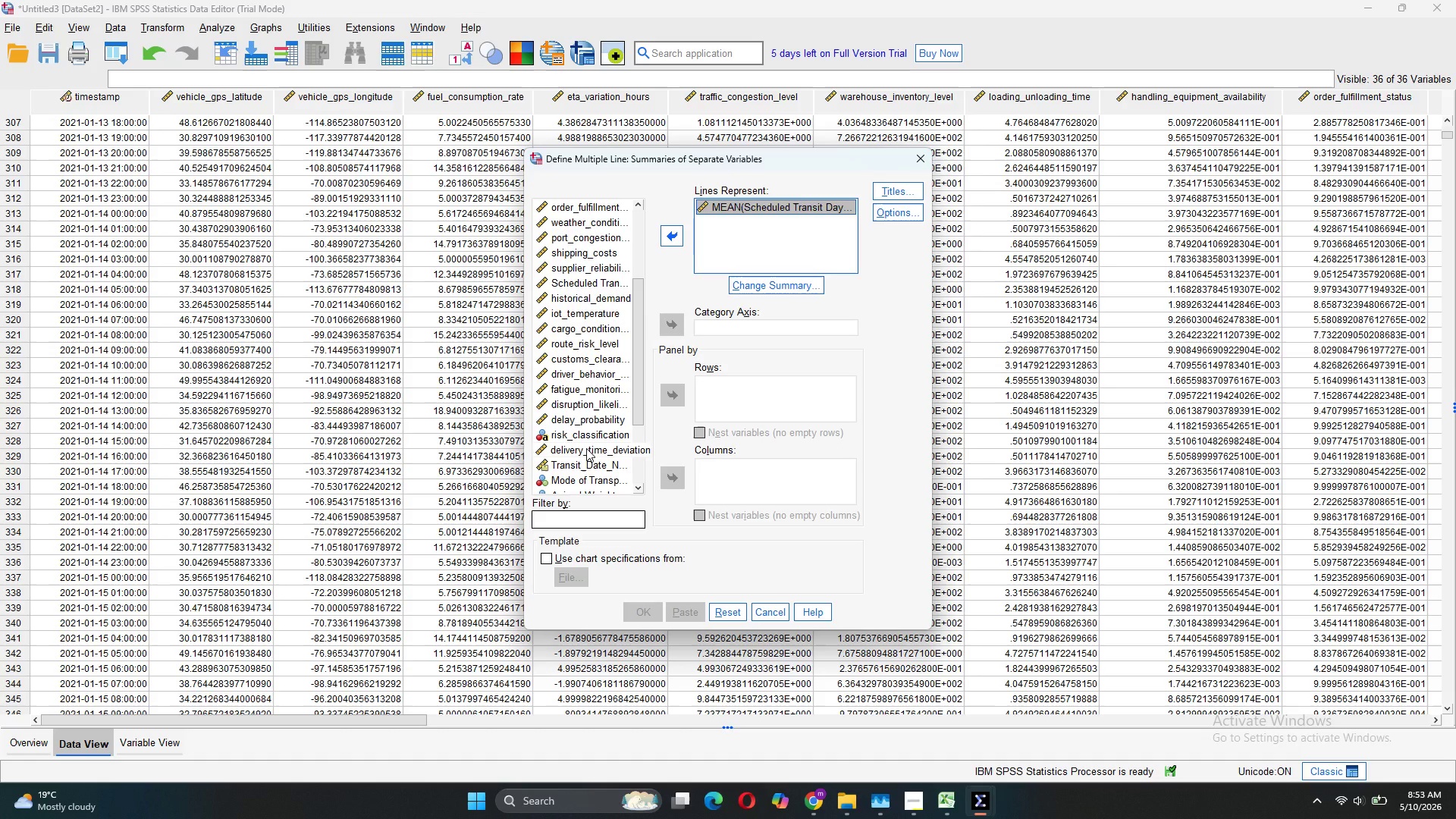 
left_click([586, 448])
 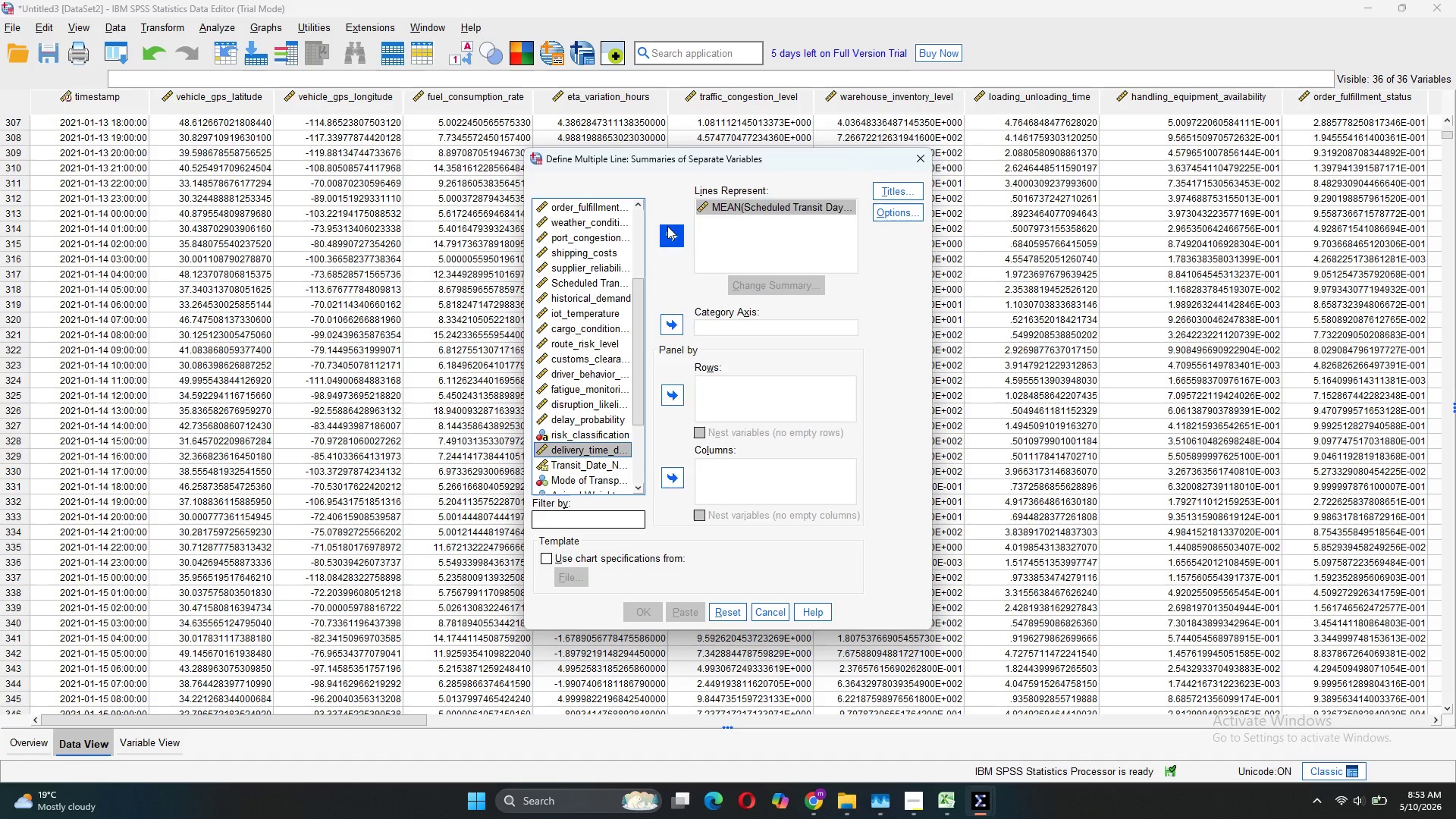 
left_click([667, 226])
 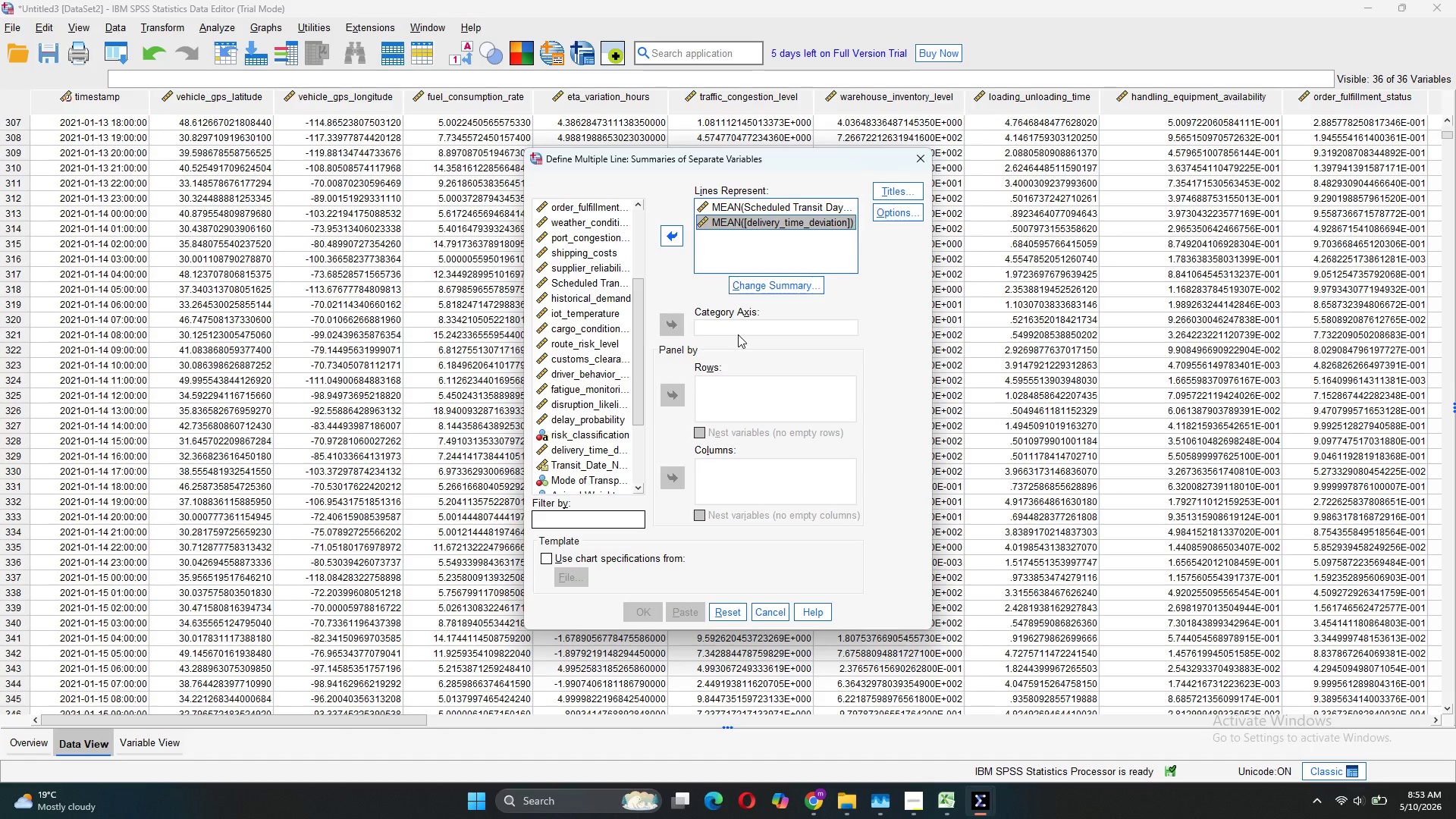 
wait(6.77)
 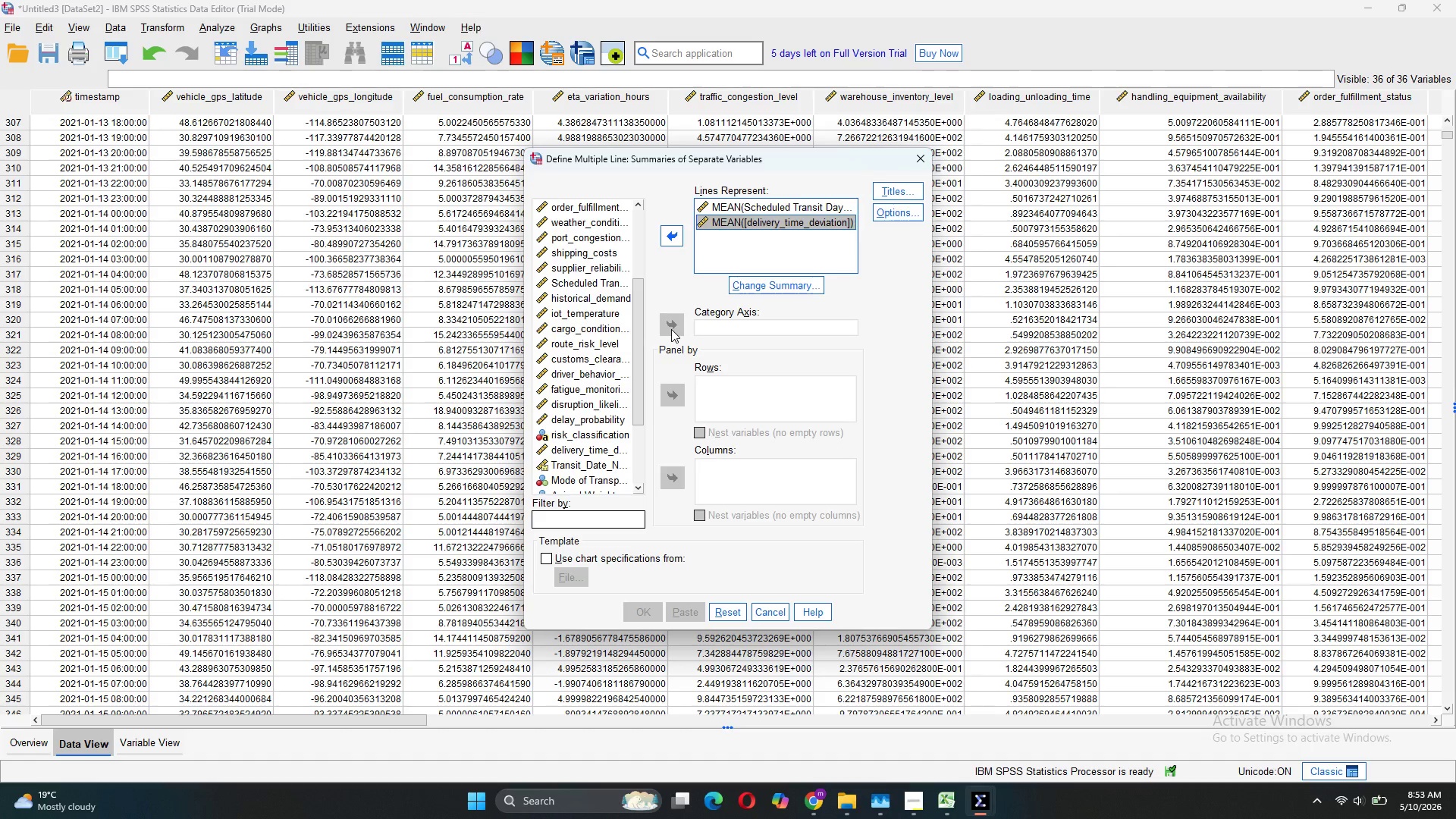 
left_click([590, 462])
 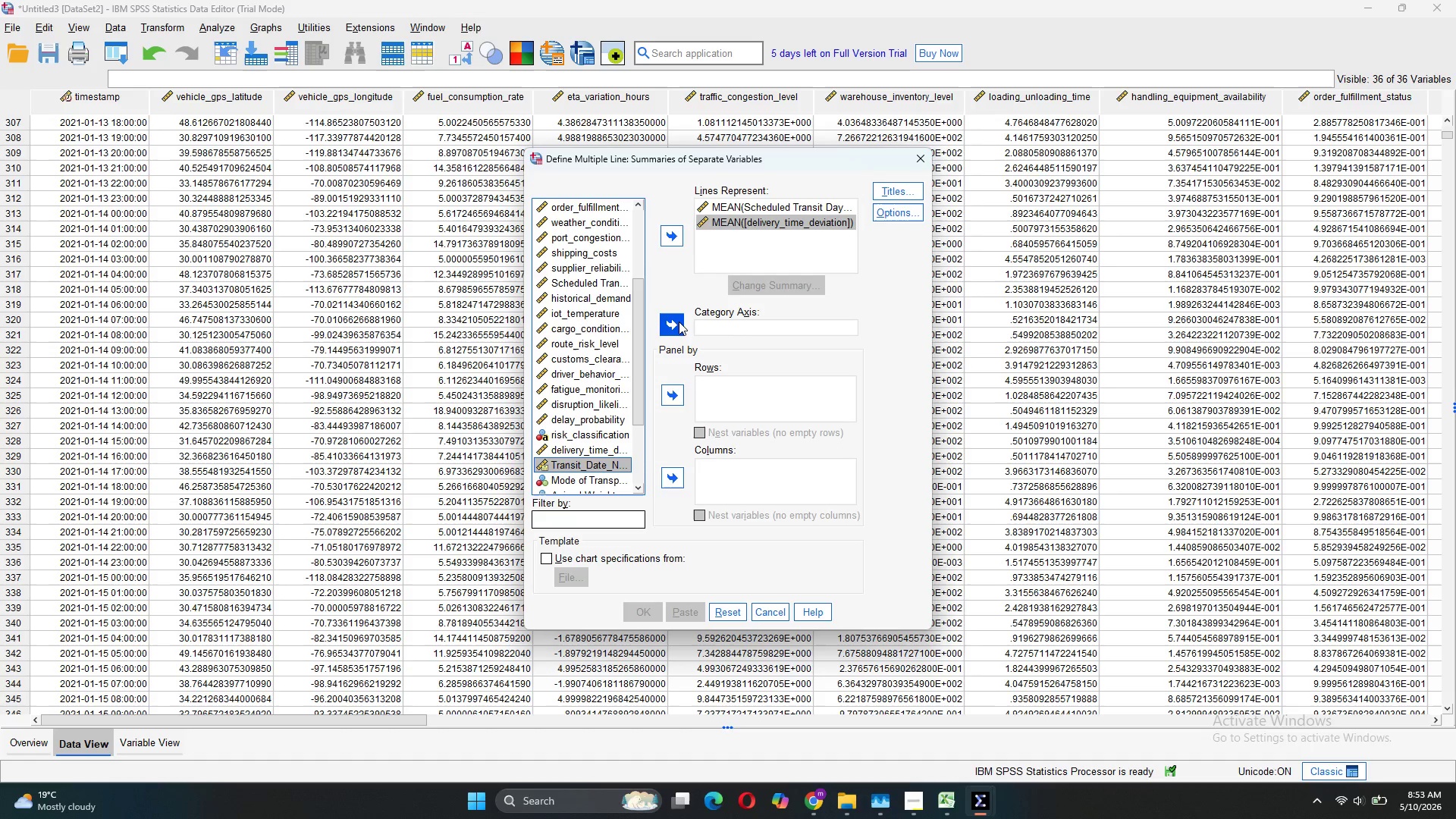 
left_click([676, 322])
 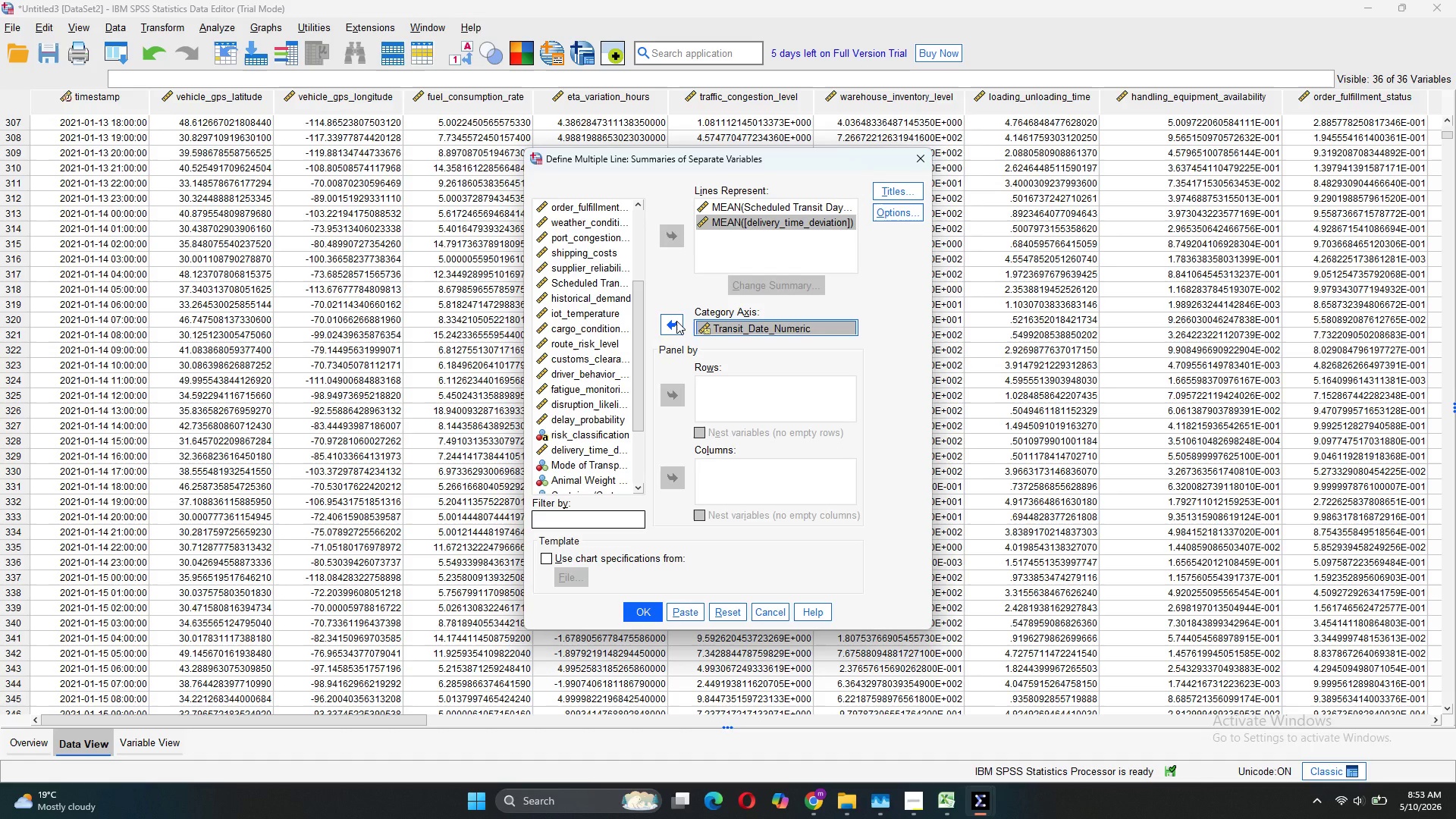 
wait(12.59)
 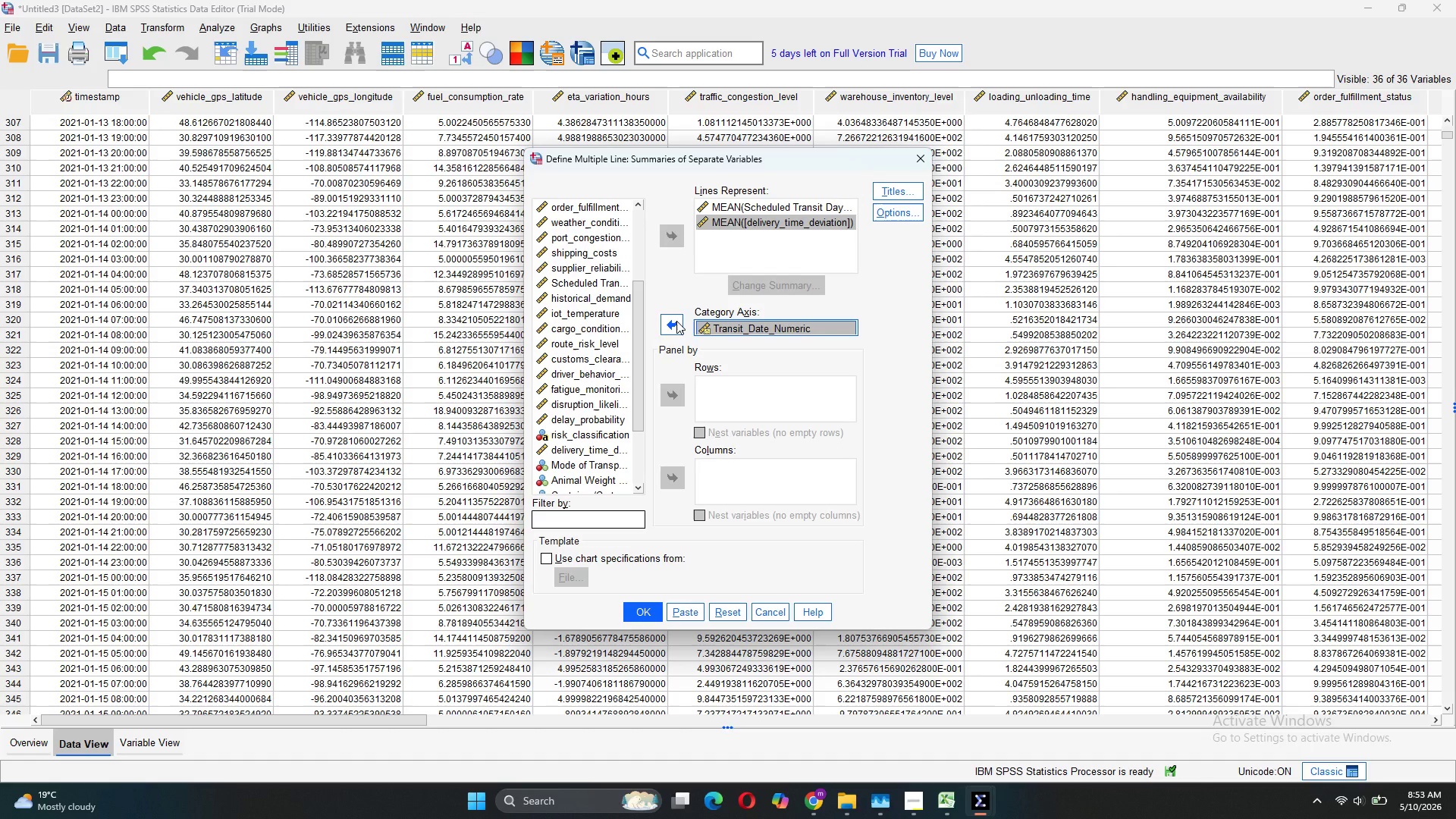 
left_click([912, 153])
 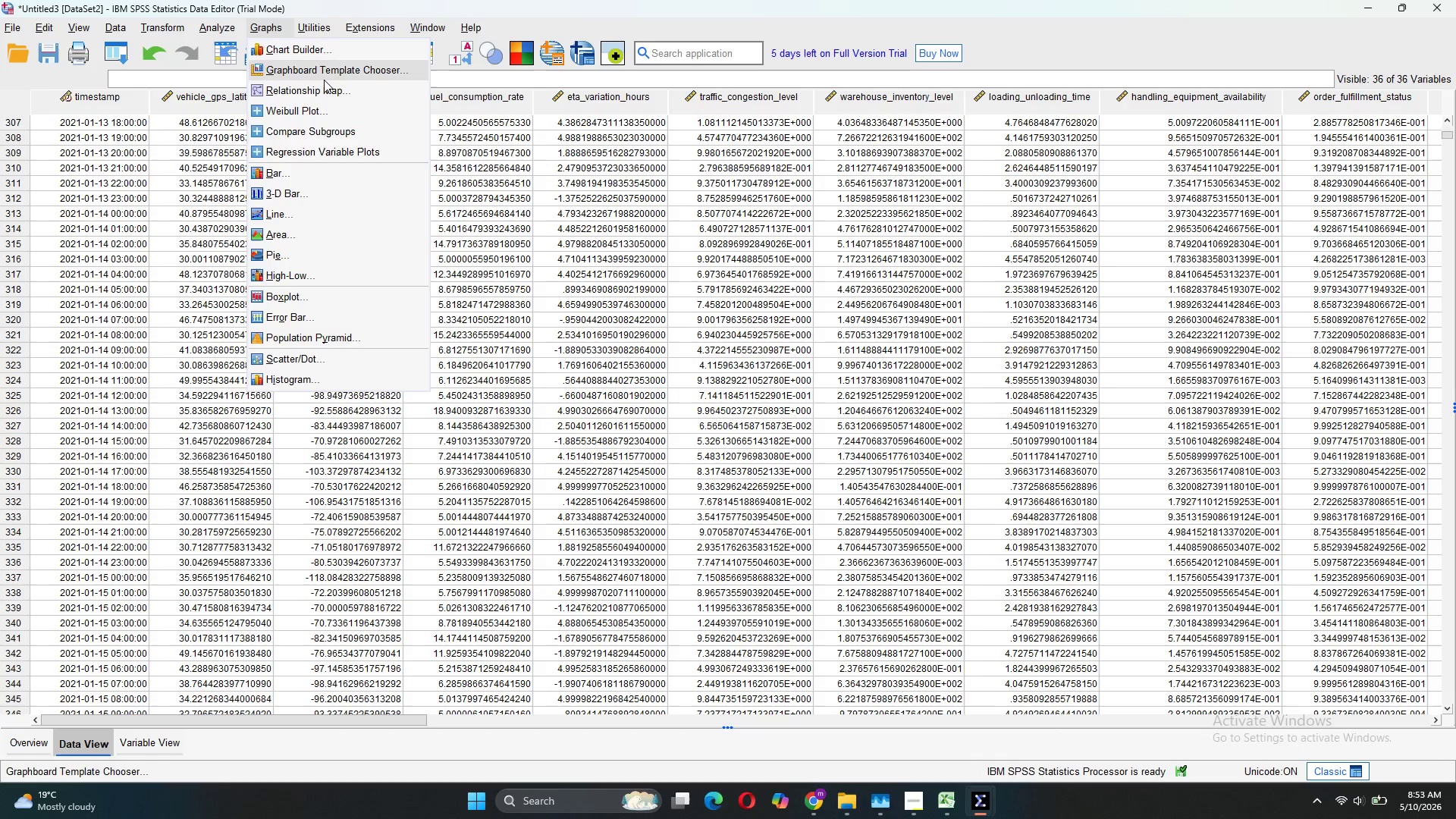 
left_click([350, 41])
 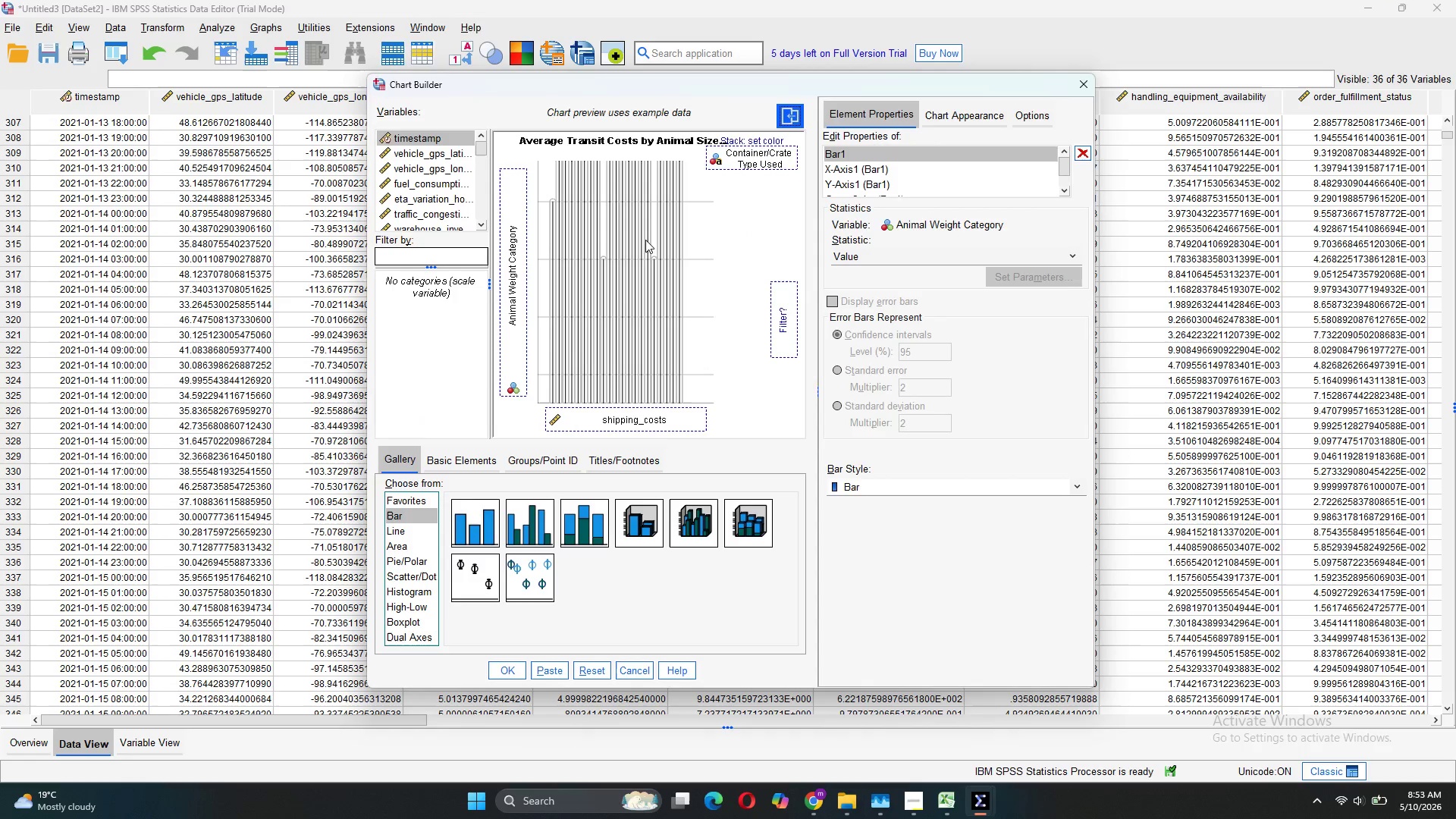 
wait(6.36)
 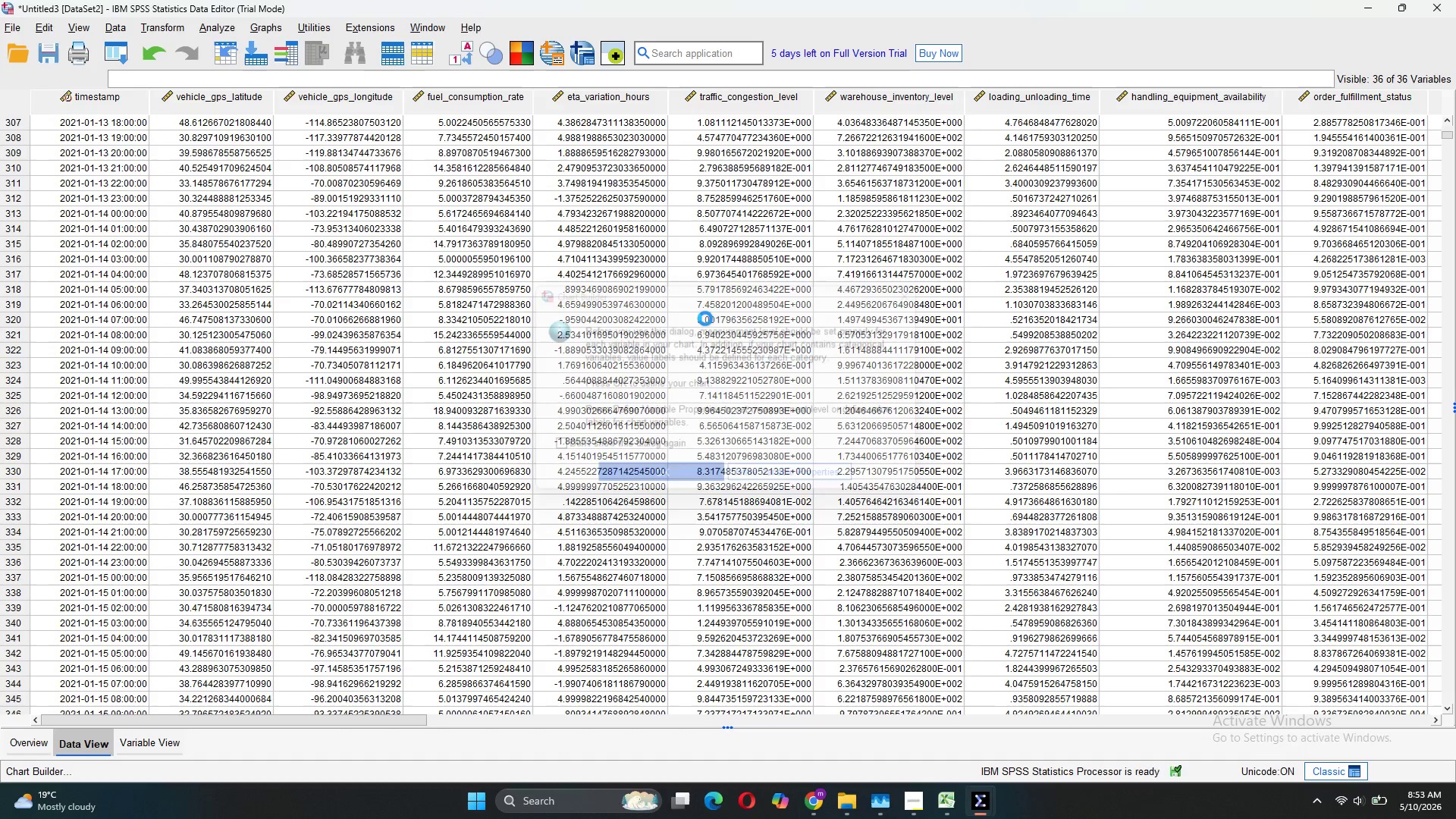 
left_click([403, 532])
 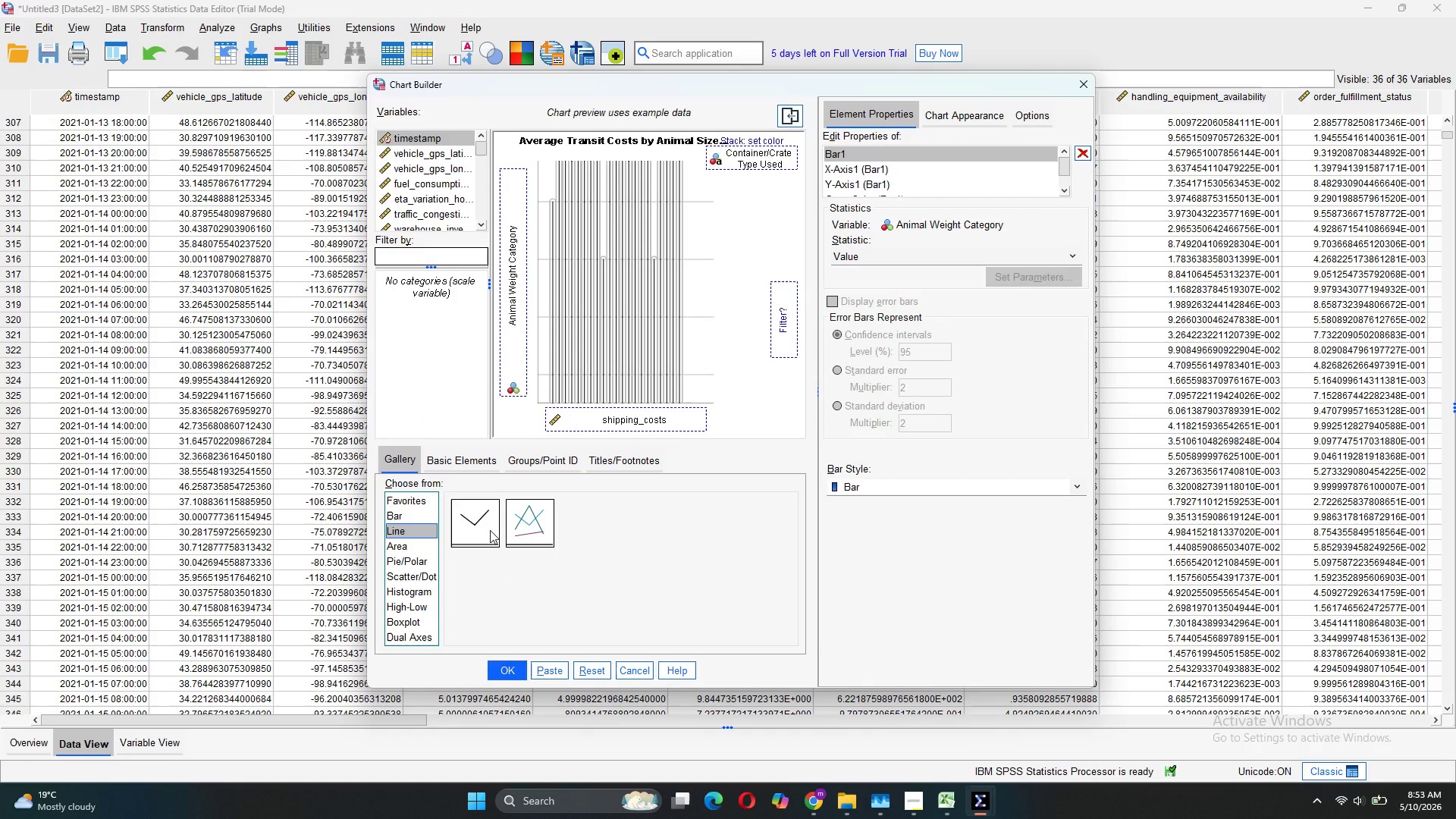 
left_click([490, 530])
 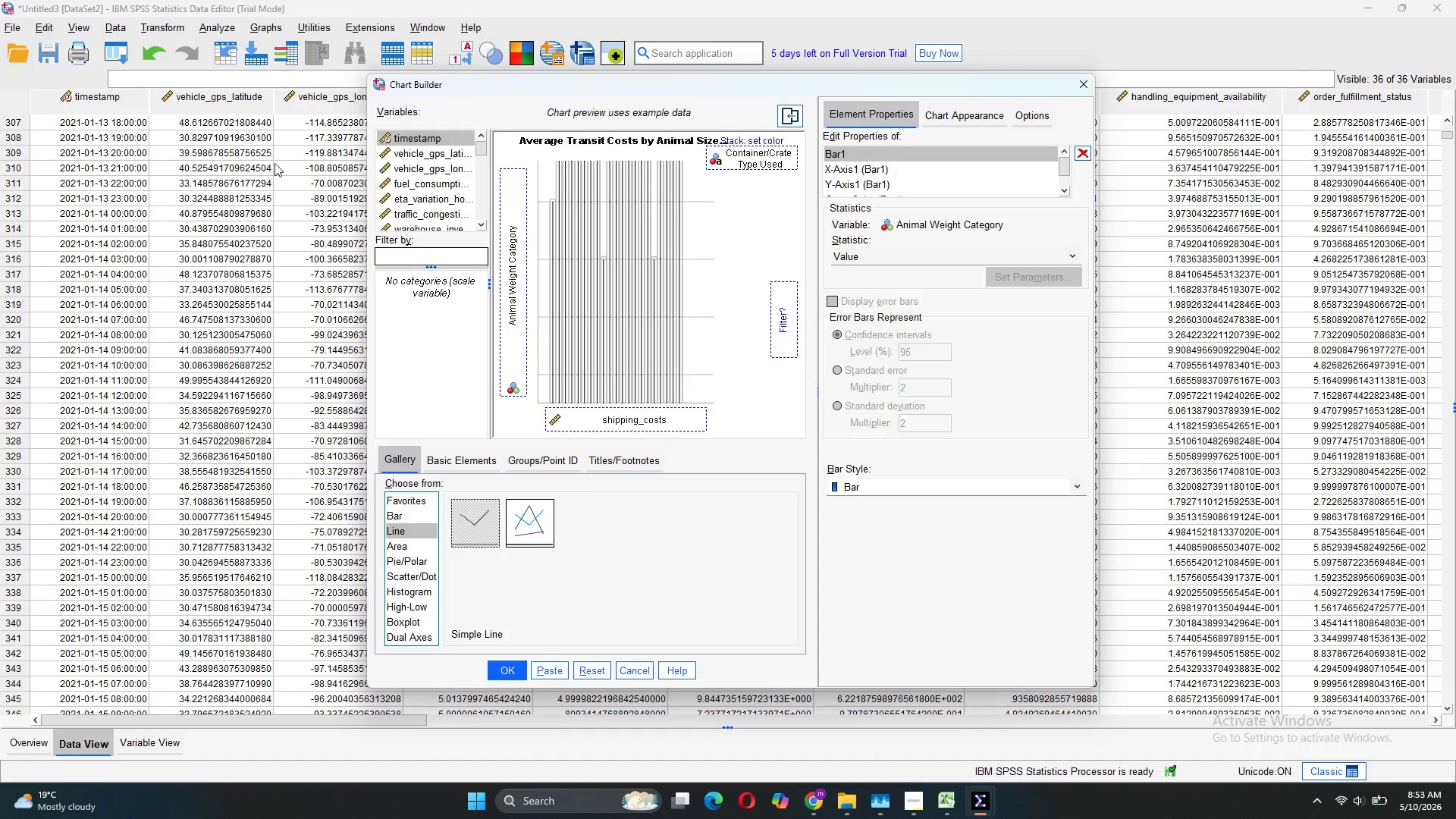 
wait(5.55)
 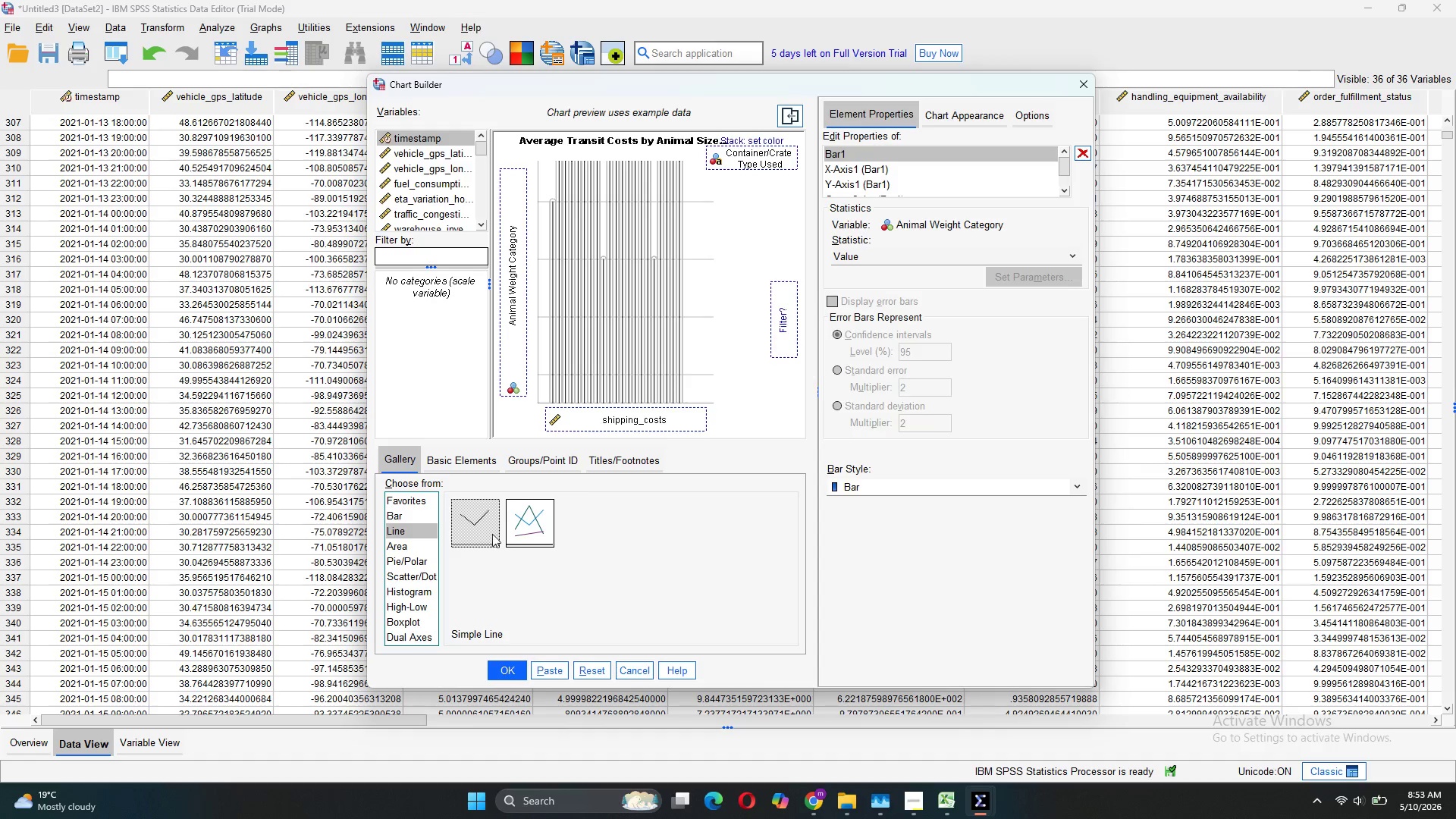 
scroll: coordinate [422, 189], scroll_direction: down, amount: 2.0
 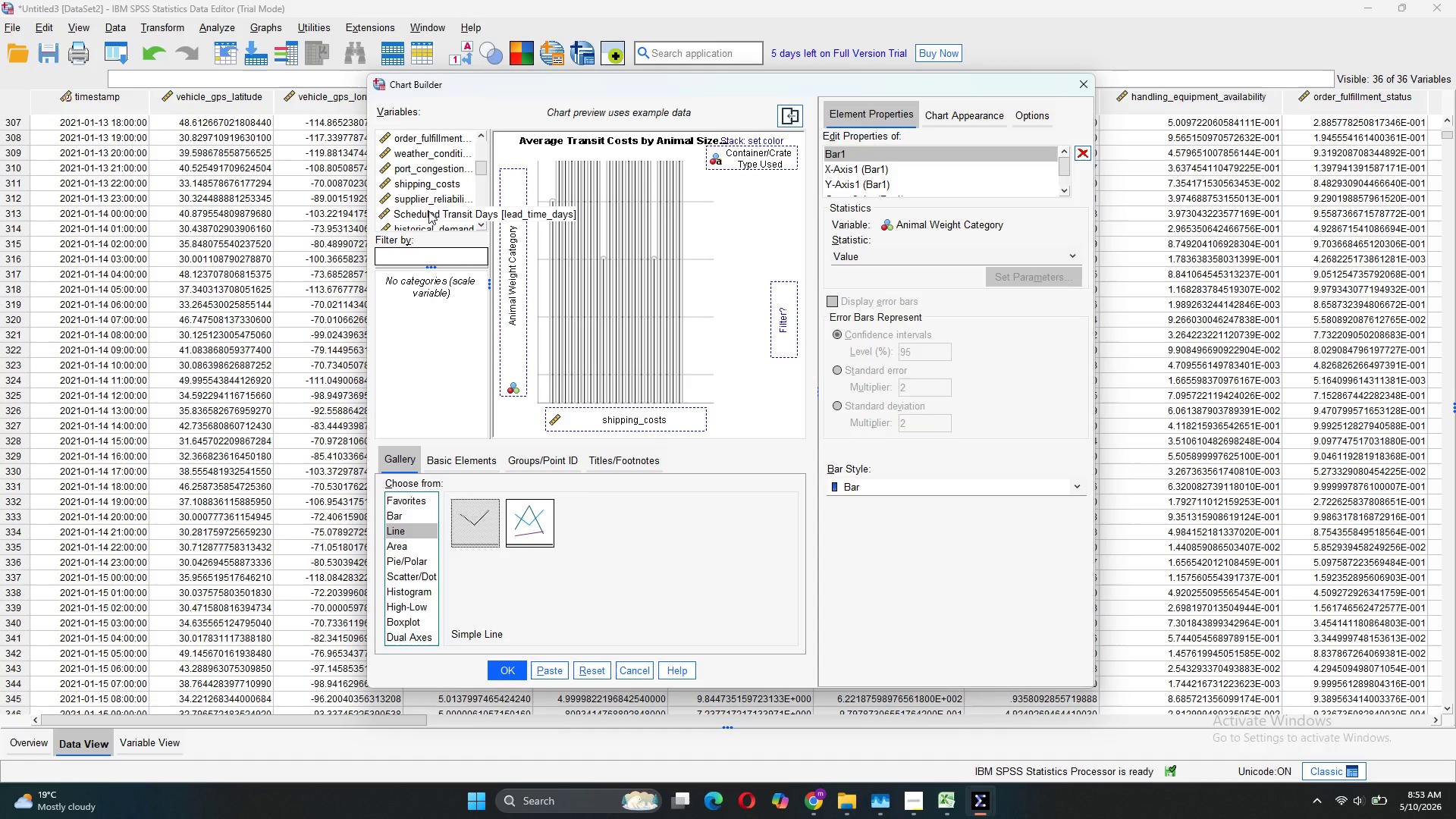 
left_click_drag(start_coordinate=[428, 211], to_coordinate=[504, 268])
 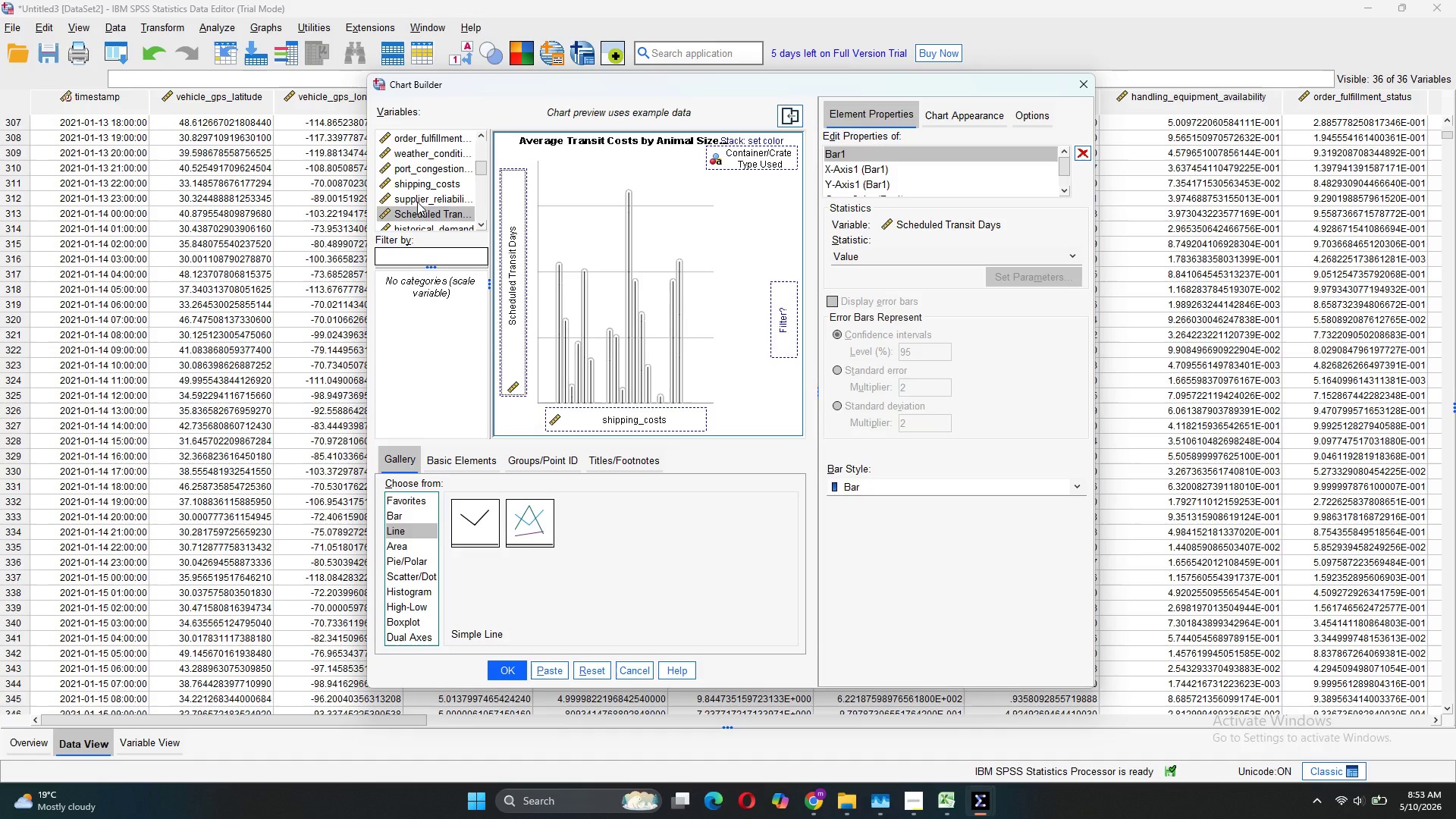 
scroll: coordinate [419, 201], scroll_direction: down, amount: 11.0
 